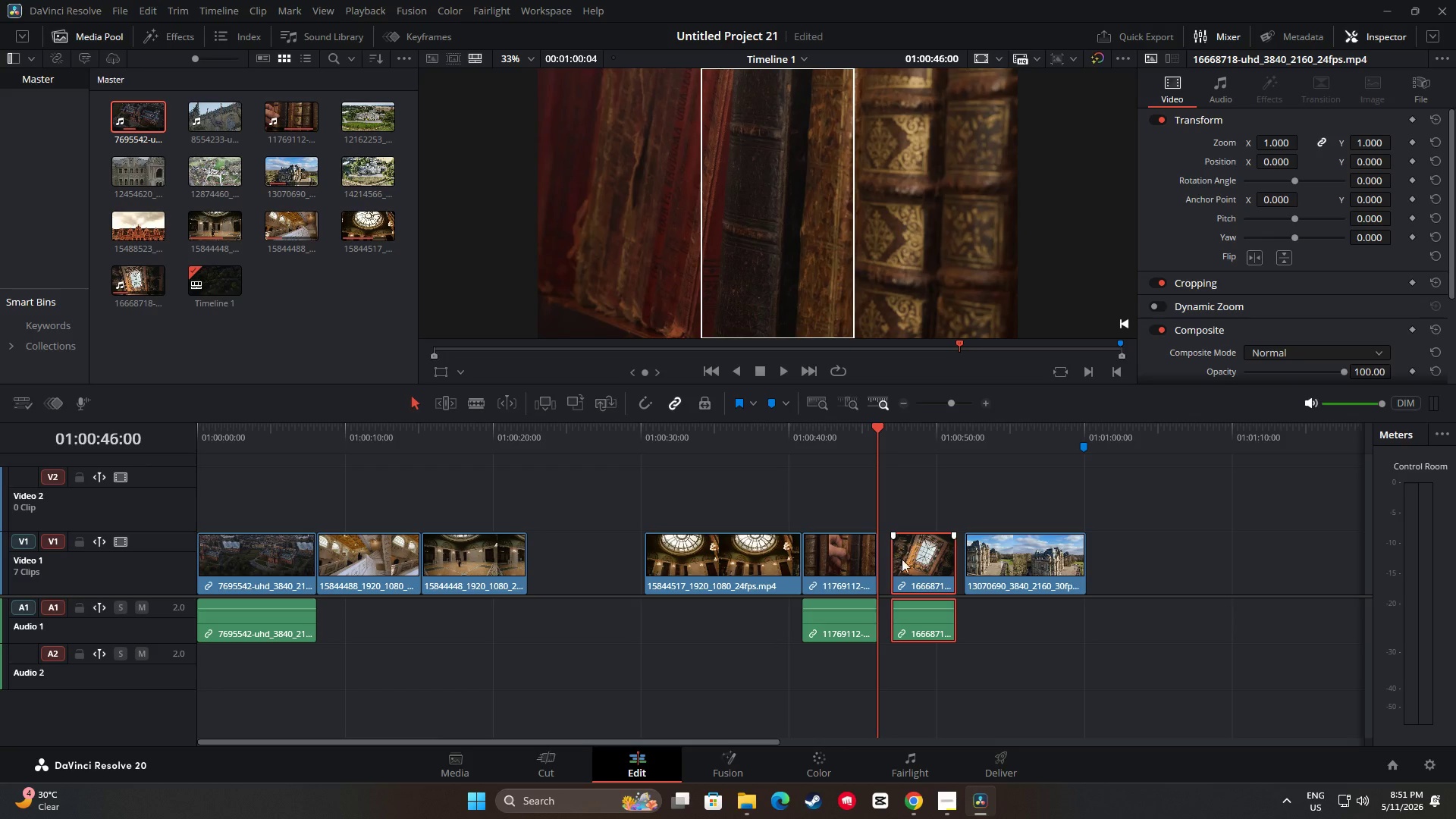 
mouse_move([874, 543])
 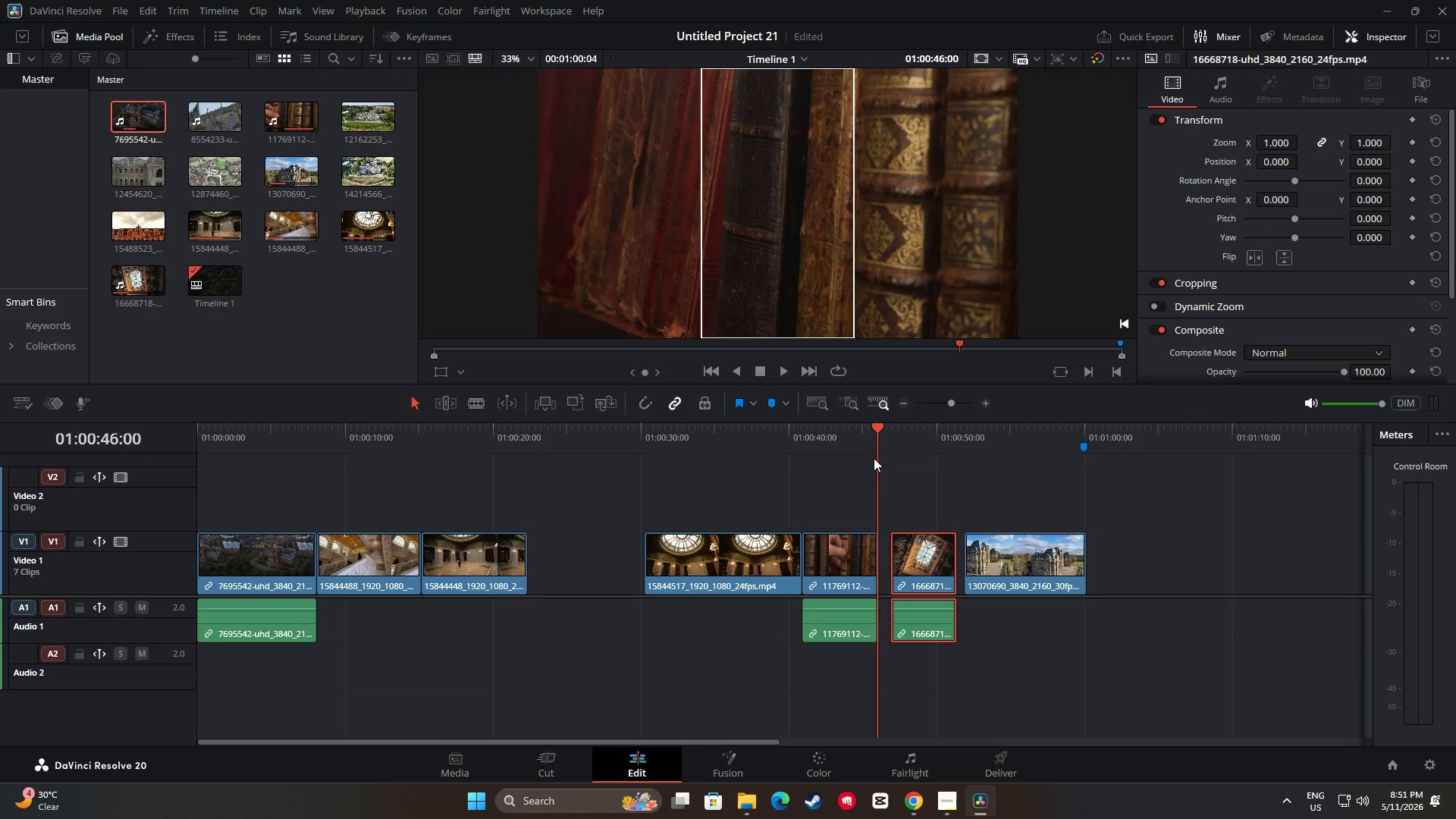 
mouse_move([882, 550])
 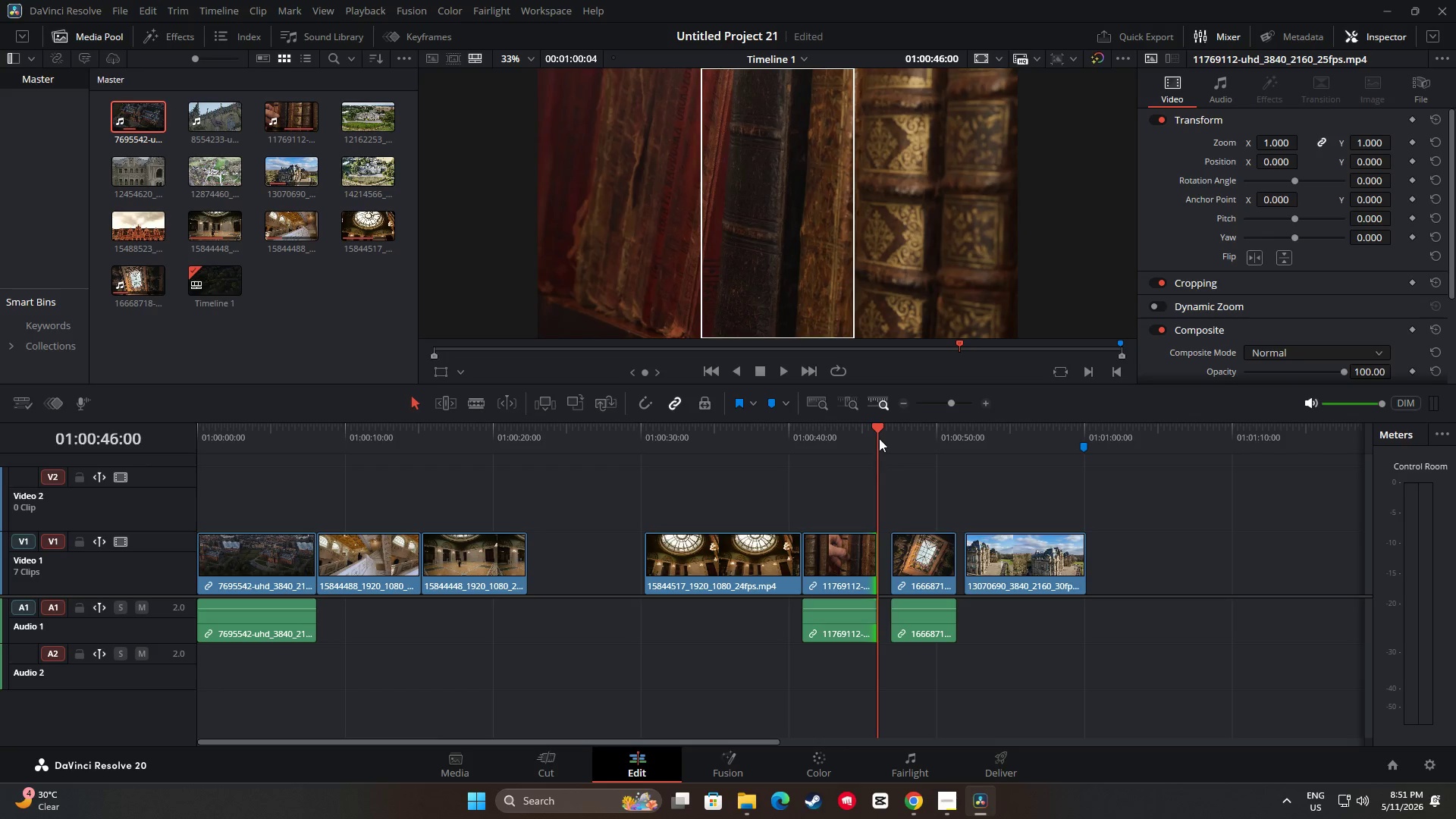 
left_click_drag(start_coordinate=[883, 428], to_coordinate=[893, 431])
 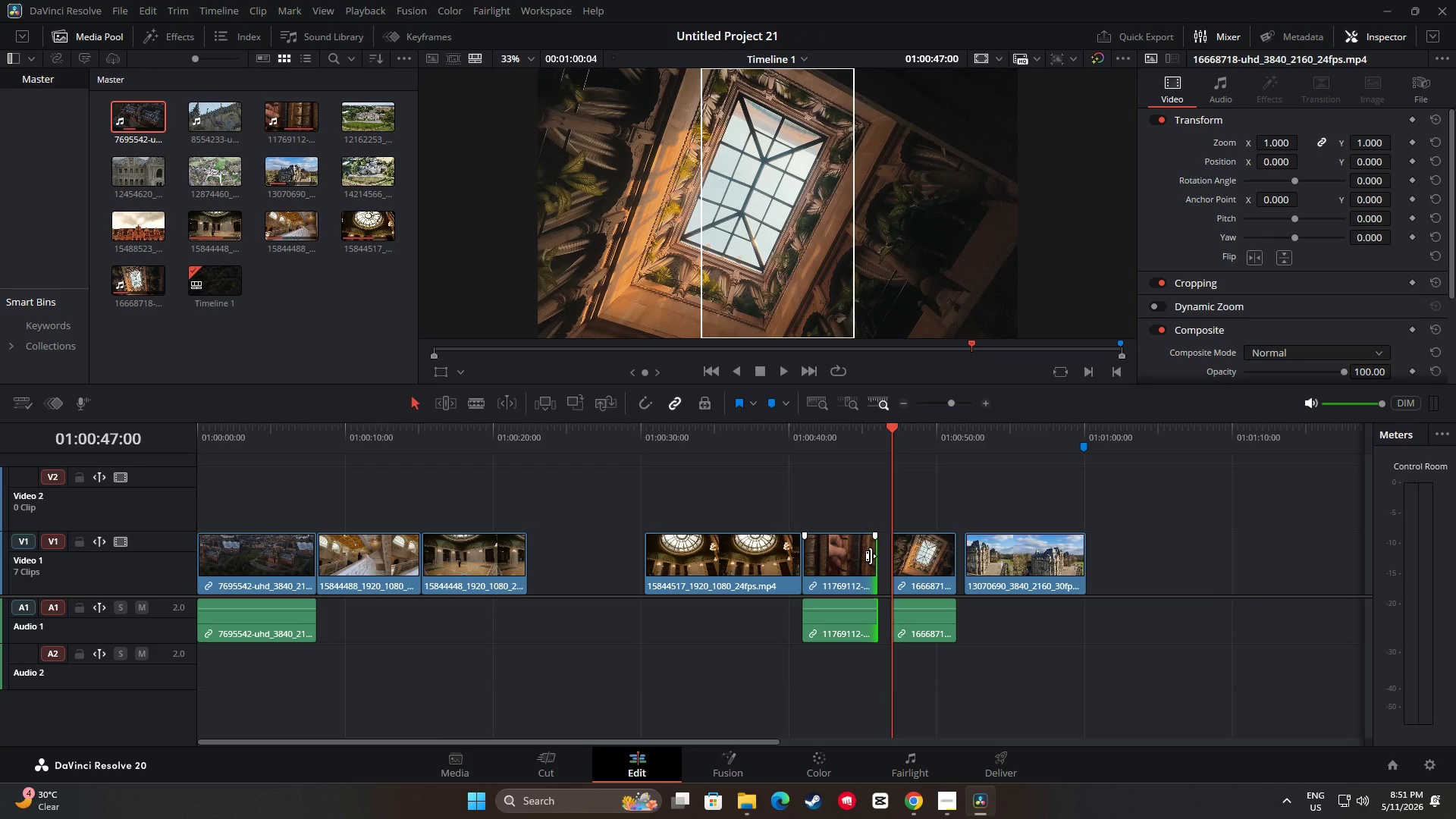 
left_click_drag(start_coordinate=[871, 556], to_coordinate=[887, 556])
 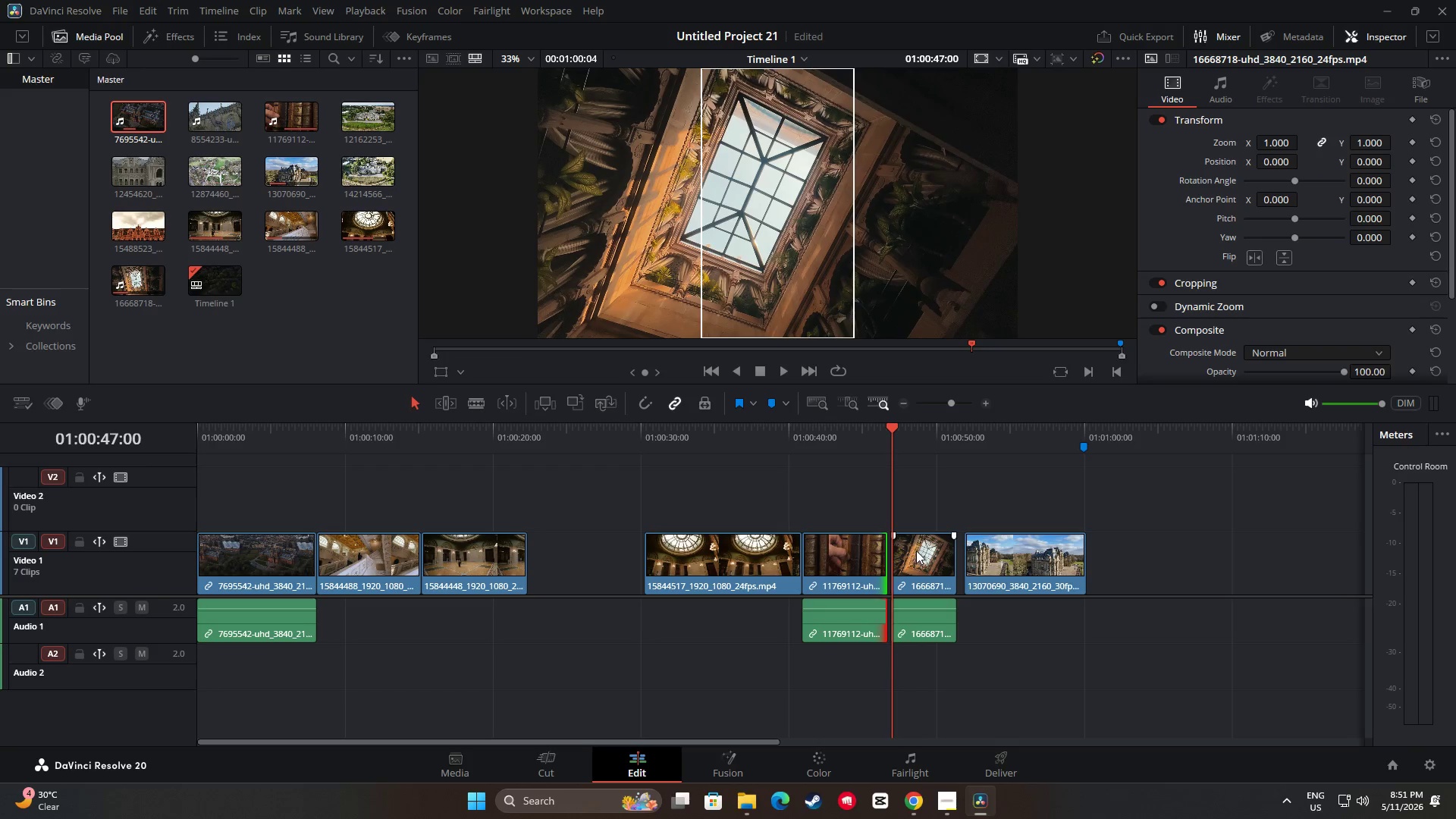 
left_click_drag(start_coordinate=[915, 551], to_coordinate=[909, 551])
 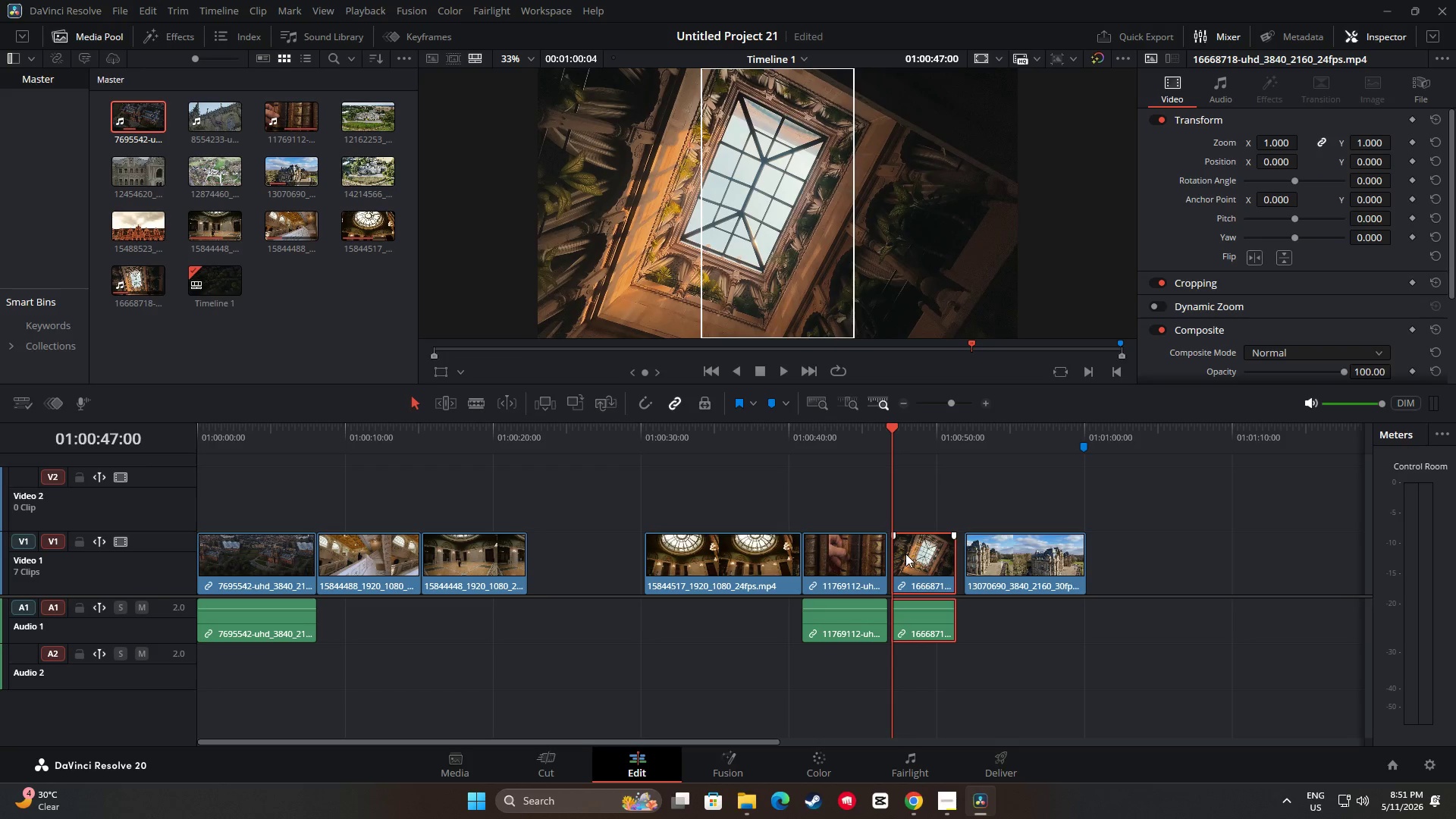 
left_click_drag(start_coordinate=[905, 554], to_coordinate=[902, 556])
 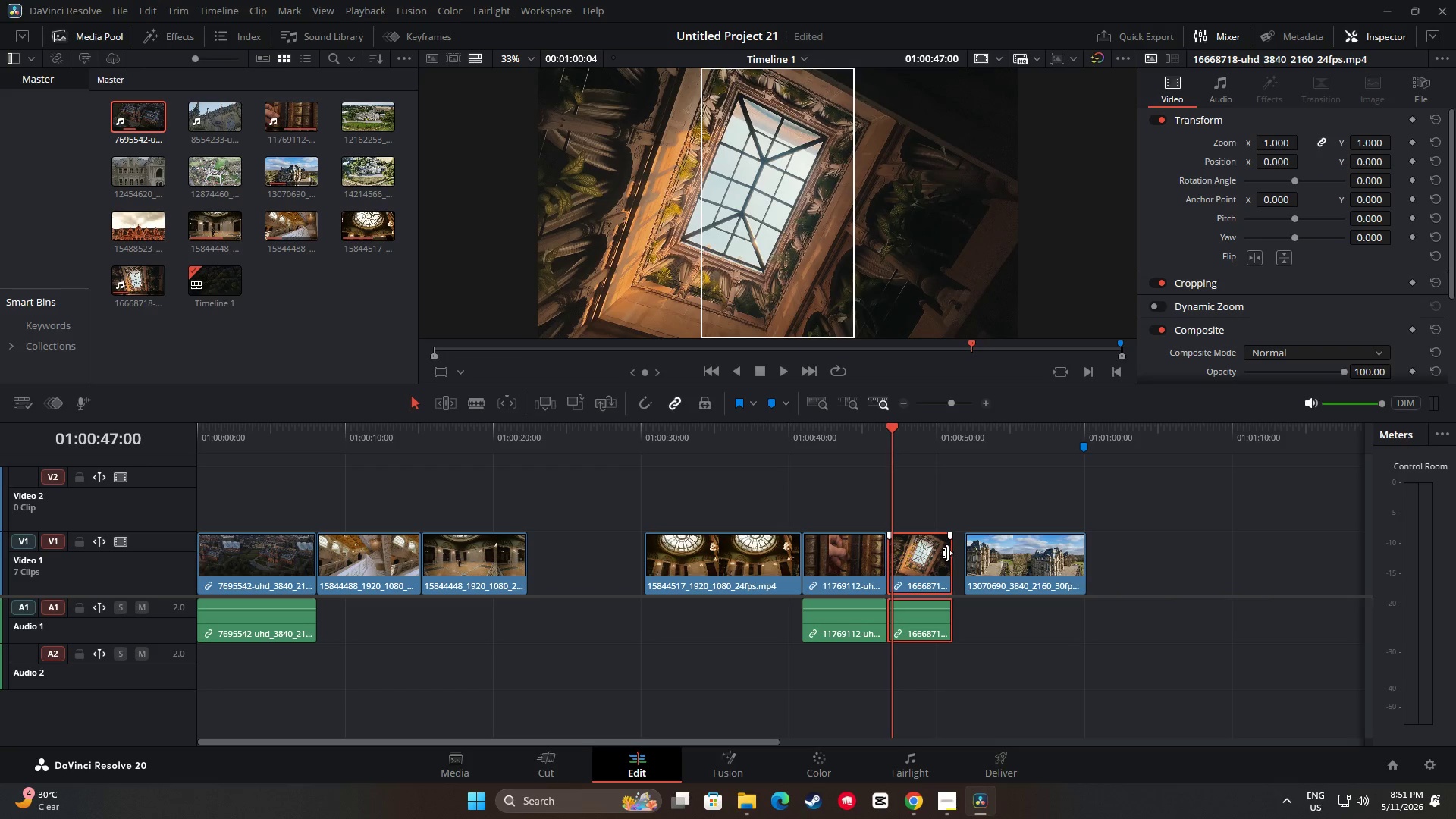 
left_click_drag(start_coordinate=[947, 553], to_coordinate=[959, 554])
 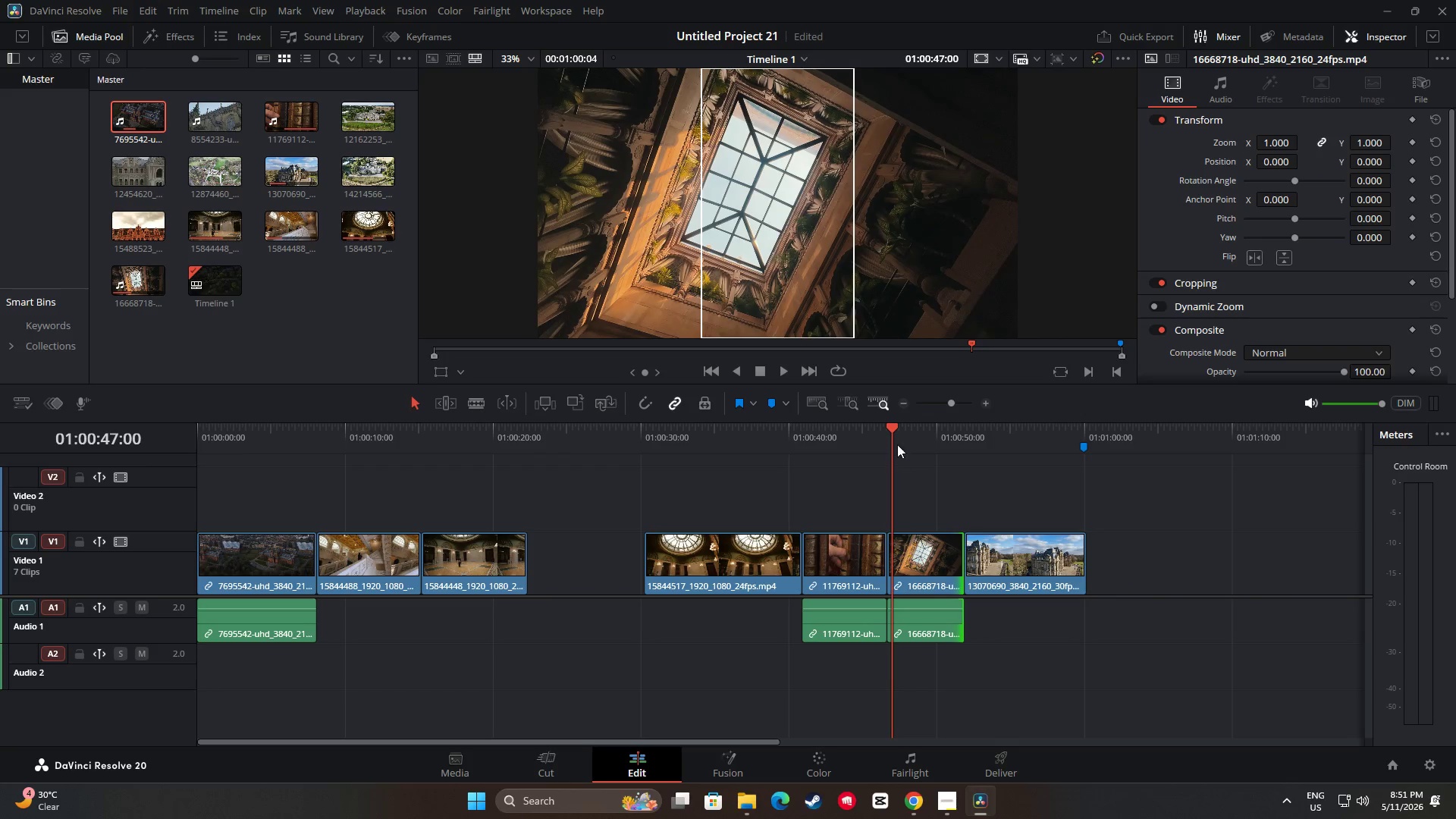 
left_click_drag(start_coordinate=[893, 435], to_coordinate=[787, 447])
 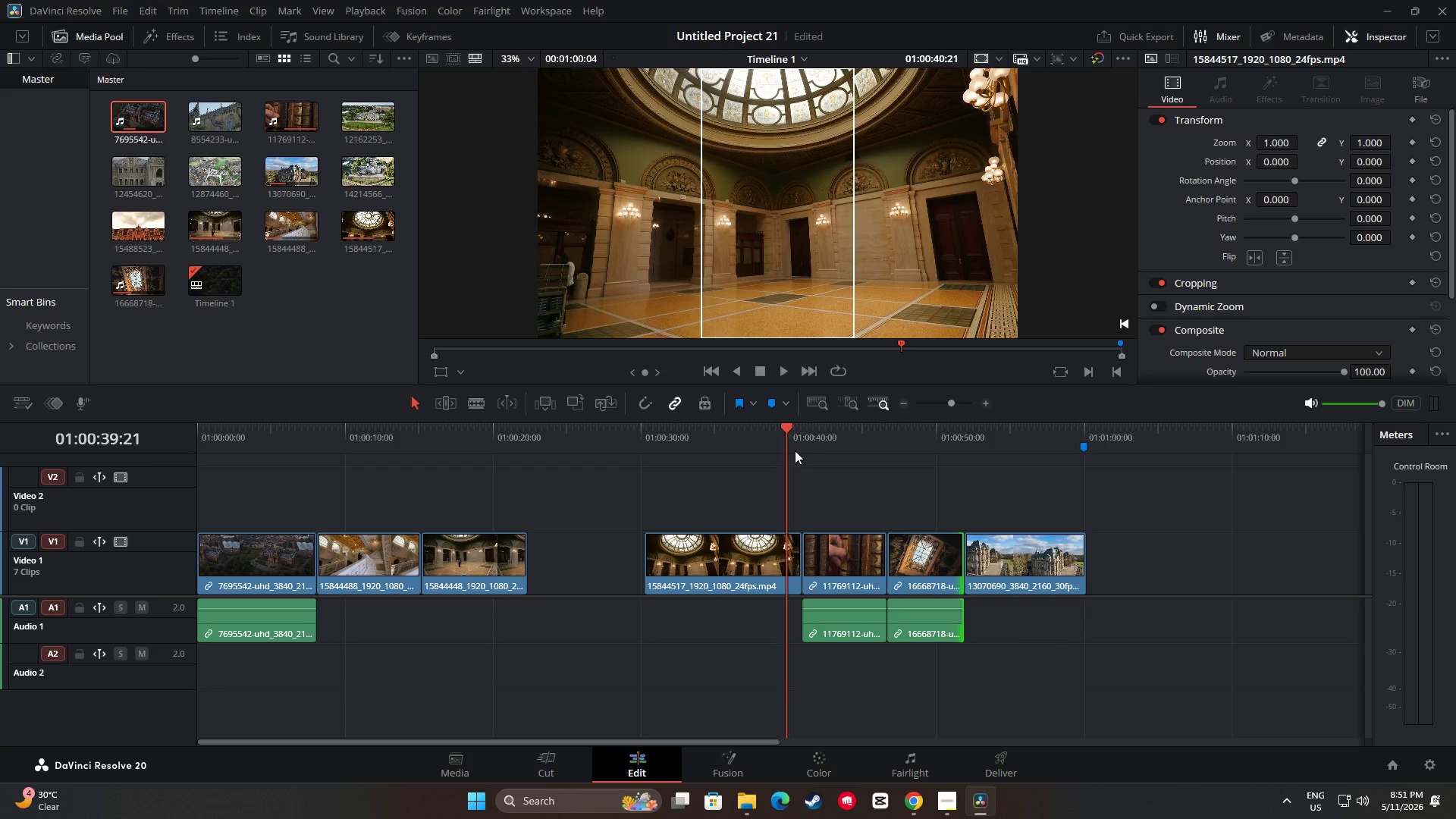 
key(Space)
 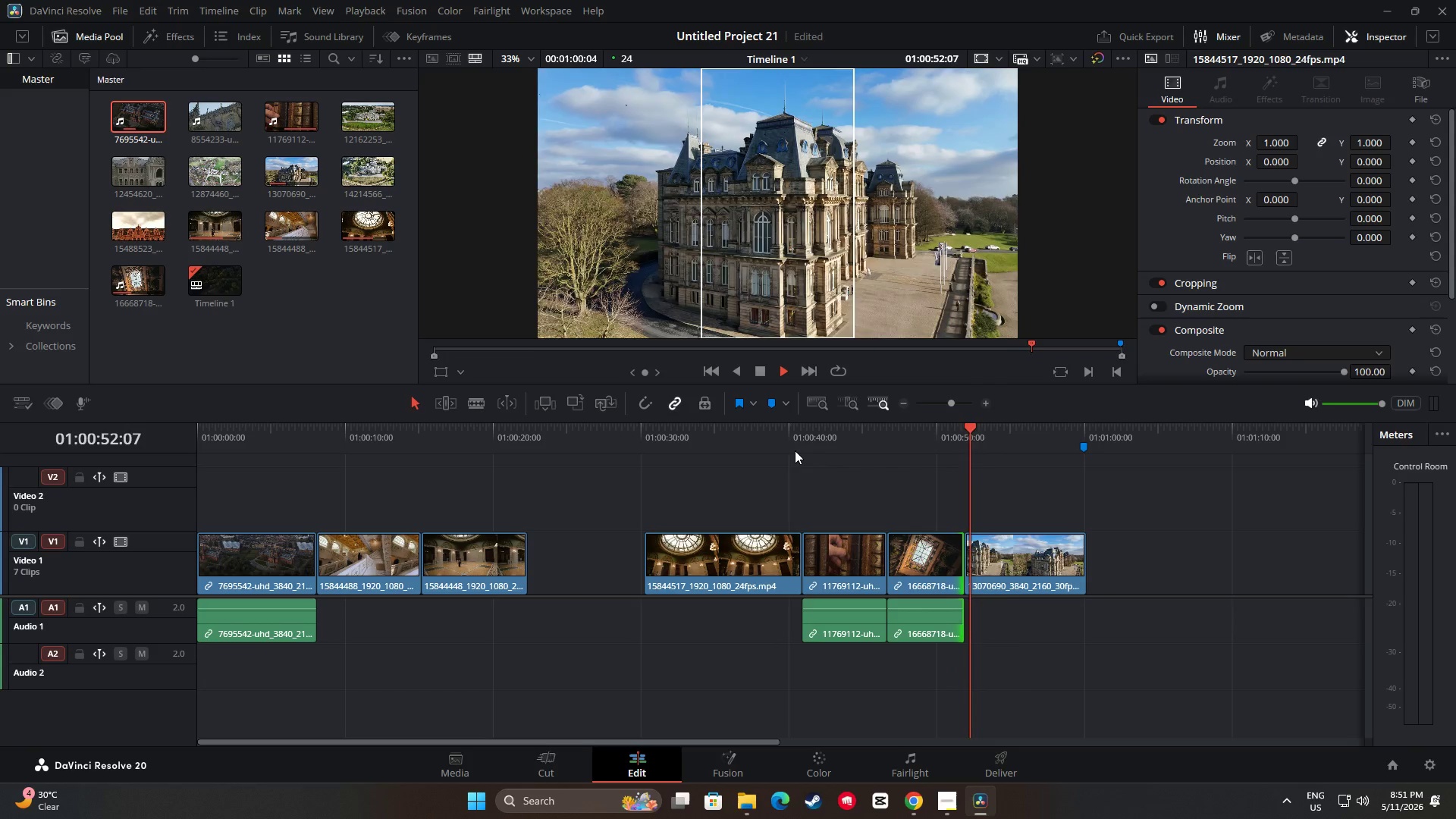 
wait(17.55)
 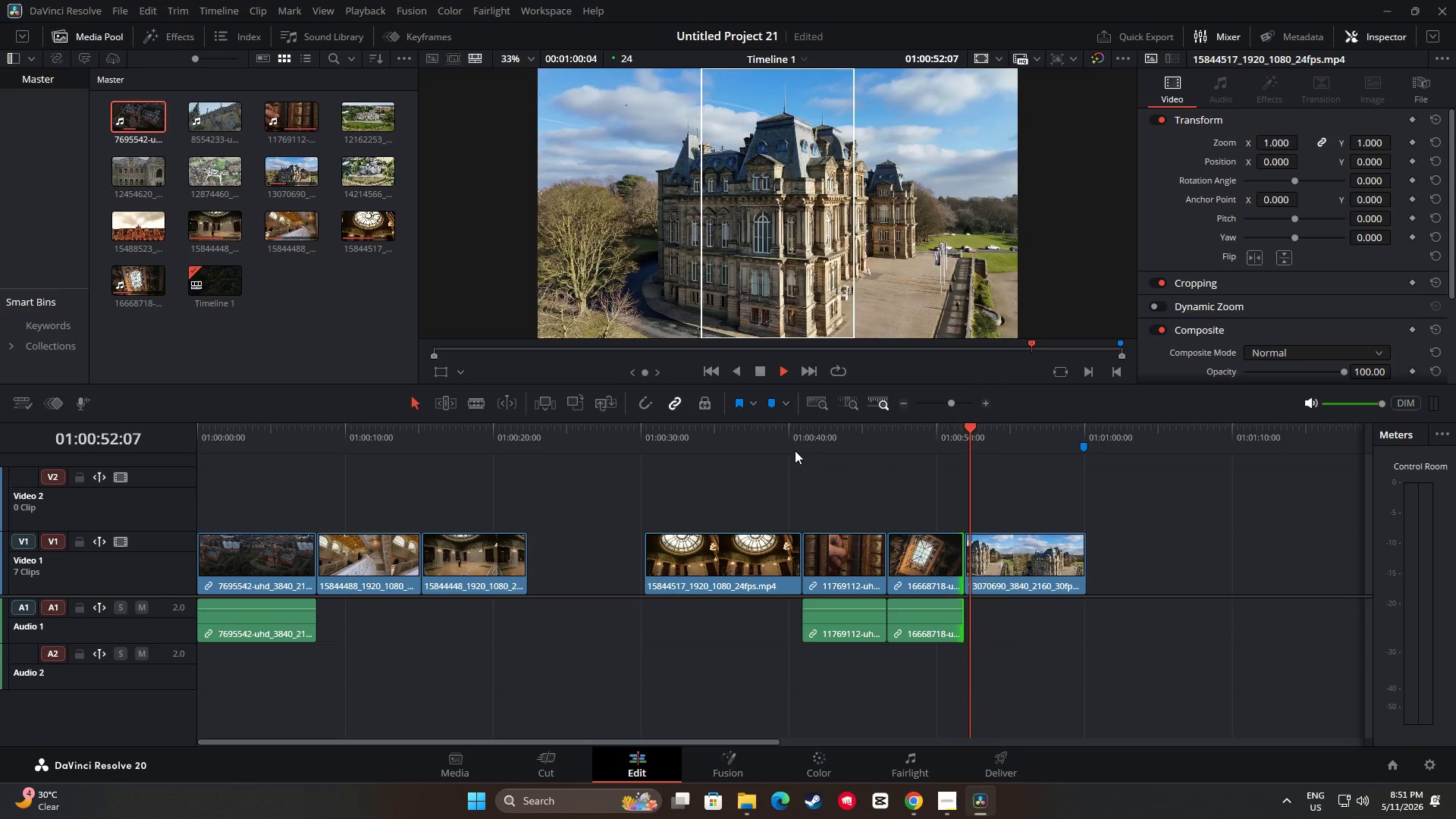 
key(Space)
 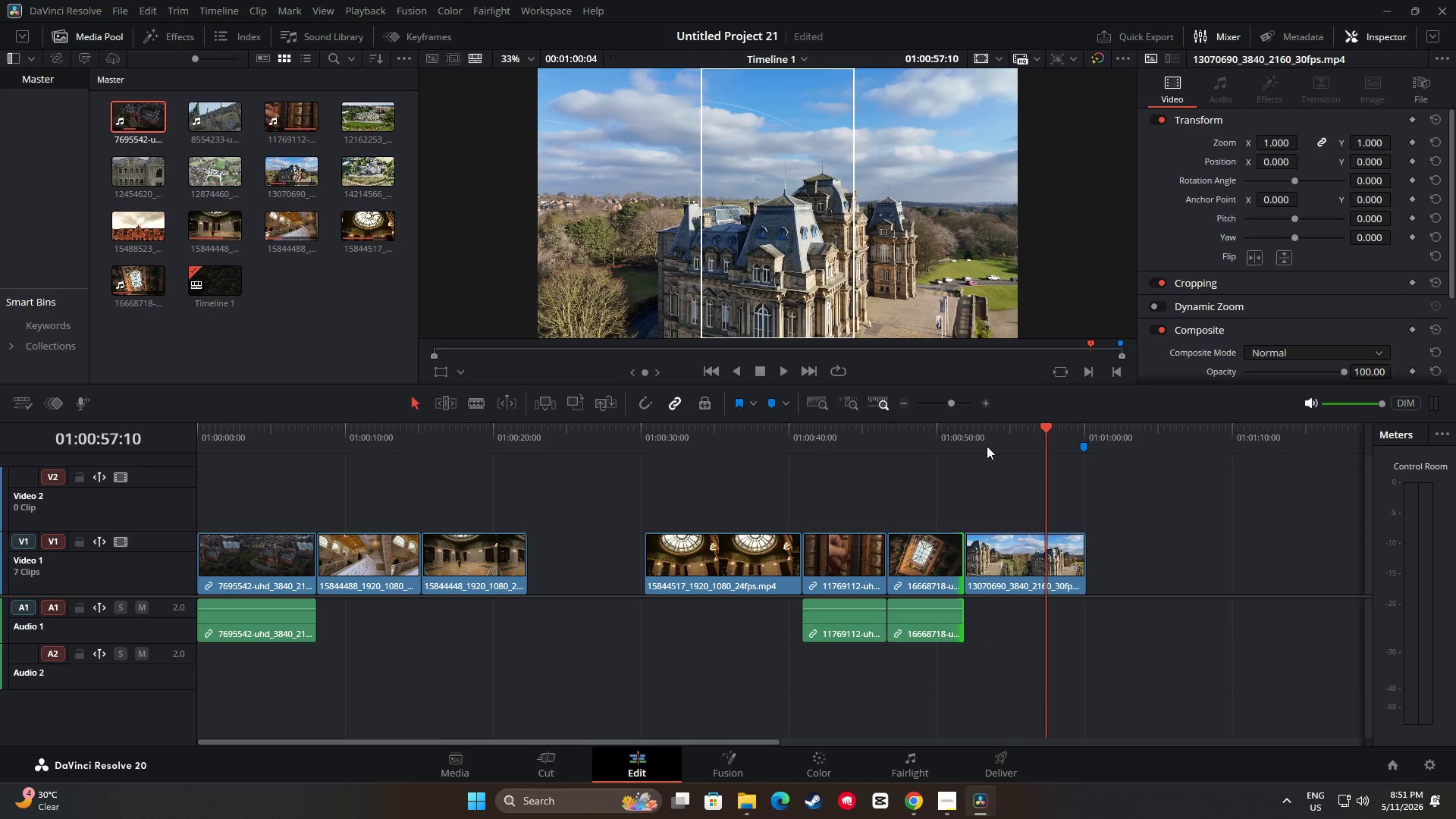 
left_click_drag(start_coordinate=[1040, 428], to_coordinate=[434, 475])
 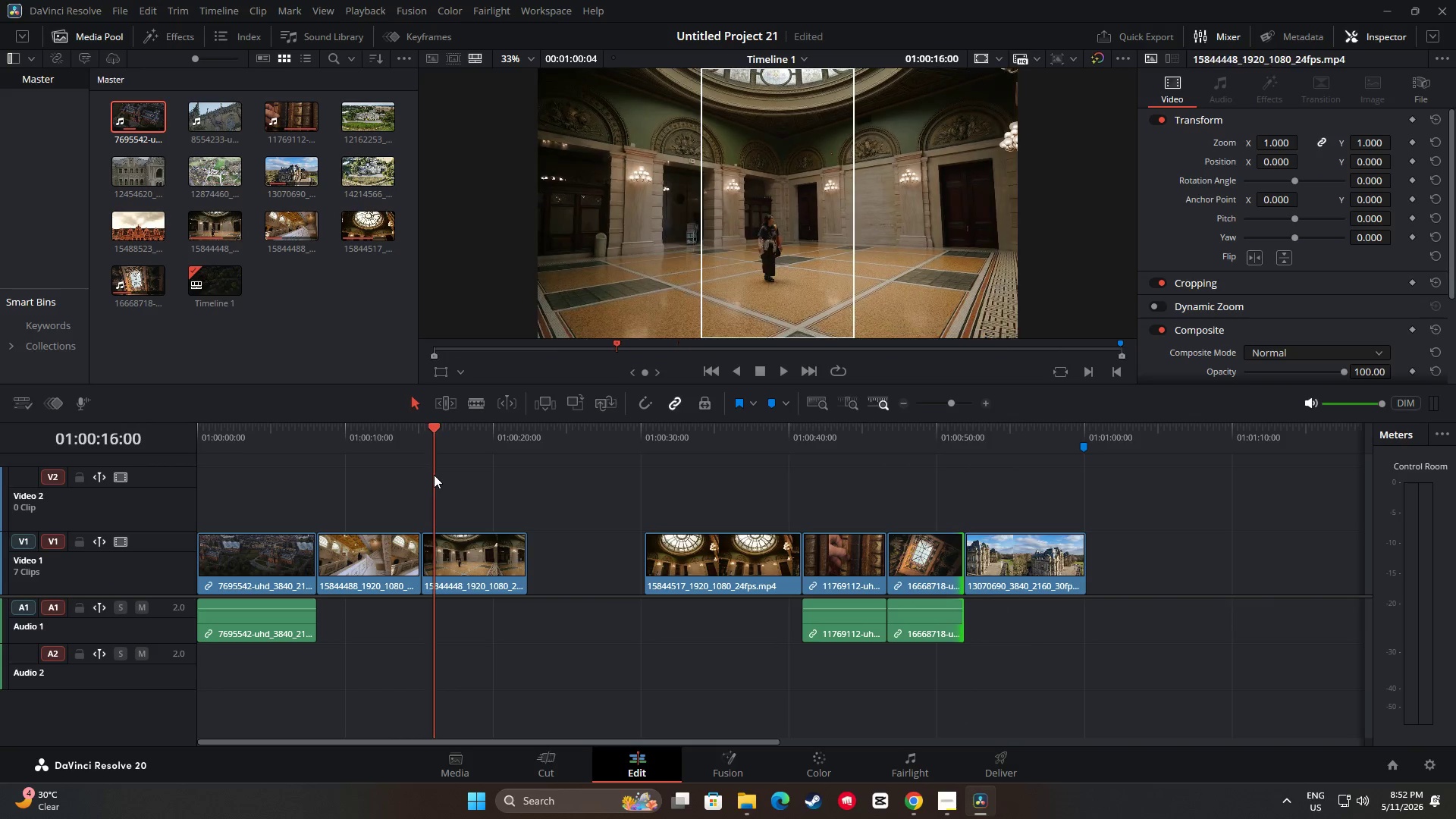 
key(Space)
 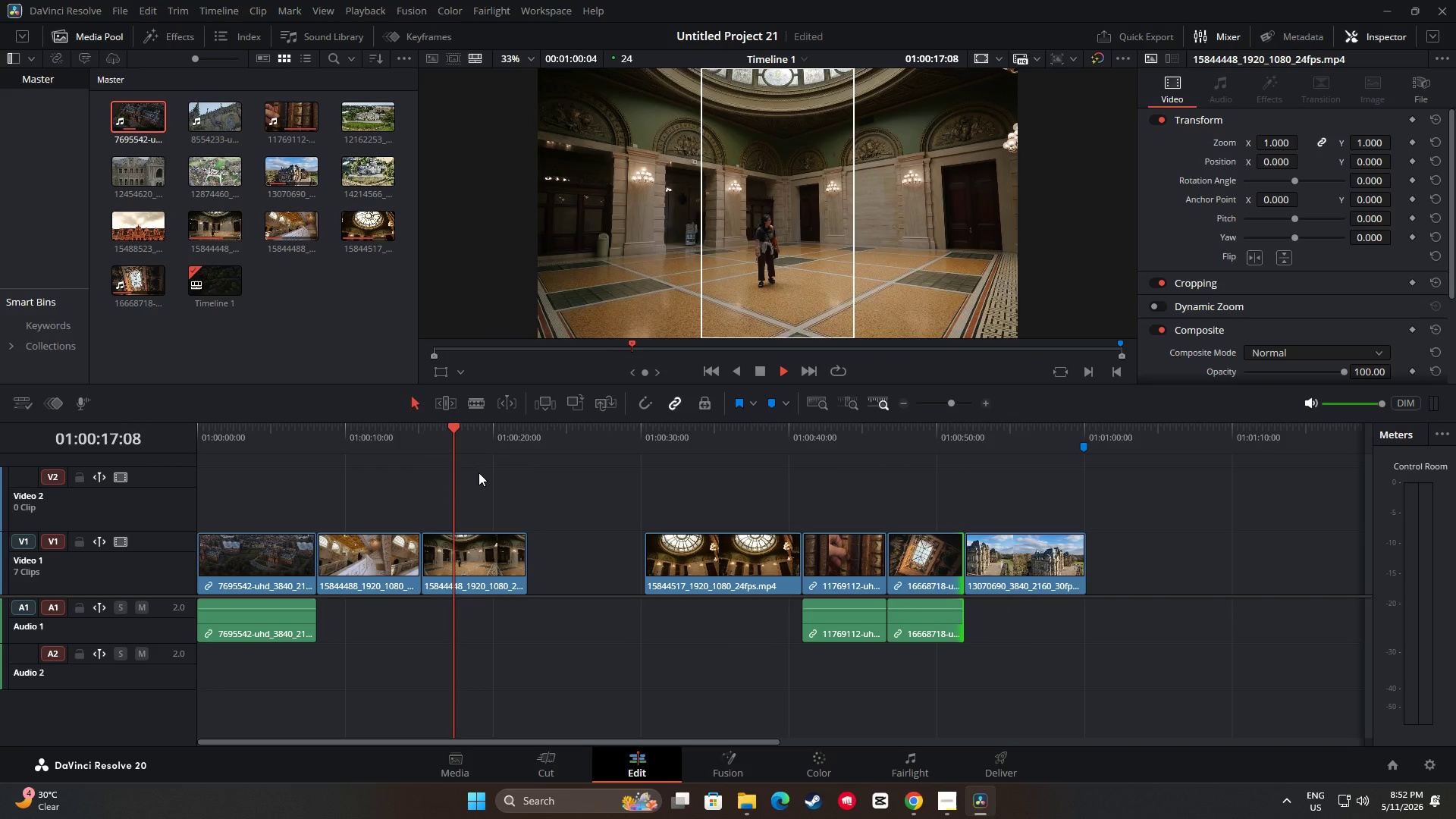 
key(Space)
 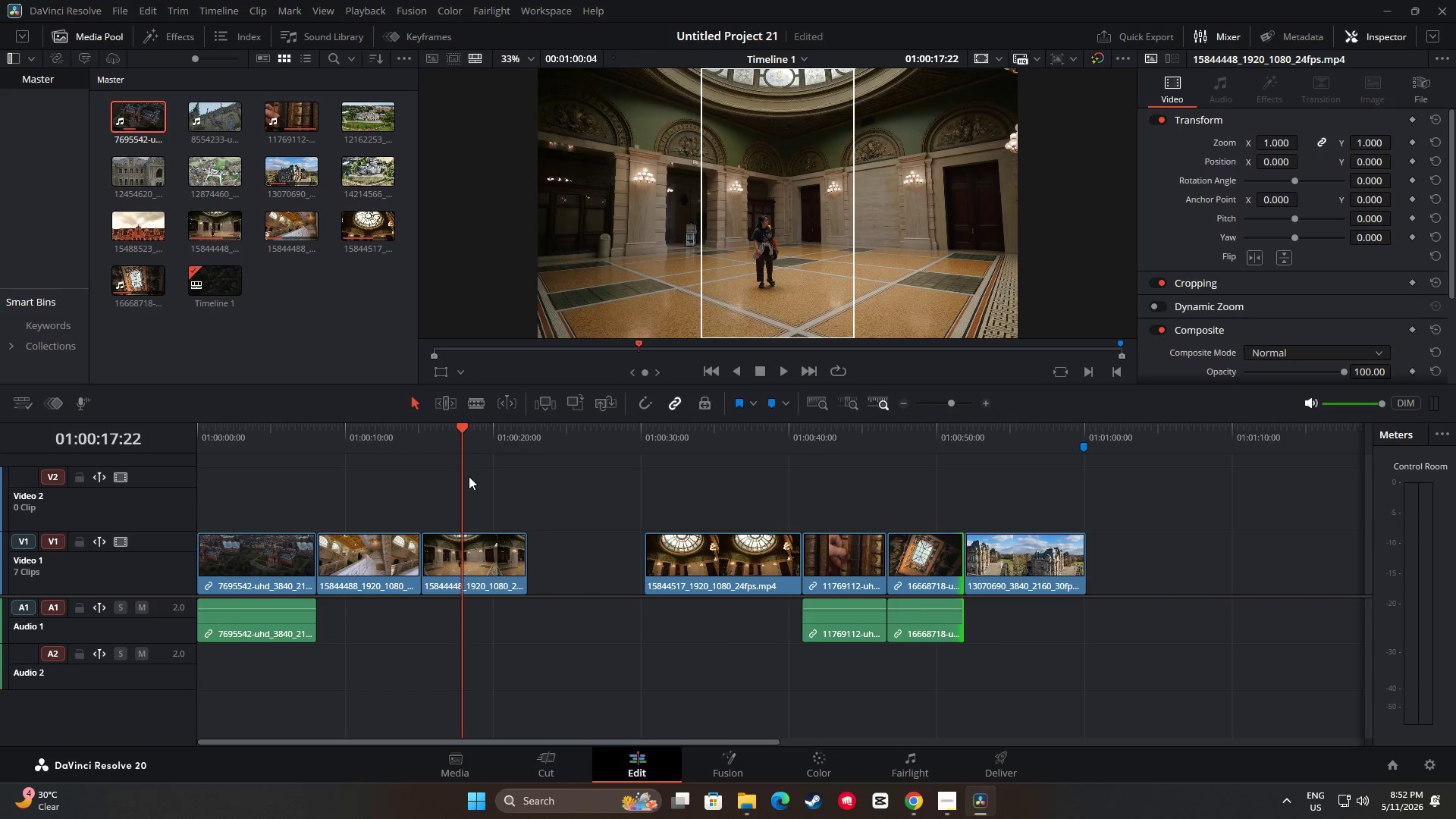 
key(Space)
 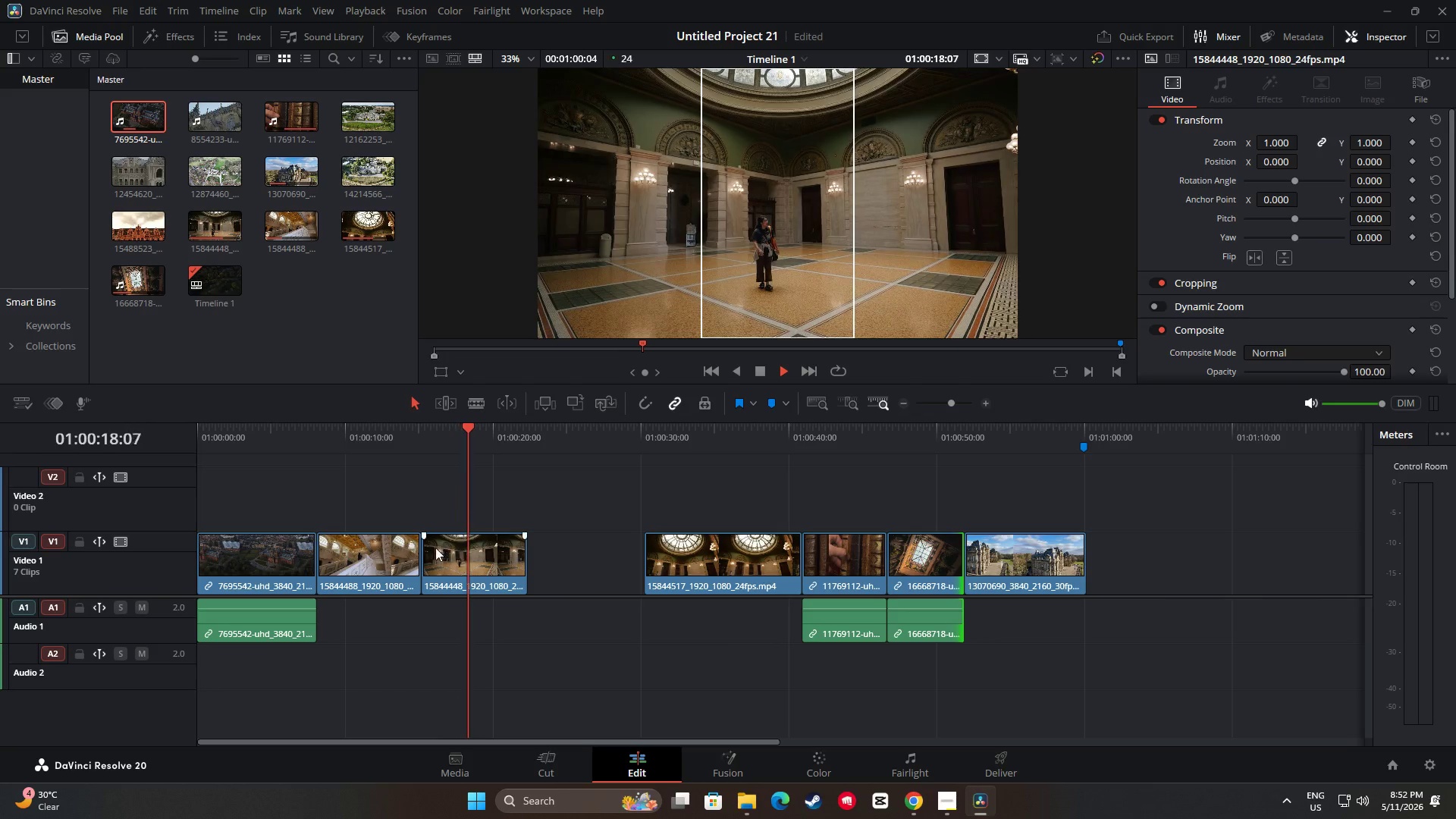 
key(Space)
 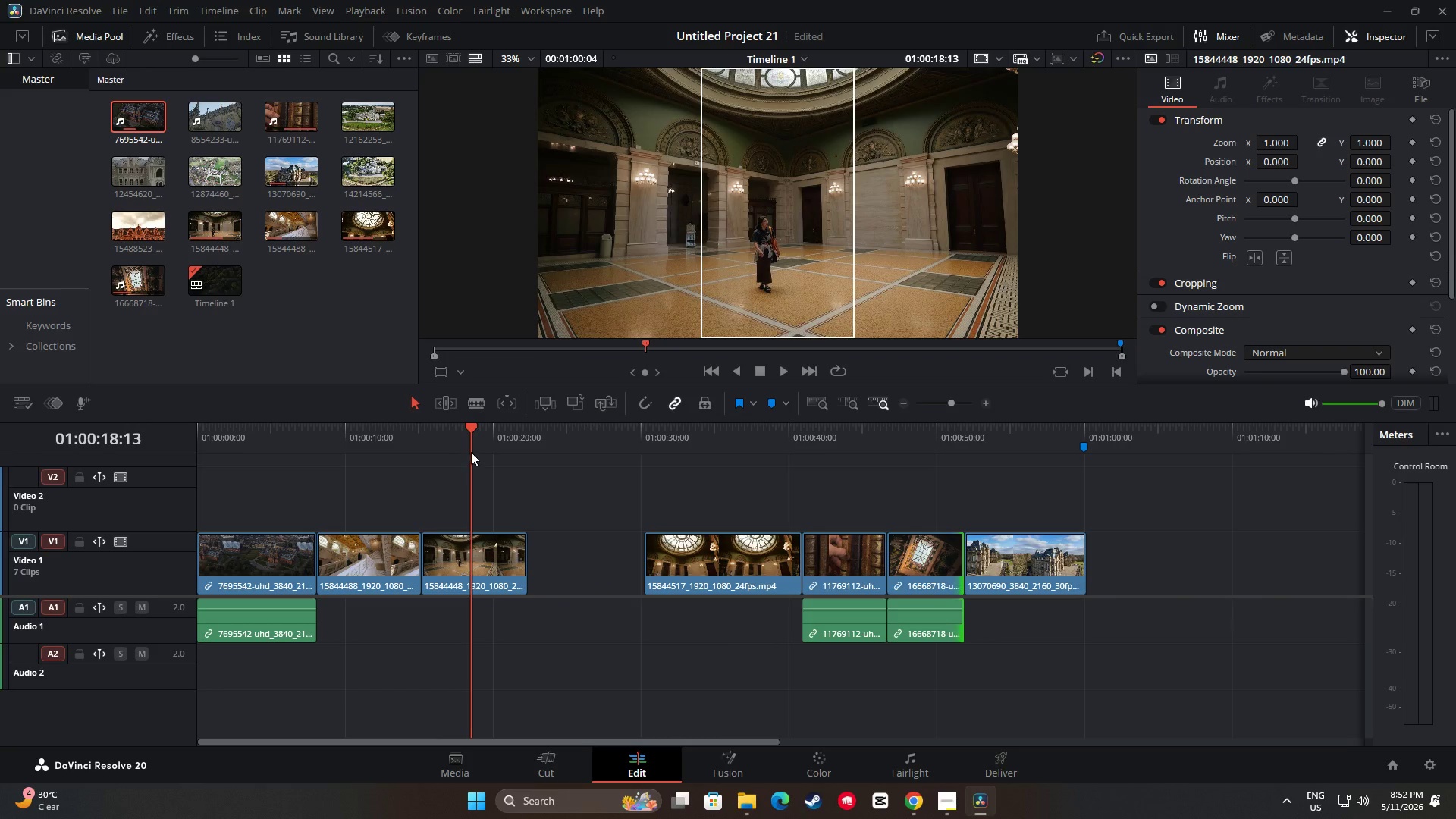 
left_click_drag(start_coordinate=[470, 432], to_coordinate=[290, 448])
 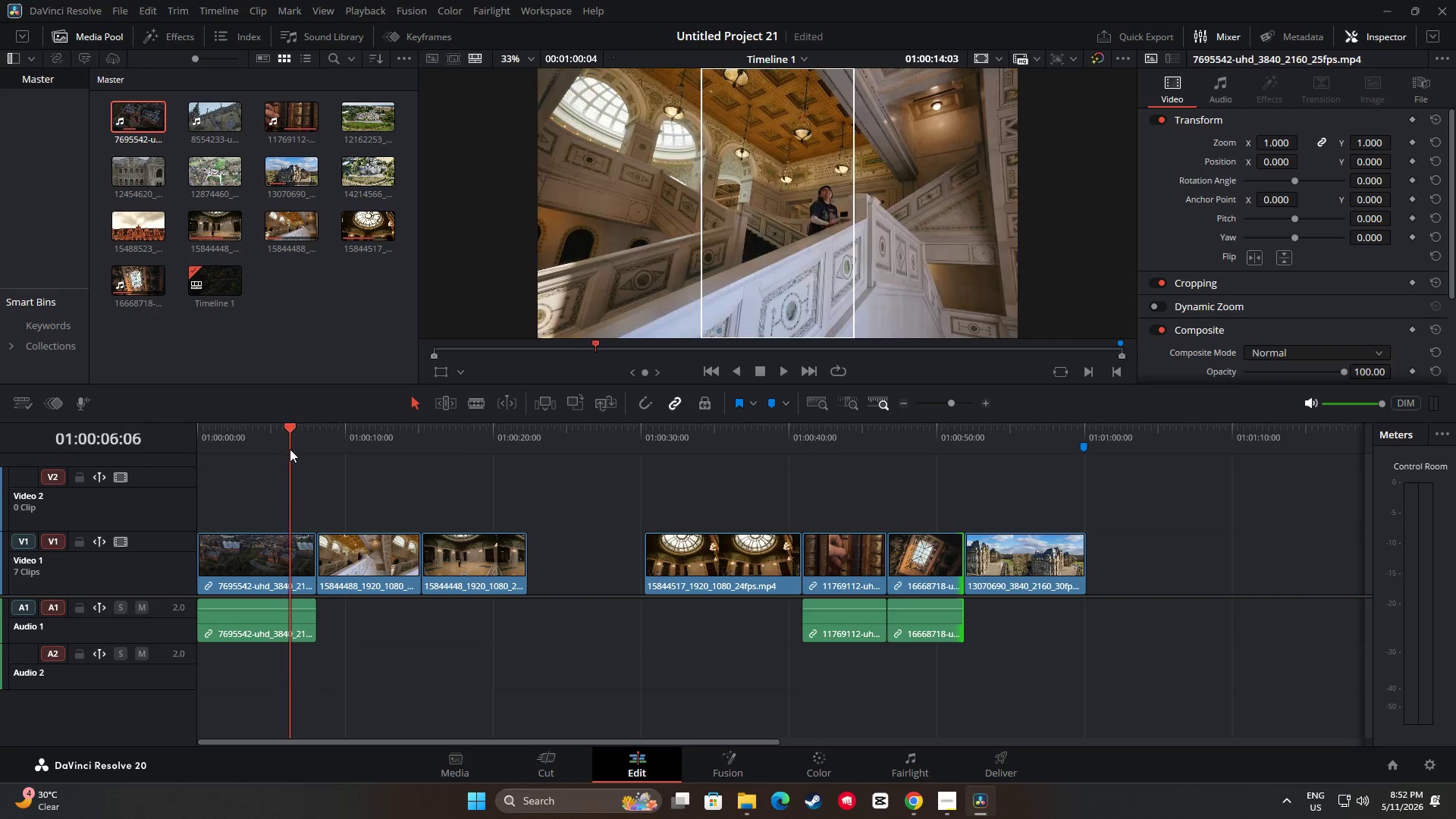 
key(Space)
 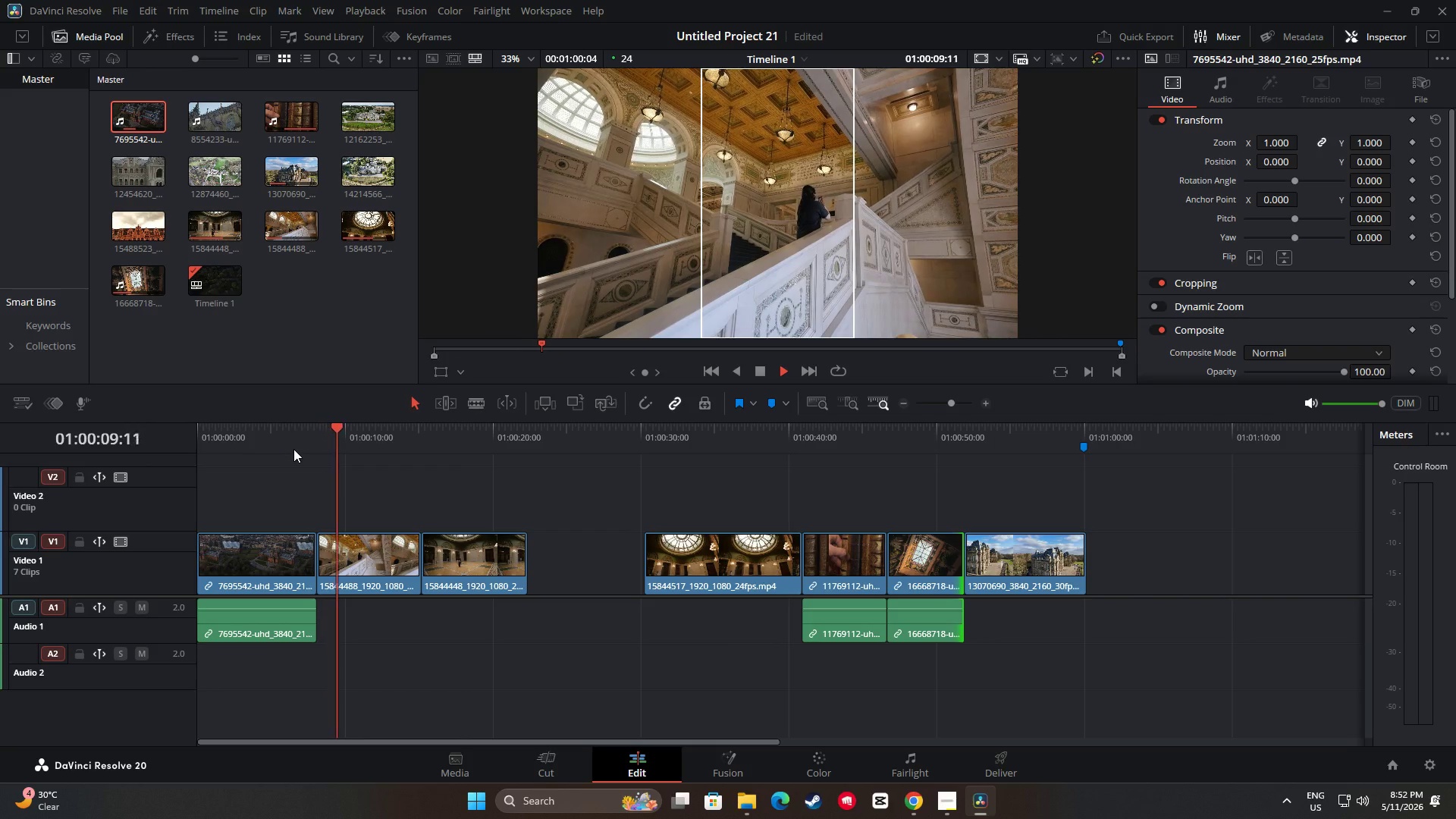 
right_click([297, 447])
 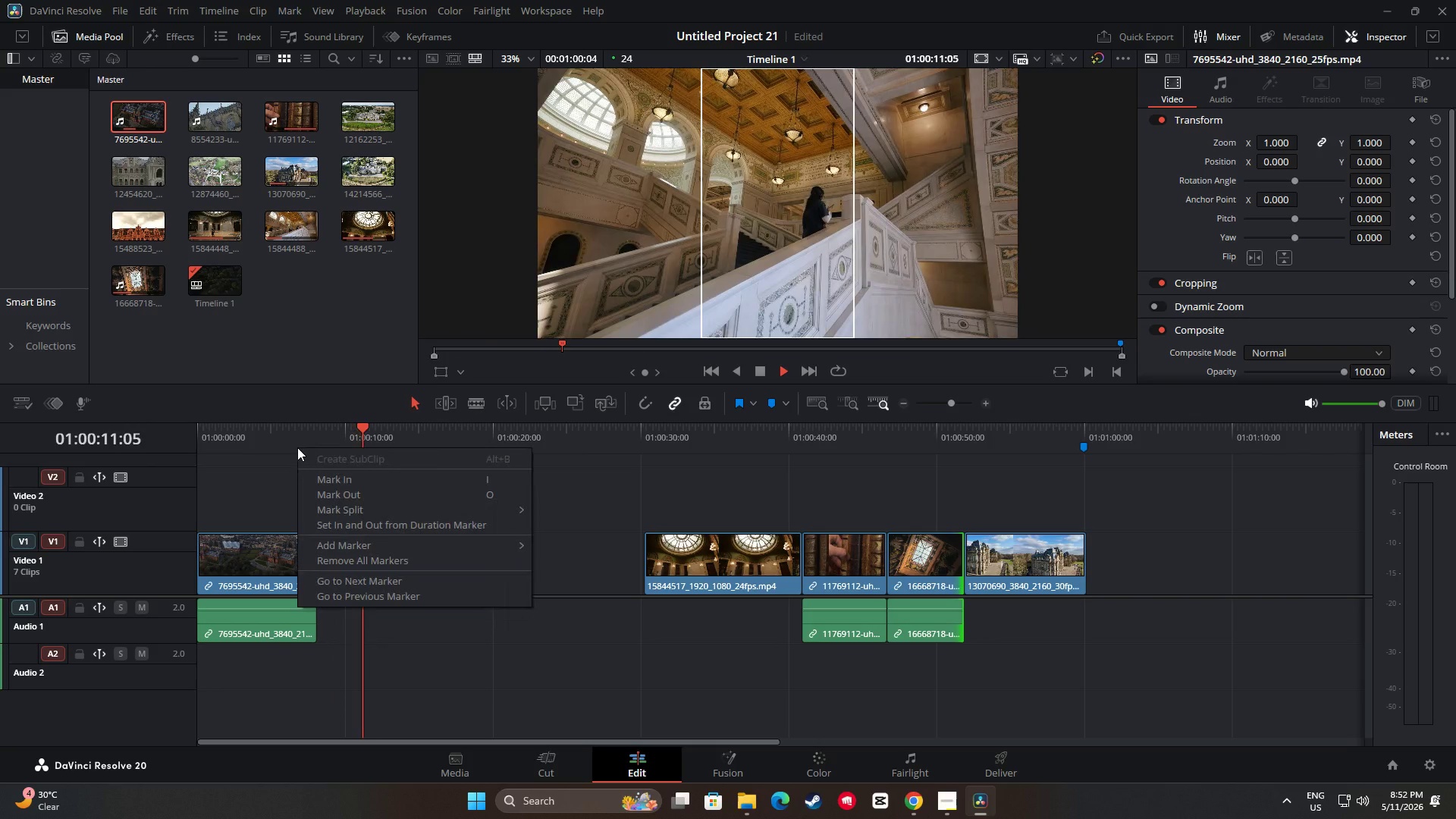 
left_click([271, 481])
 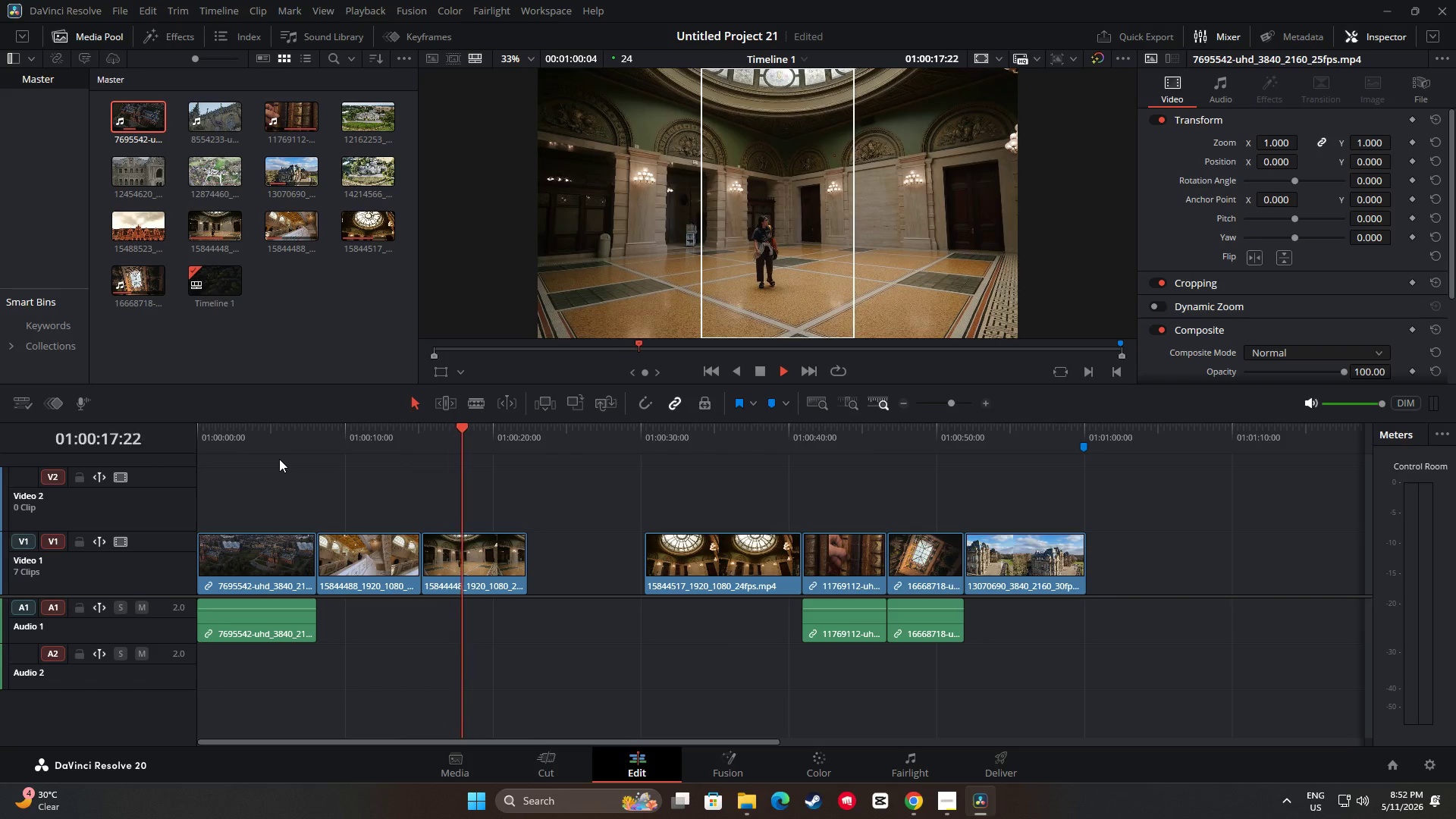 
wait(11.5)
 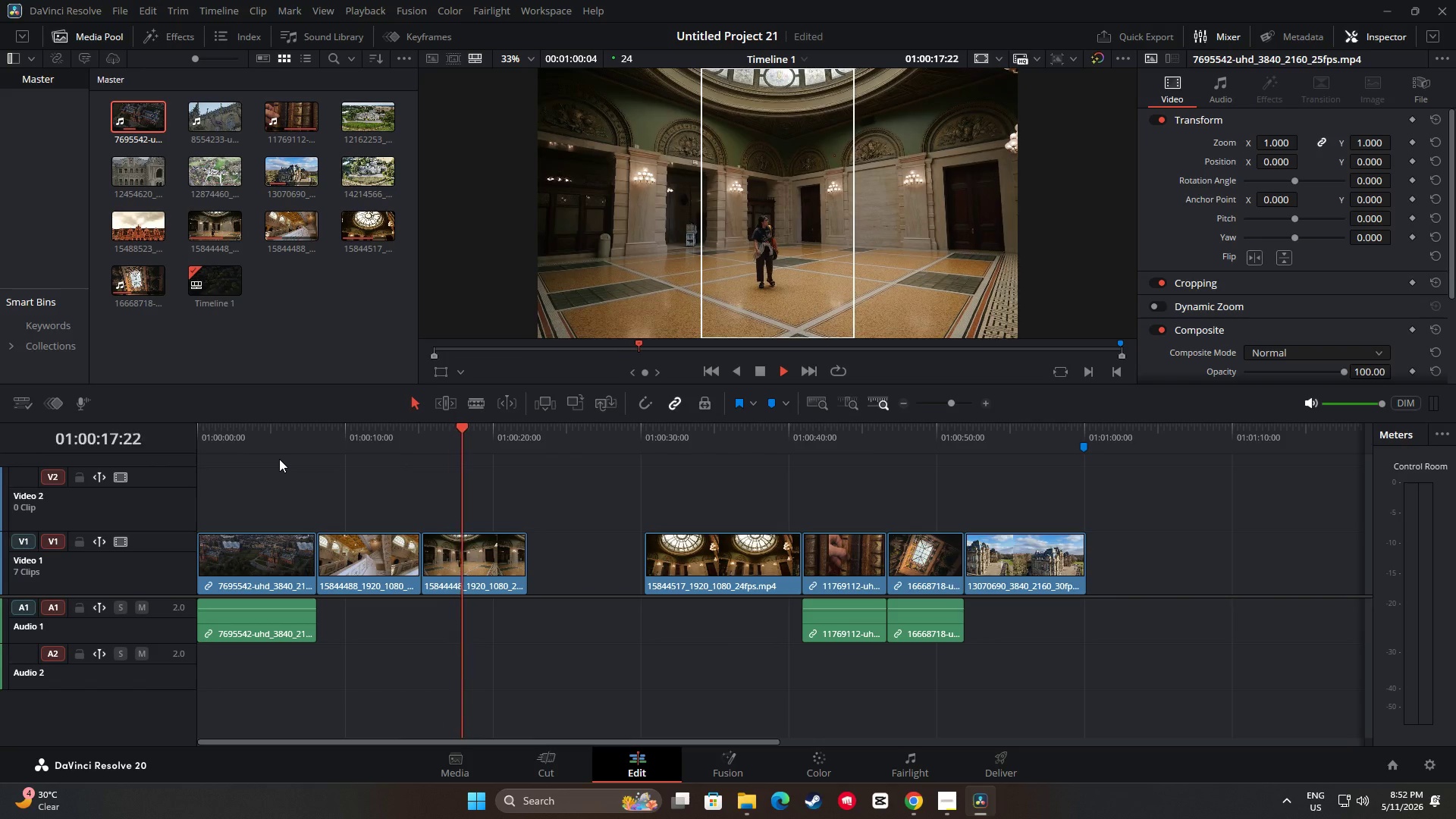 
key(Space)
 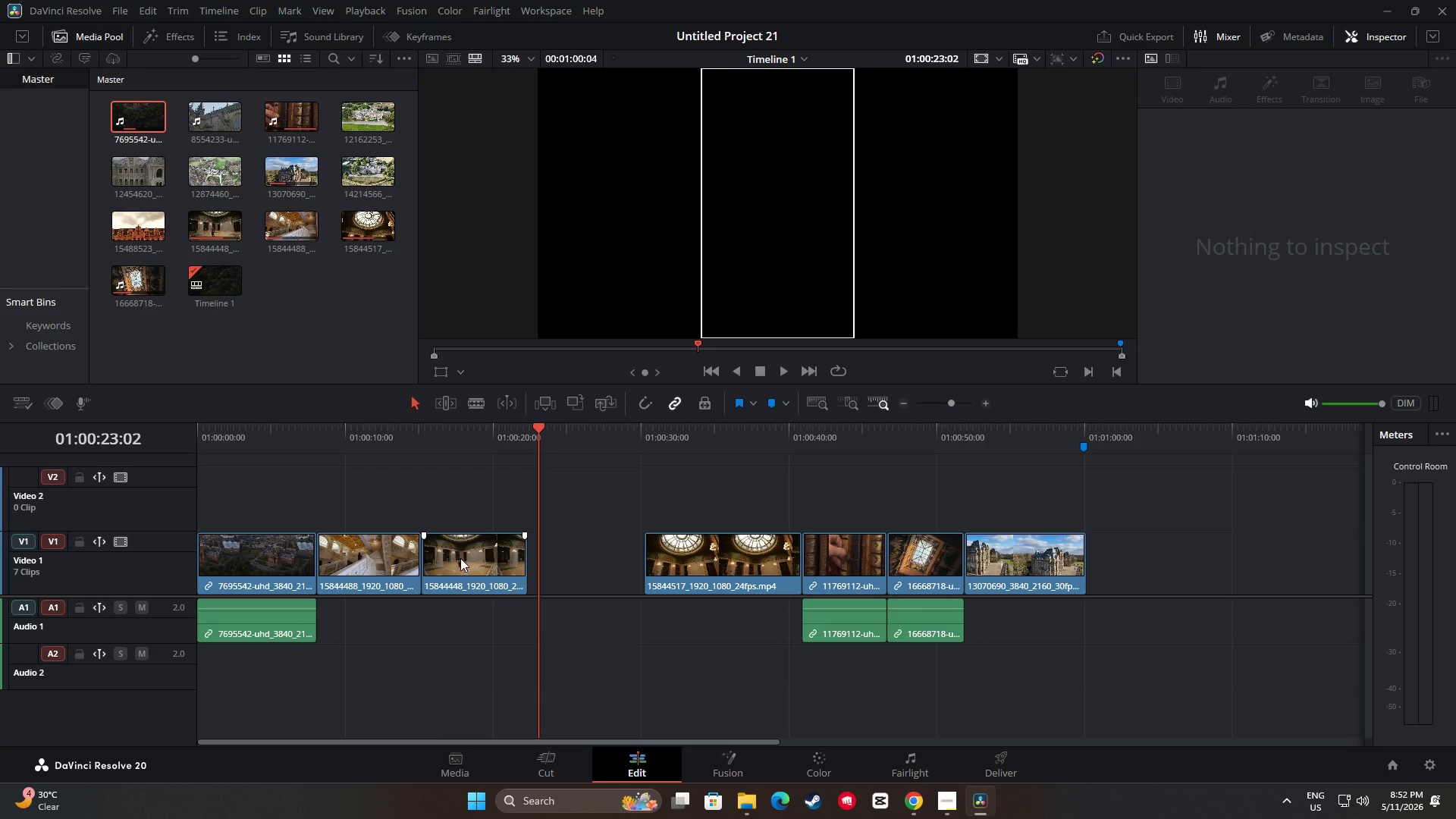 
wait(18.35)
 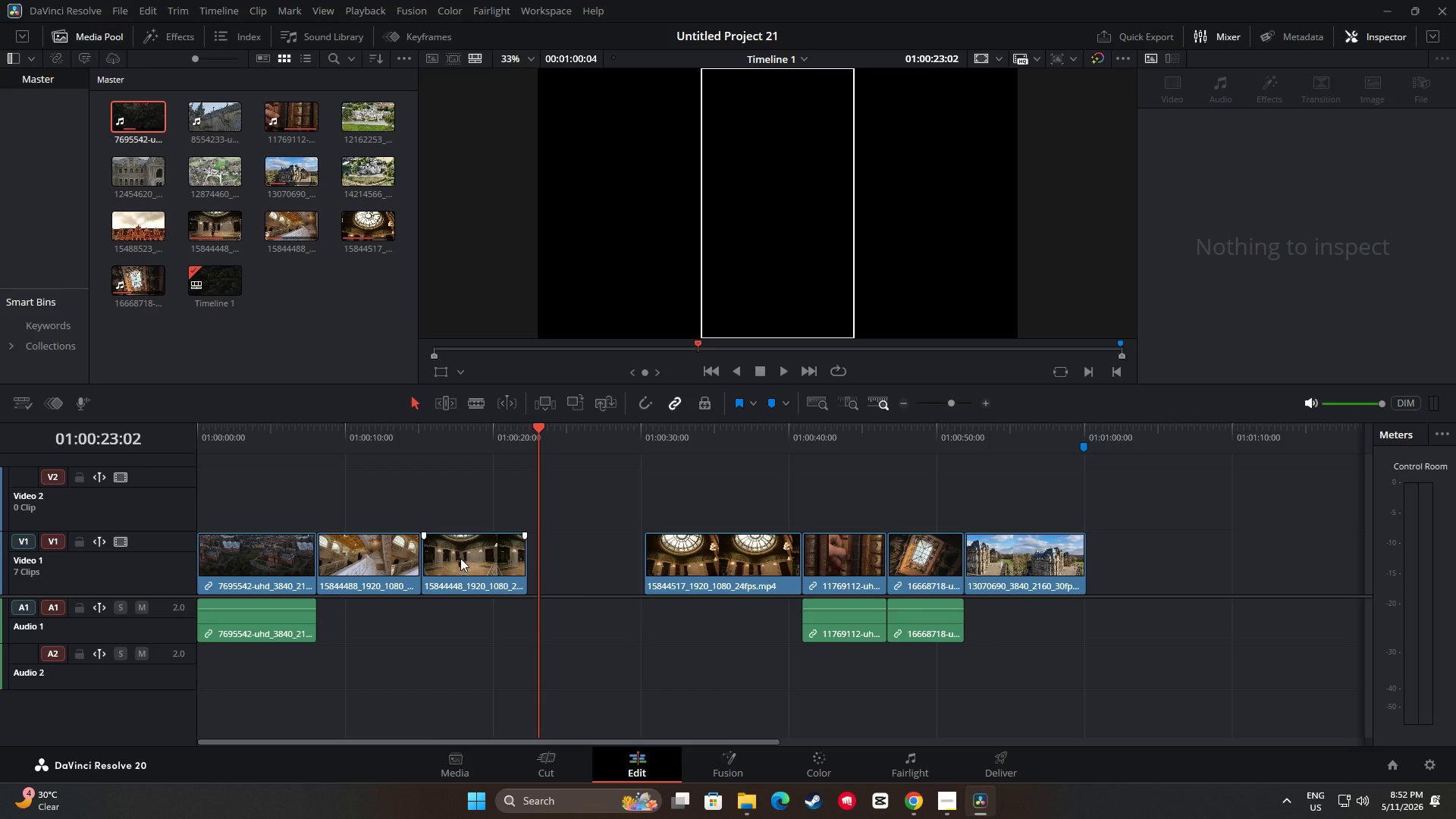 
mouse_move([208, 127])
 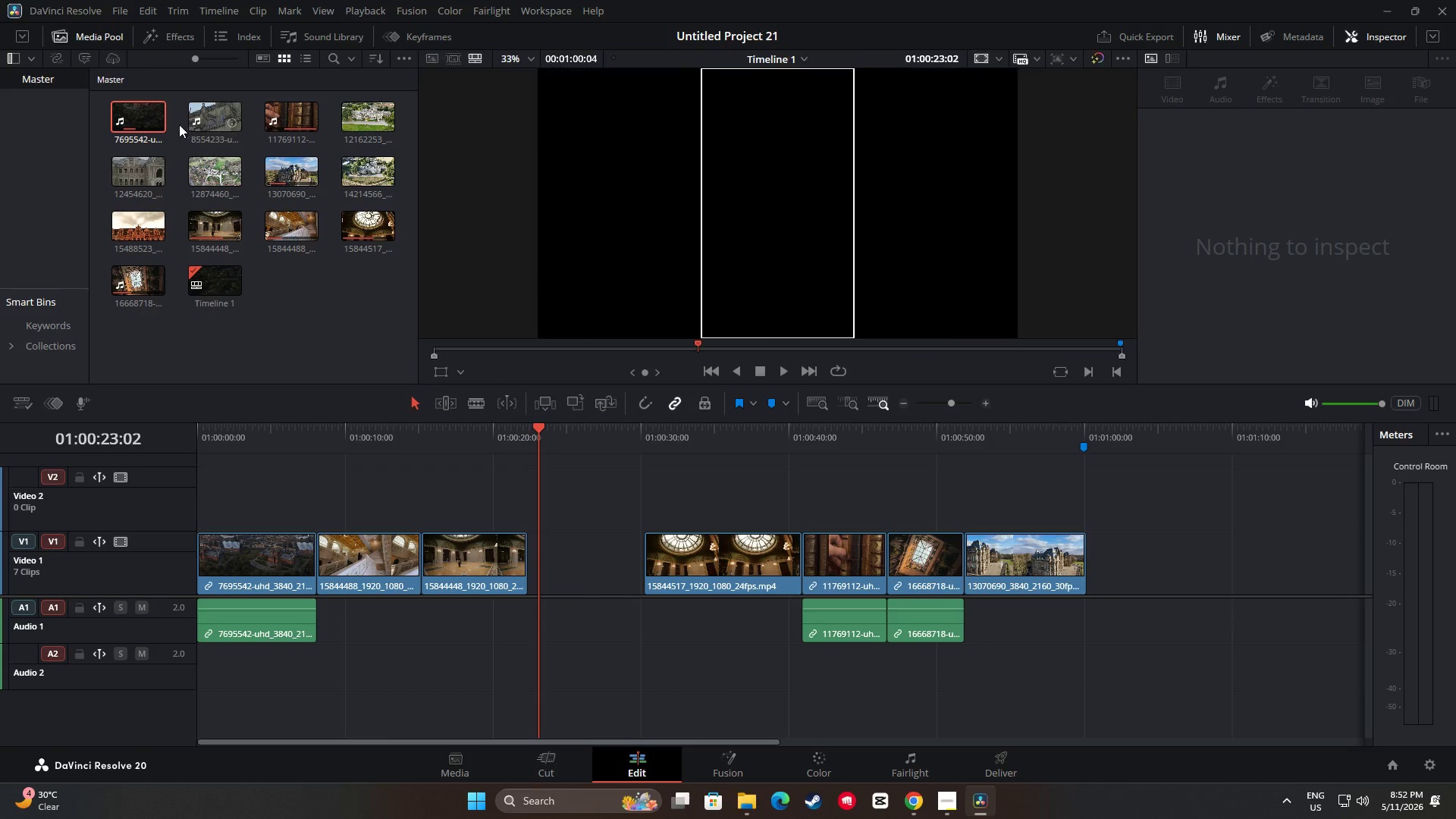 
wait(6.42)
 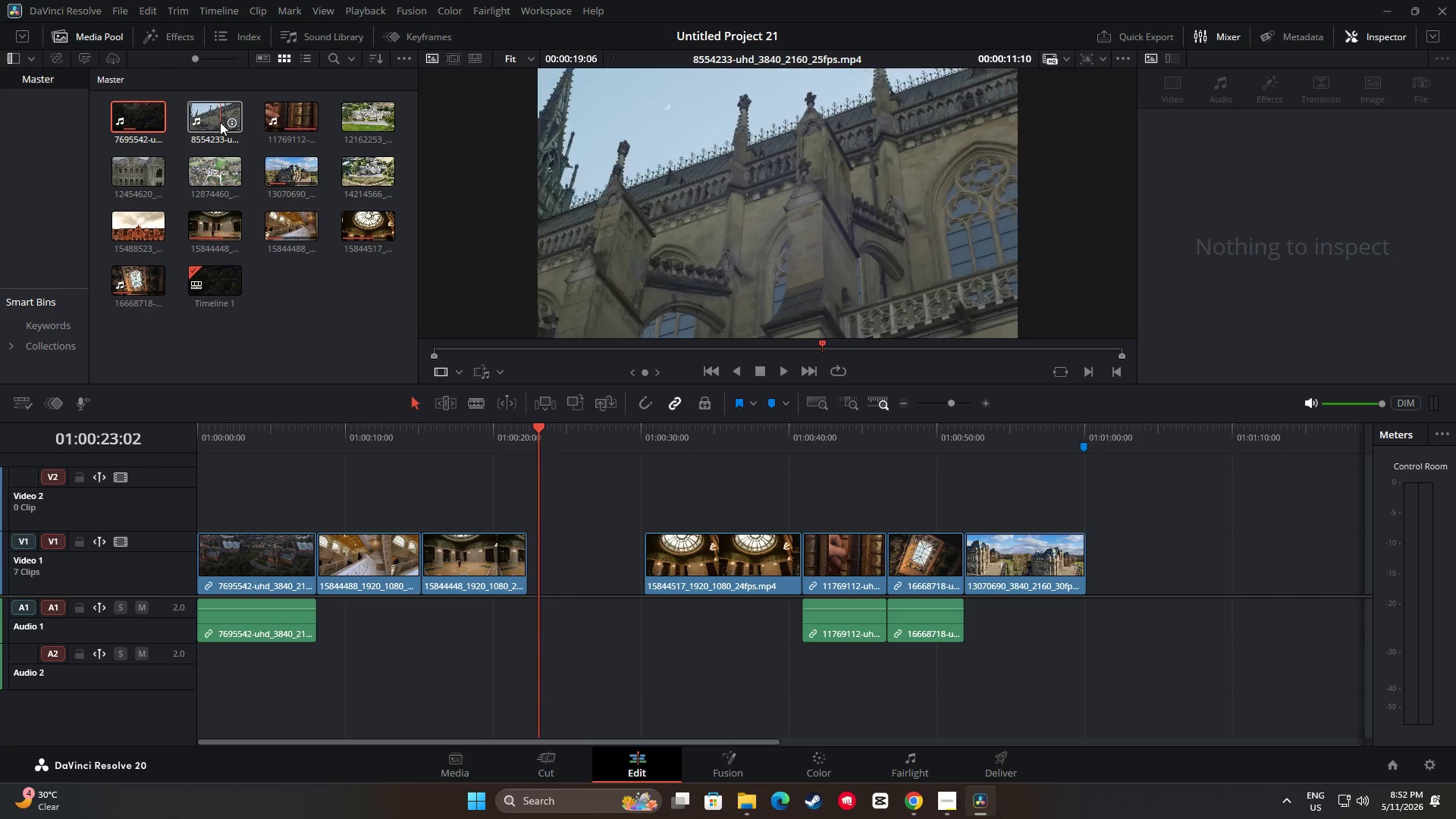 
left_click_drag(start_coordinate=[214, 124], to_coordinate=[322, 484])
 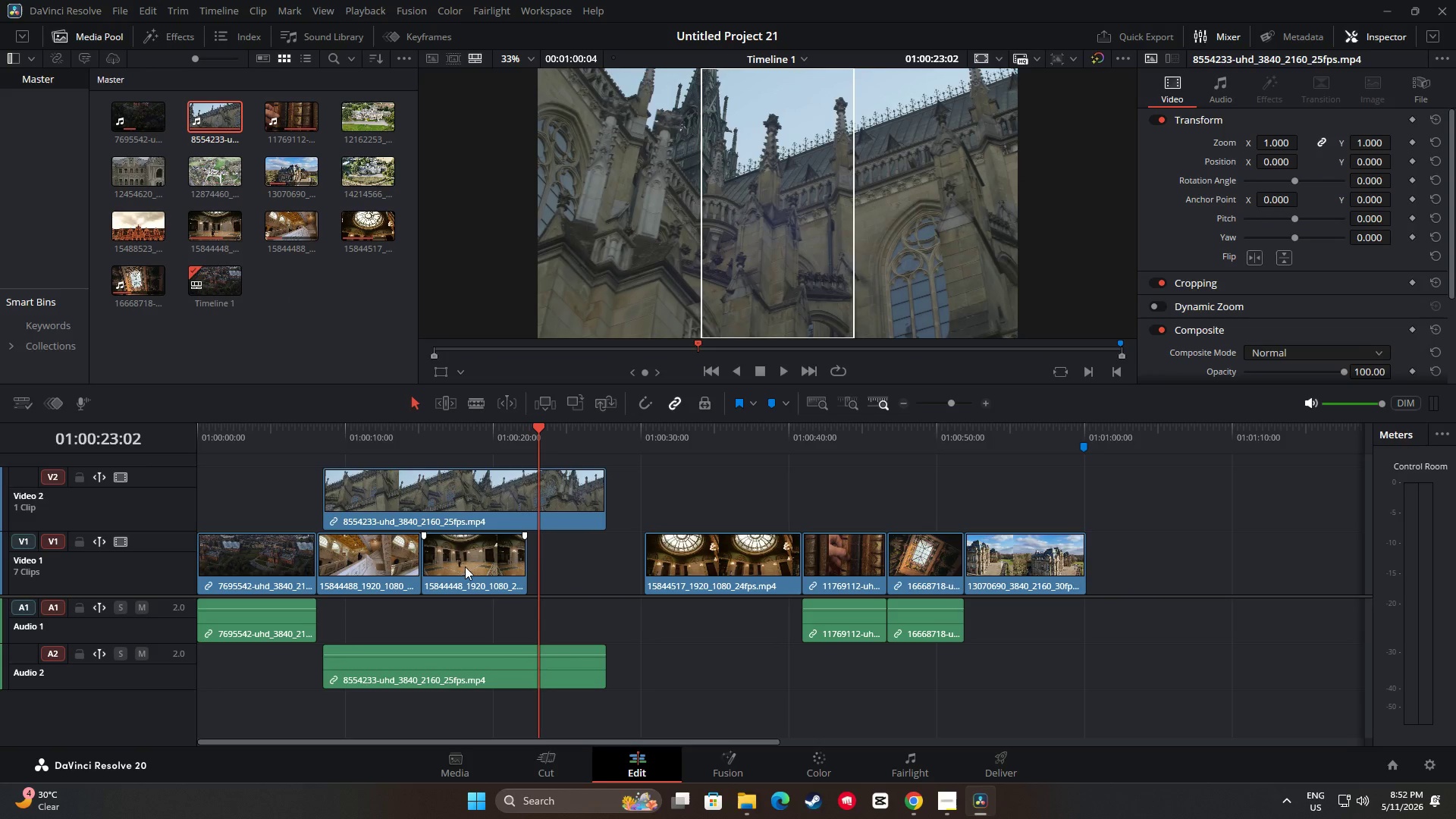 
wait(8.92)
 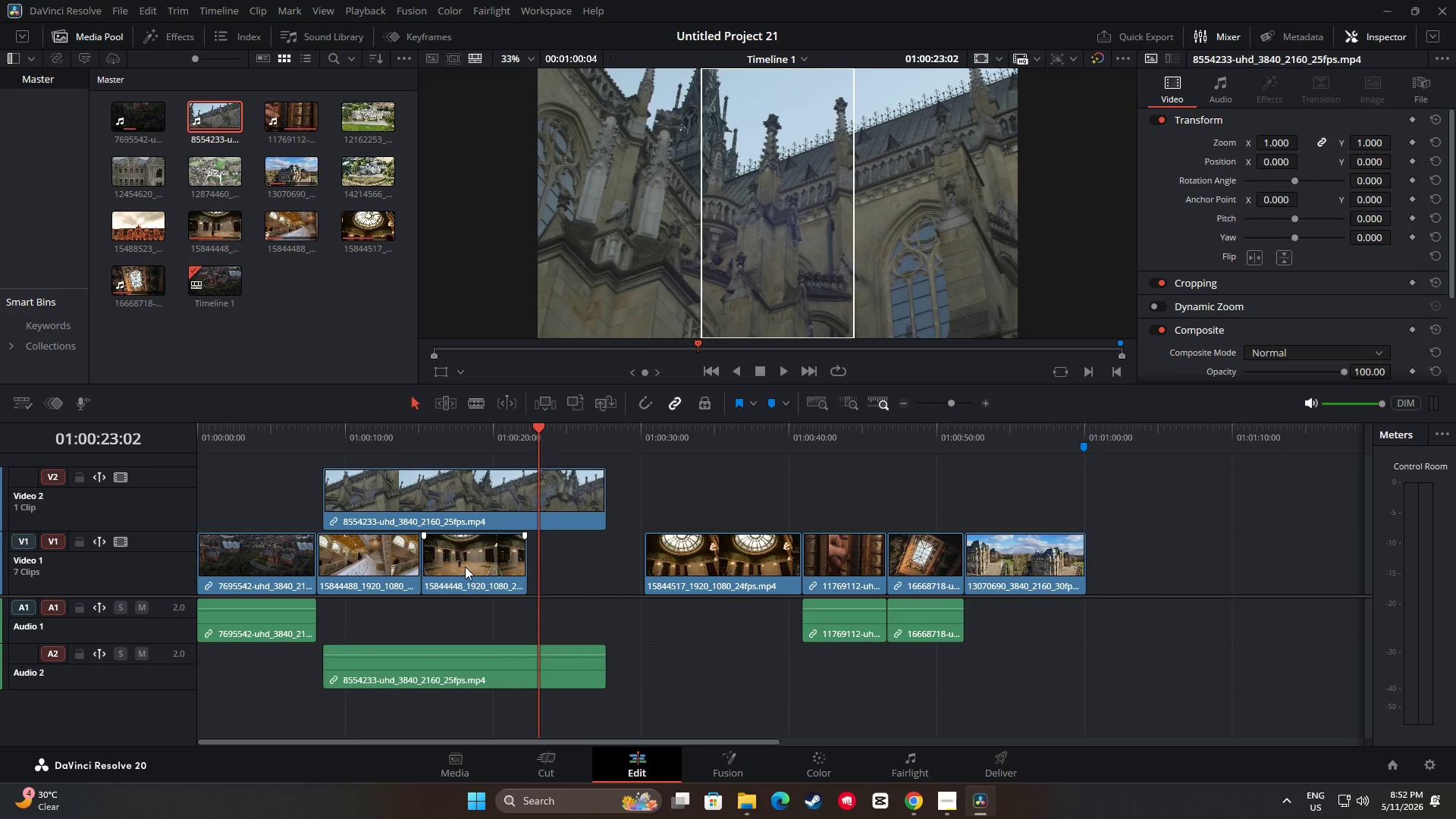 
left_click_drag(start_coordinate=[372, 564], to_coordinate=[372, 573])
 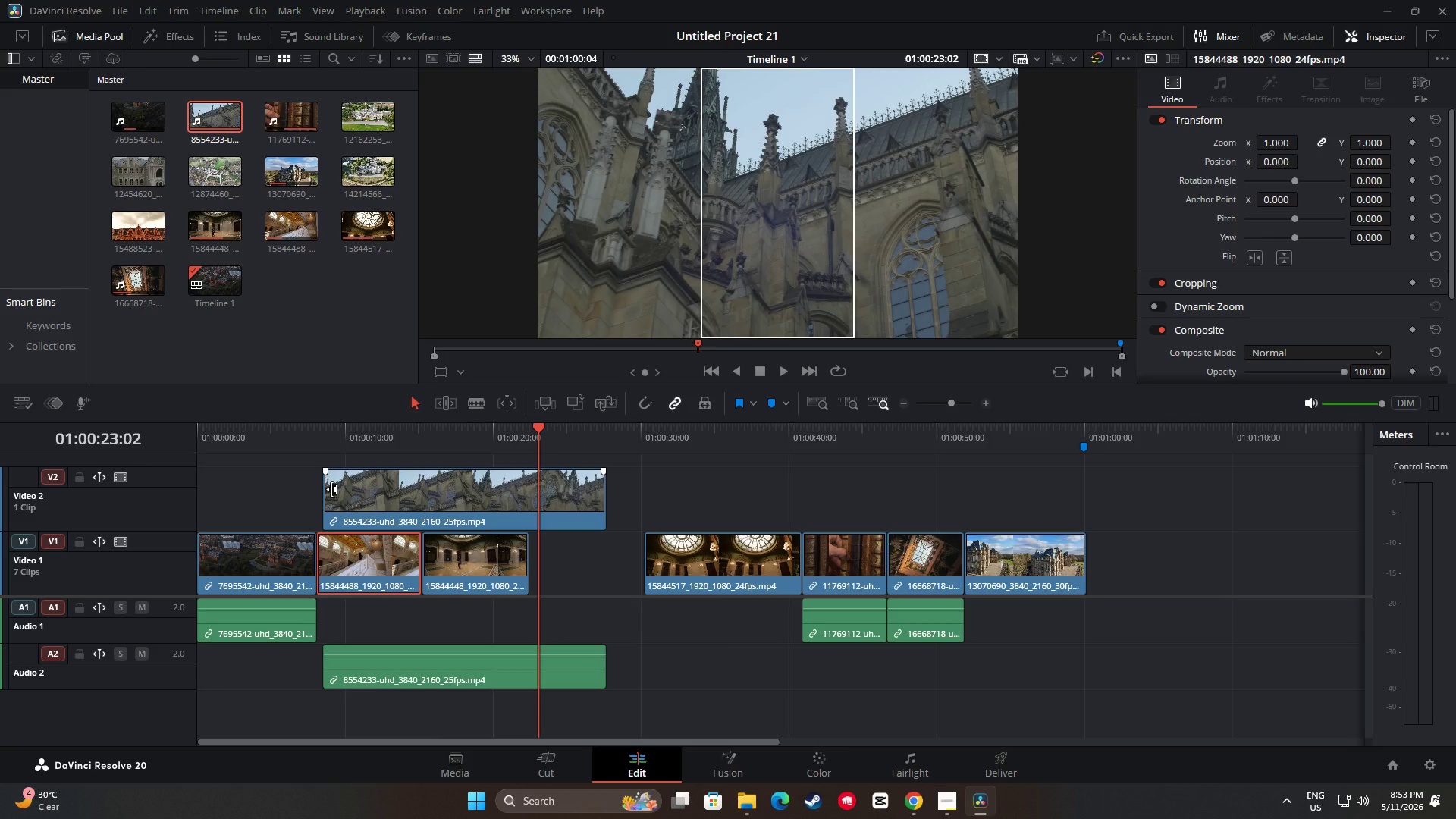 
left_click_drag(start_coordinate=[331, 489], to_coordinate=[509, 507])
 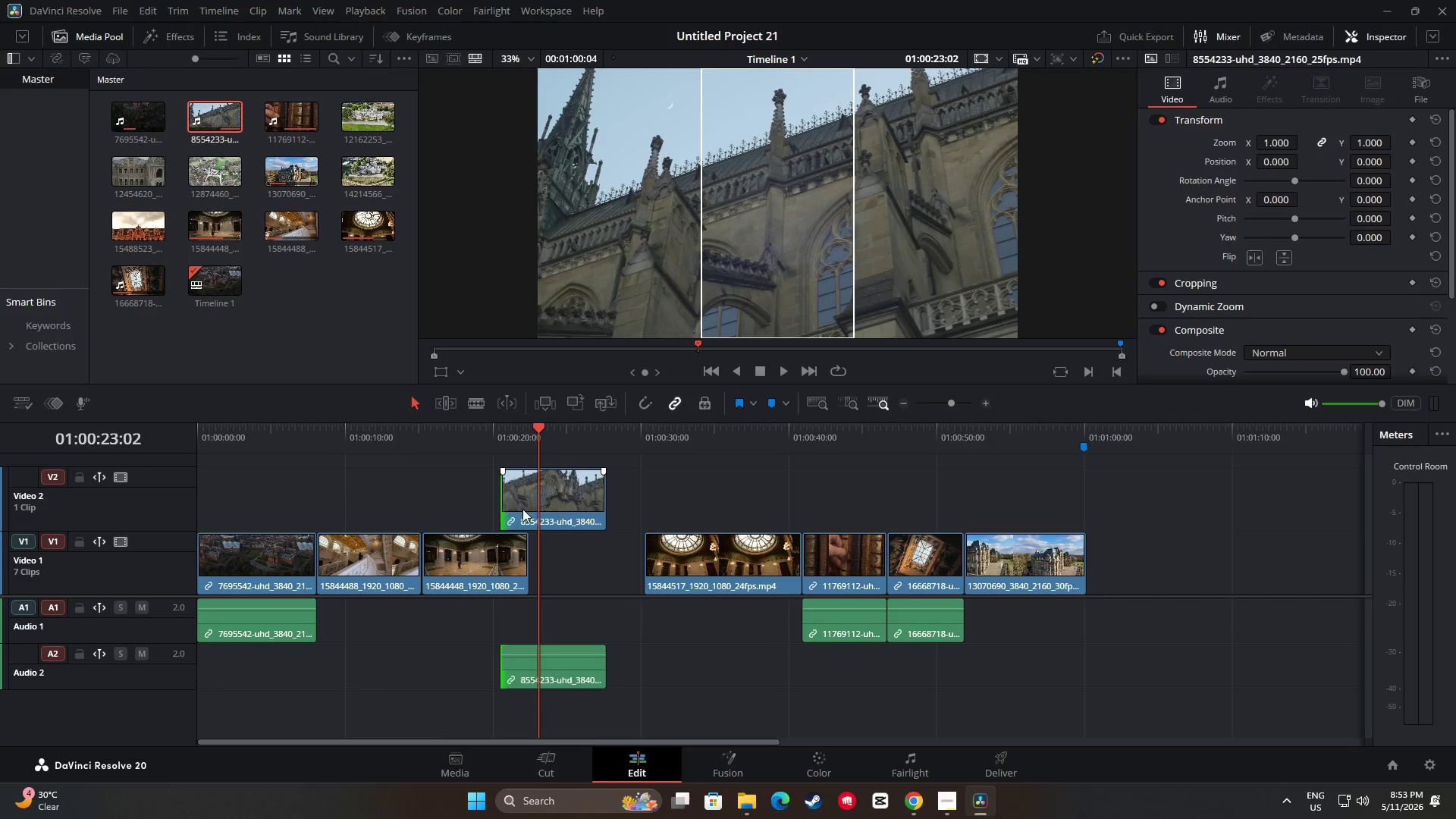 
left_click_drag(start_coordinate=[566, 505], to_coordinate=[594, 510])
 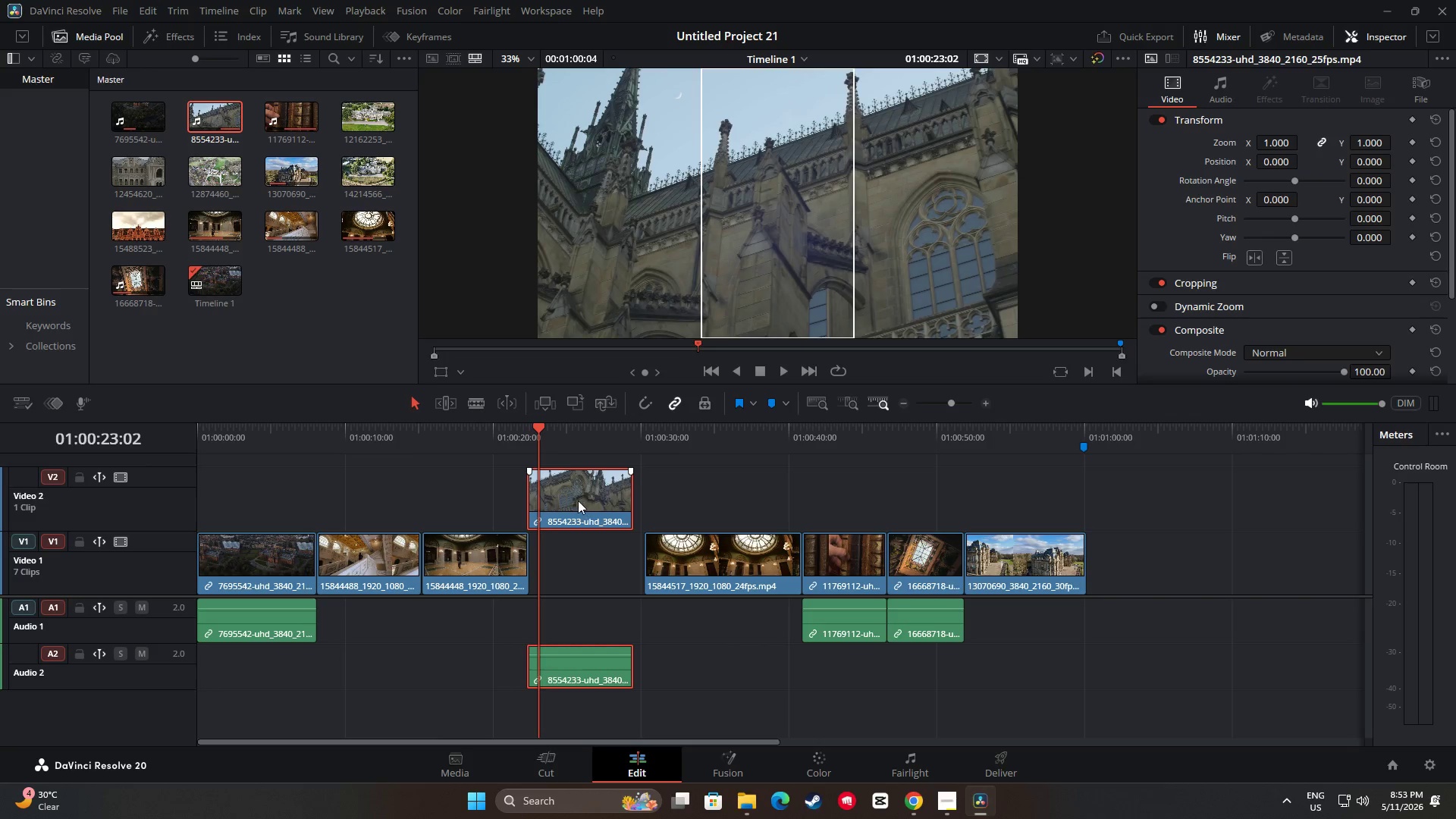 
left_click_drag(start_coordinate=[573, 497], to_coordinate=[575, 544])
 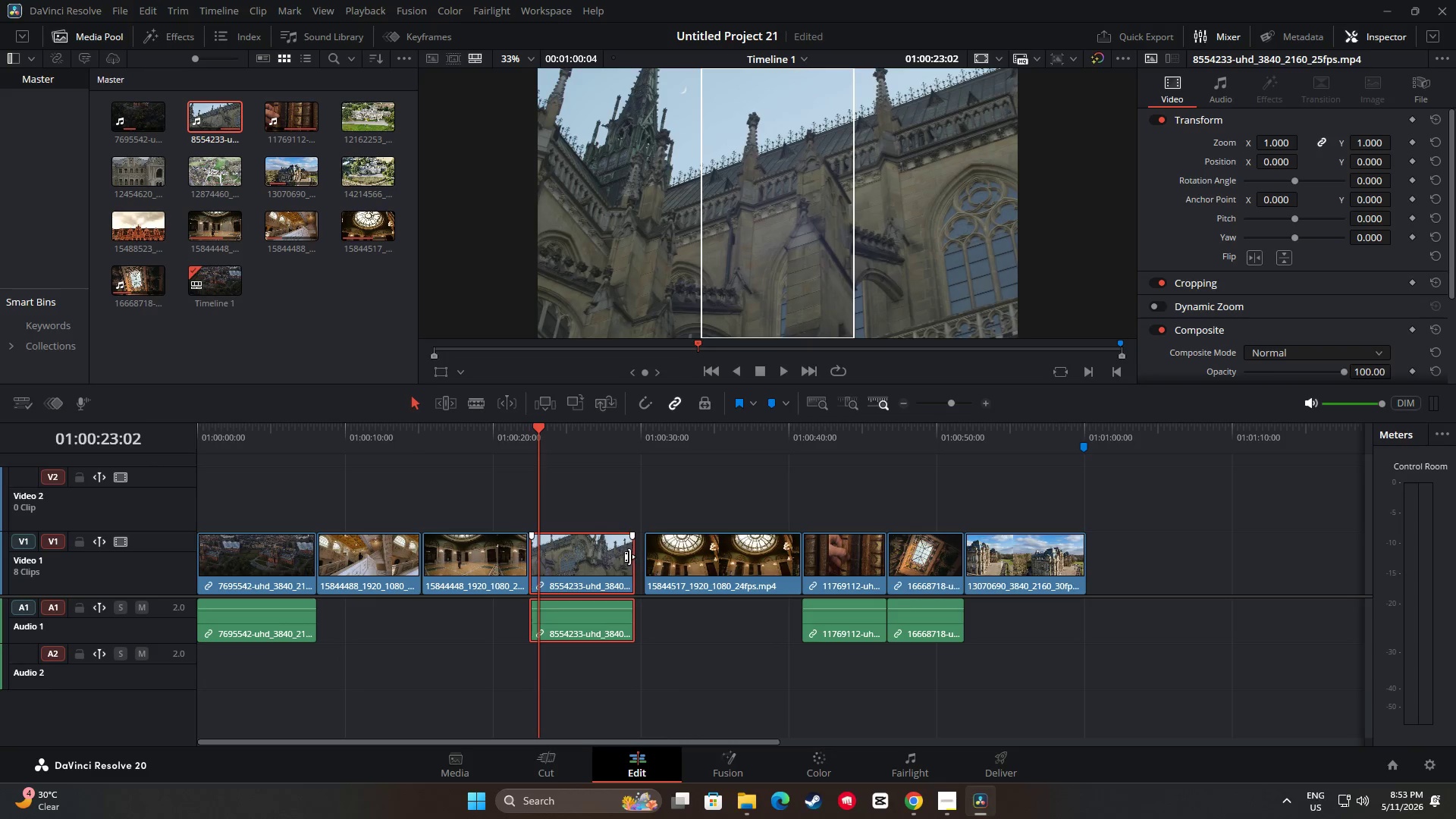 
left_click_drag(start_coordinate=[629, 557], to_coordinate=[637, 558])
 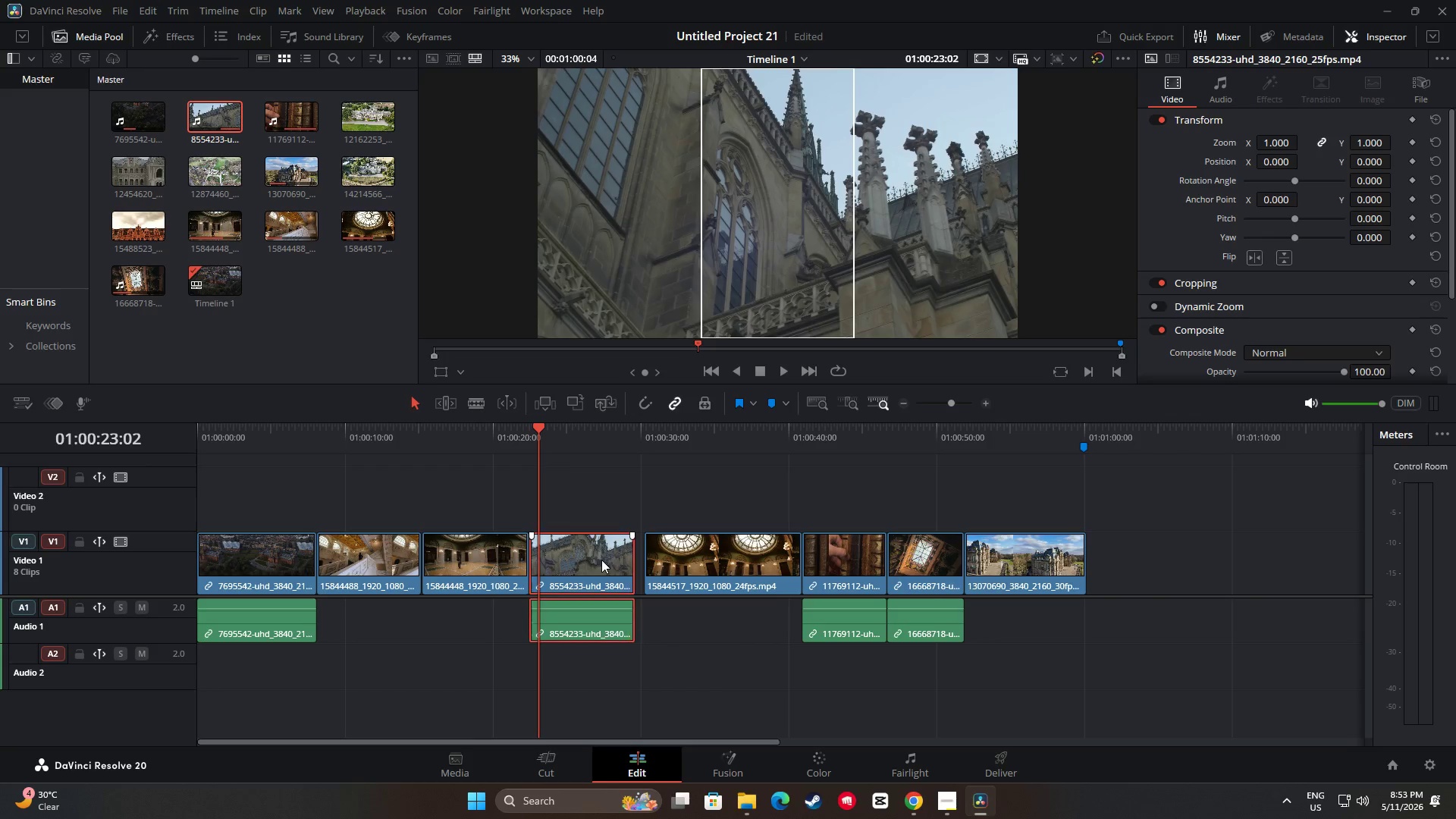 
left_click_drag(start_coordinate=[601, 560], to_coordinate=[610, 559])
 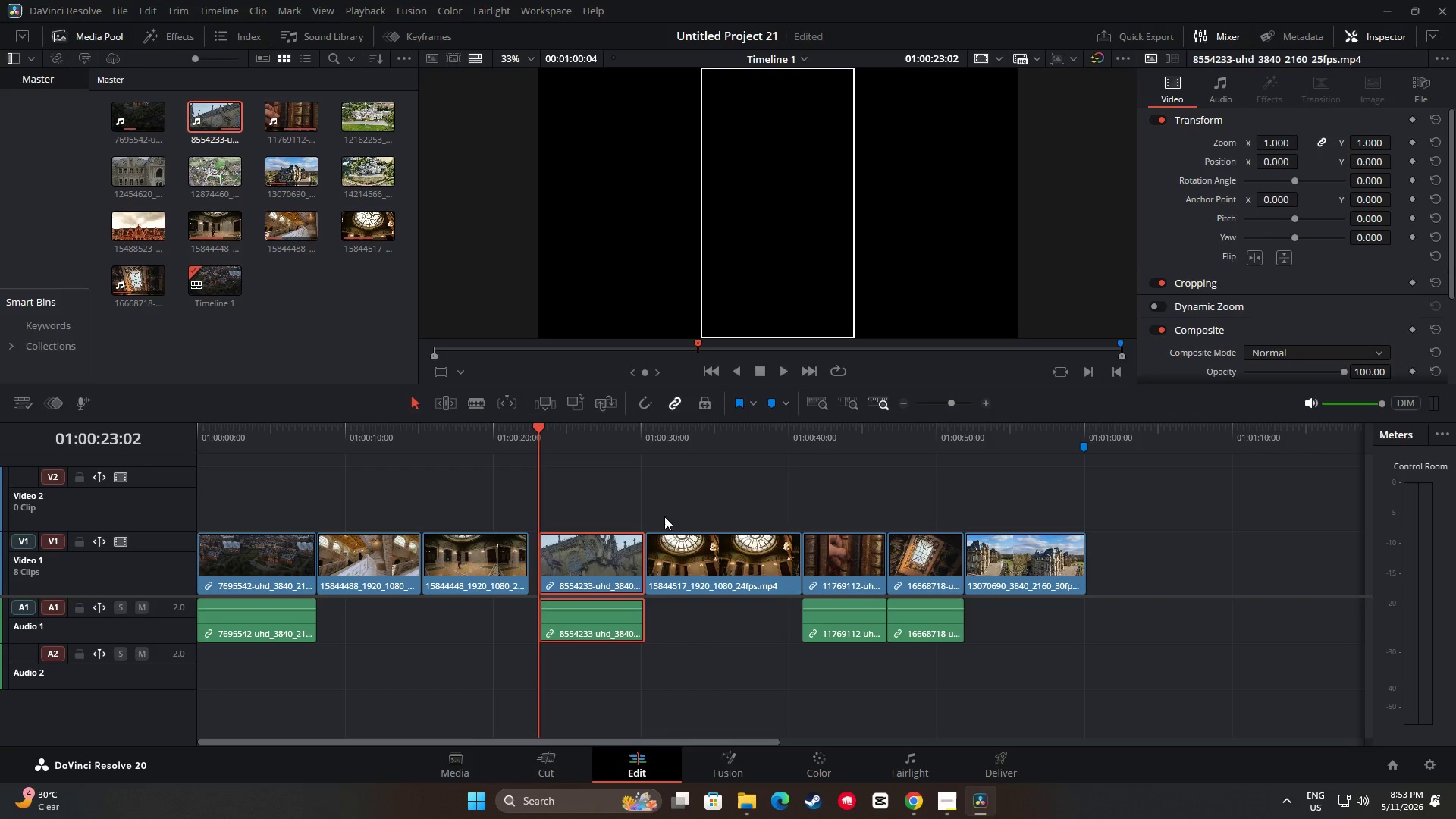 
key(Space)
 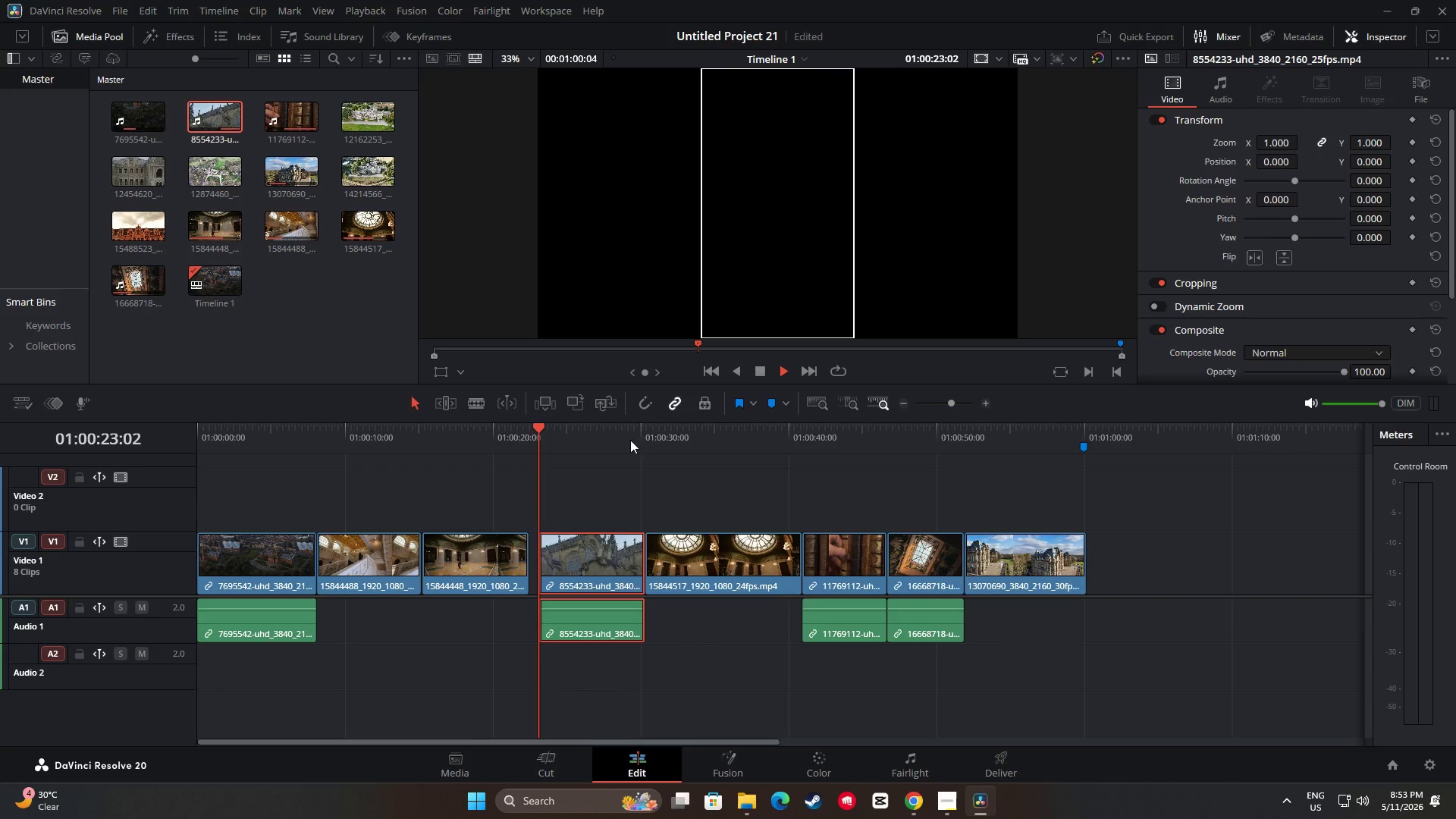 
left_click([626, 434])
 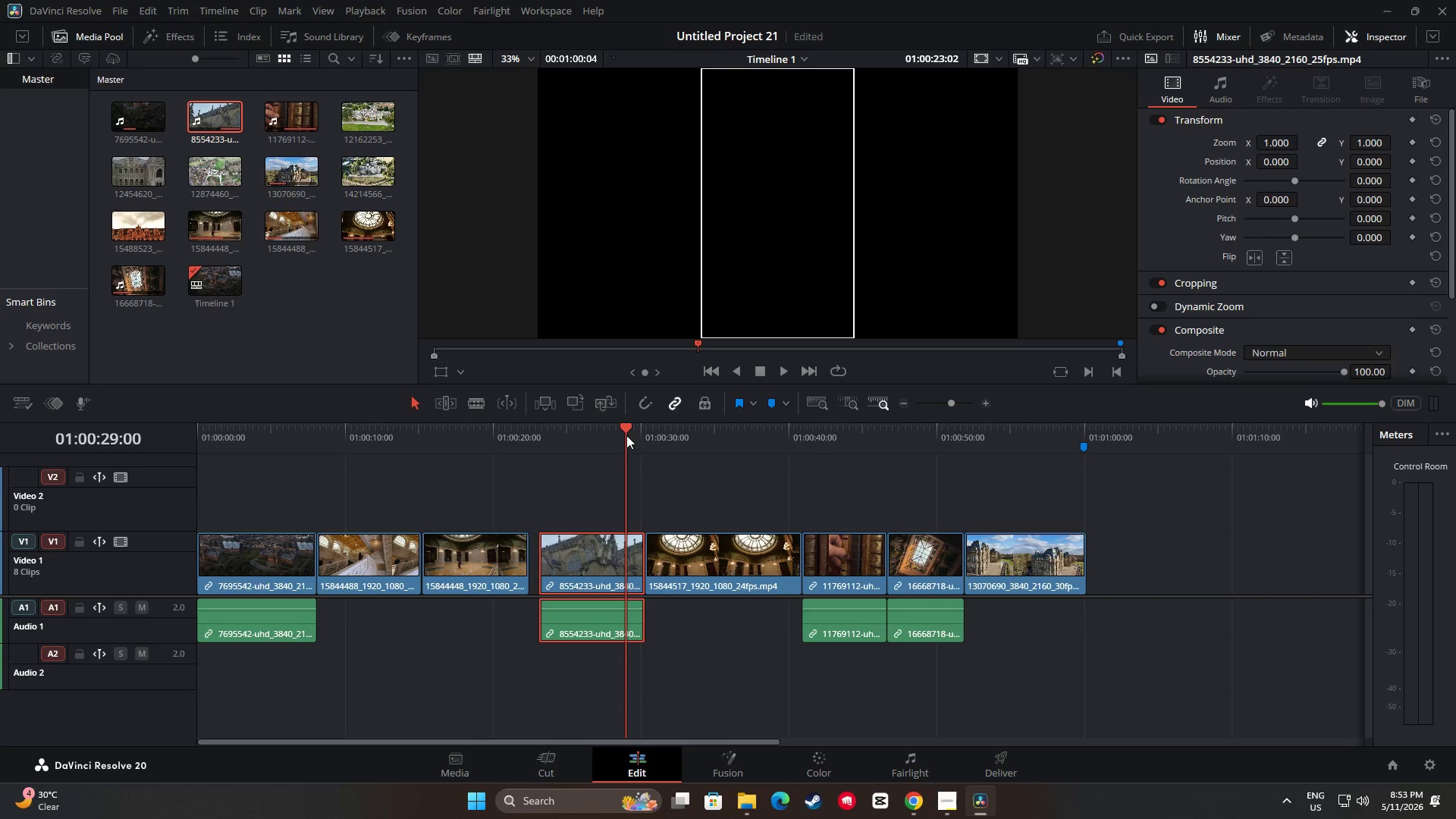 
key(Space)
 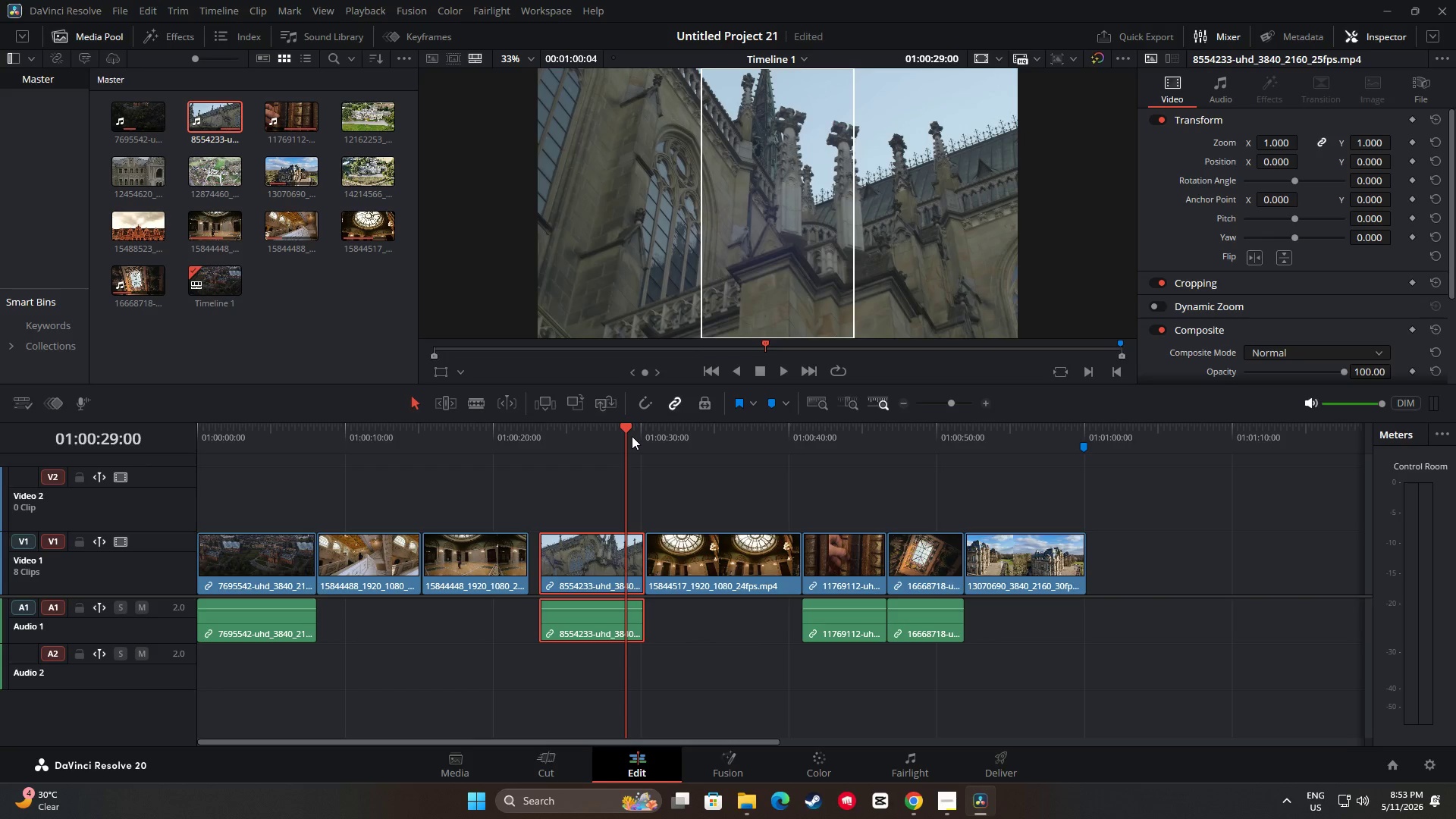 
key(Space)
 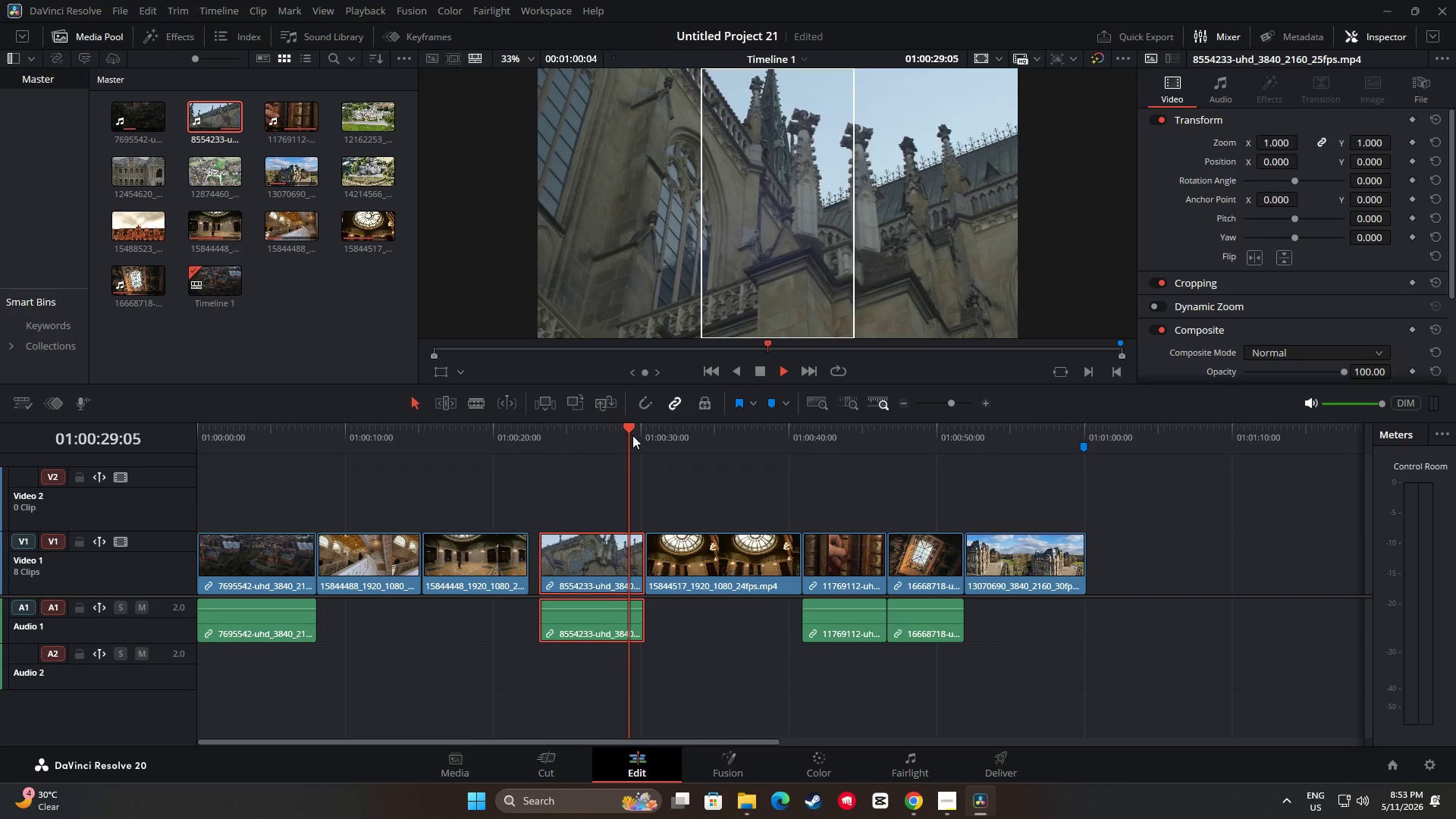 
key(Space)
 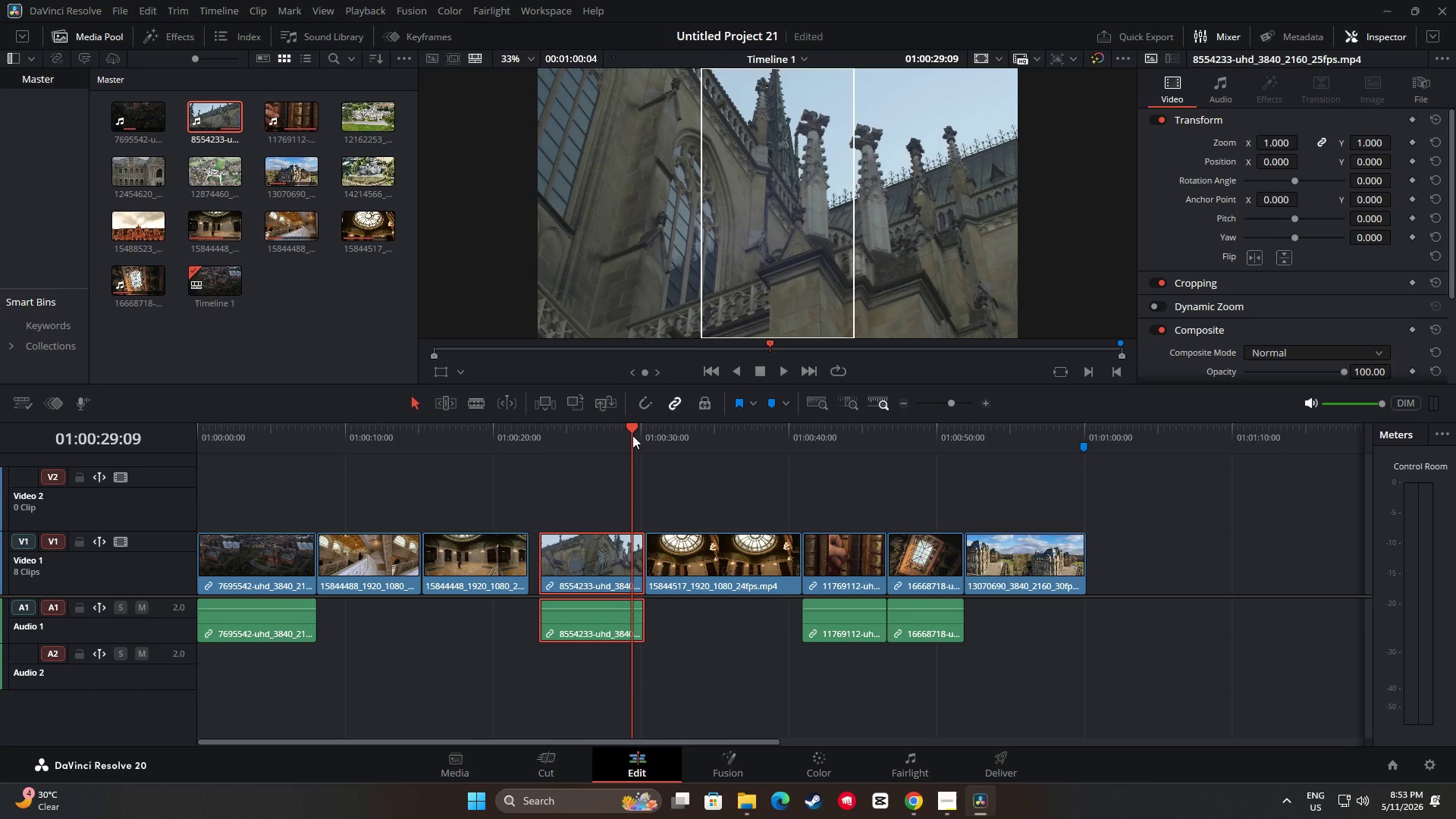 
key(Space)
 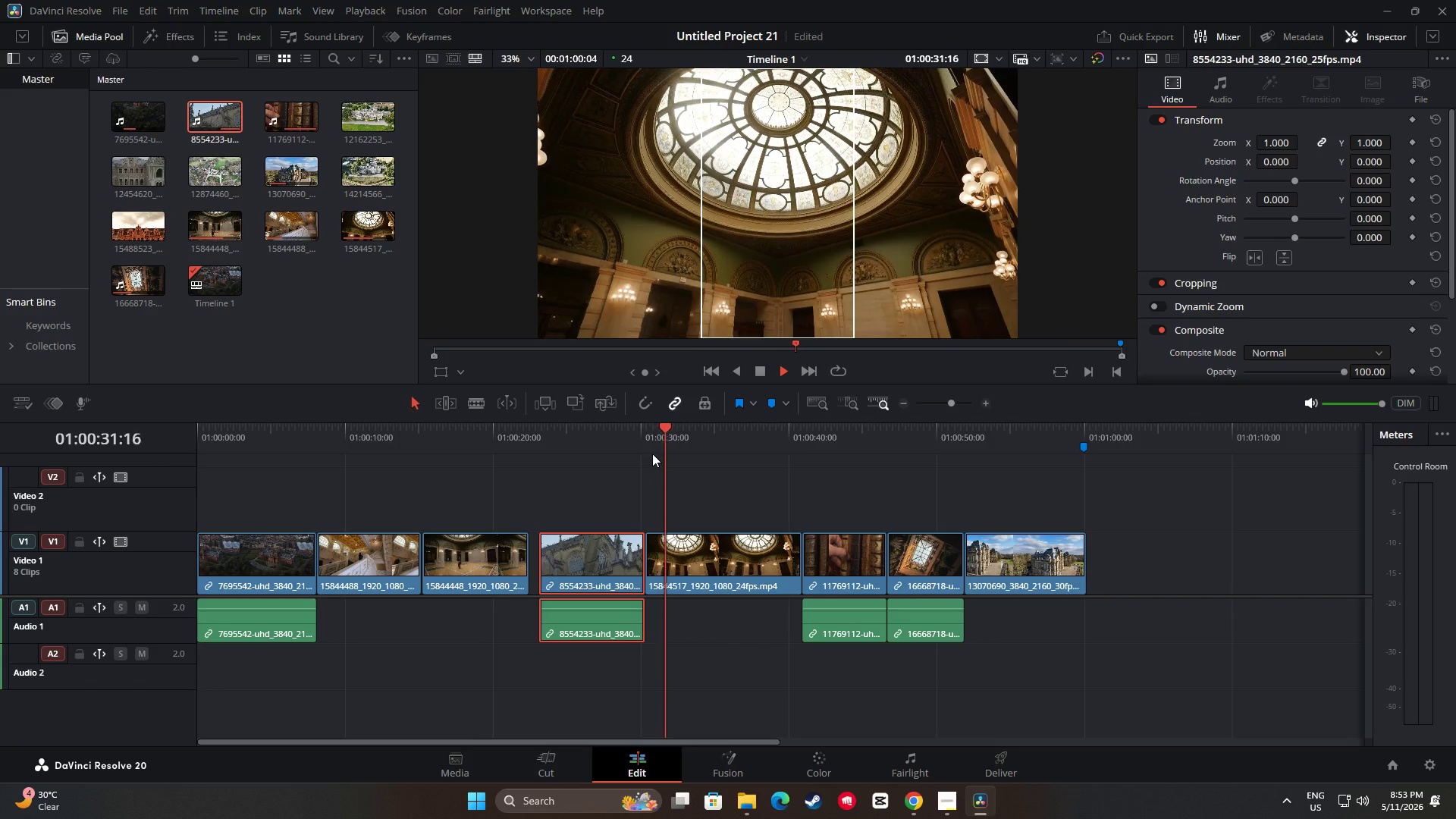 
key(Space)
 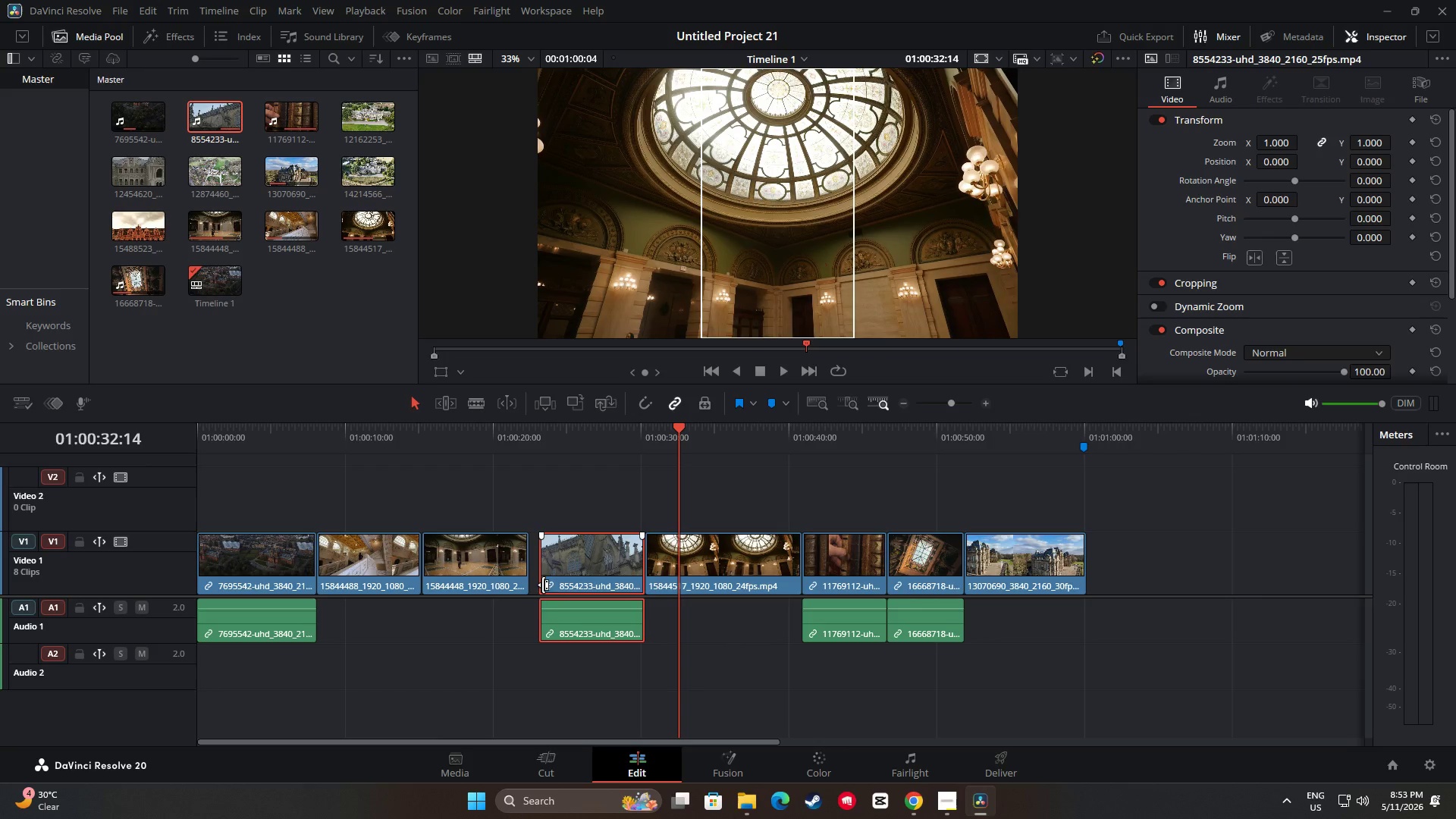 
left_click_drag(start_coordinate=[548, 562], to_coordinate=[541, 562])
 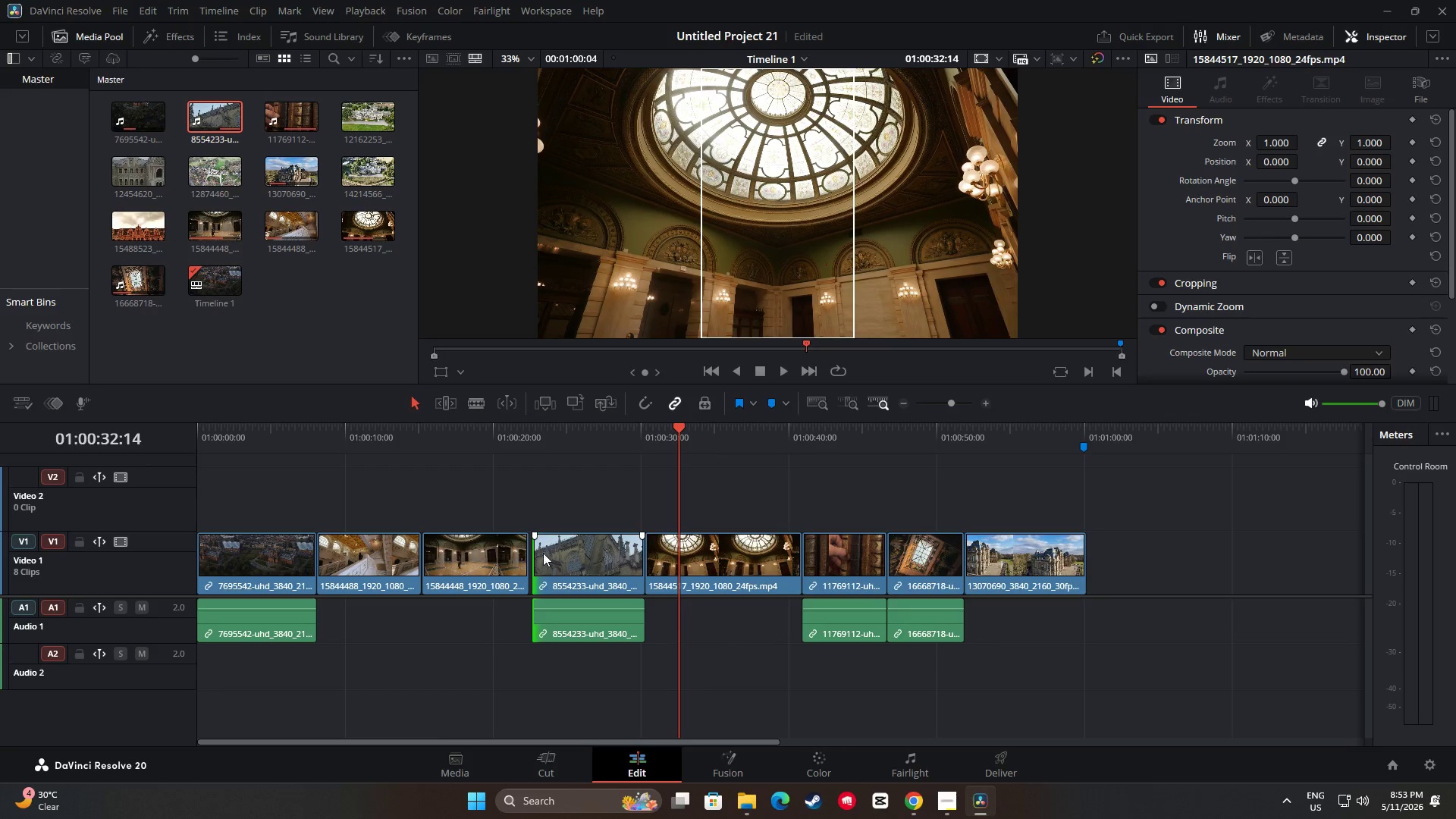 
left_click_drag(start_coordinate=[539, 554], to_coordinate=[535, 554])
 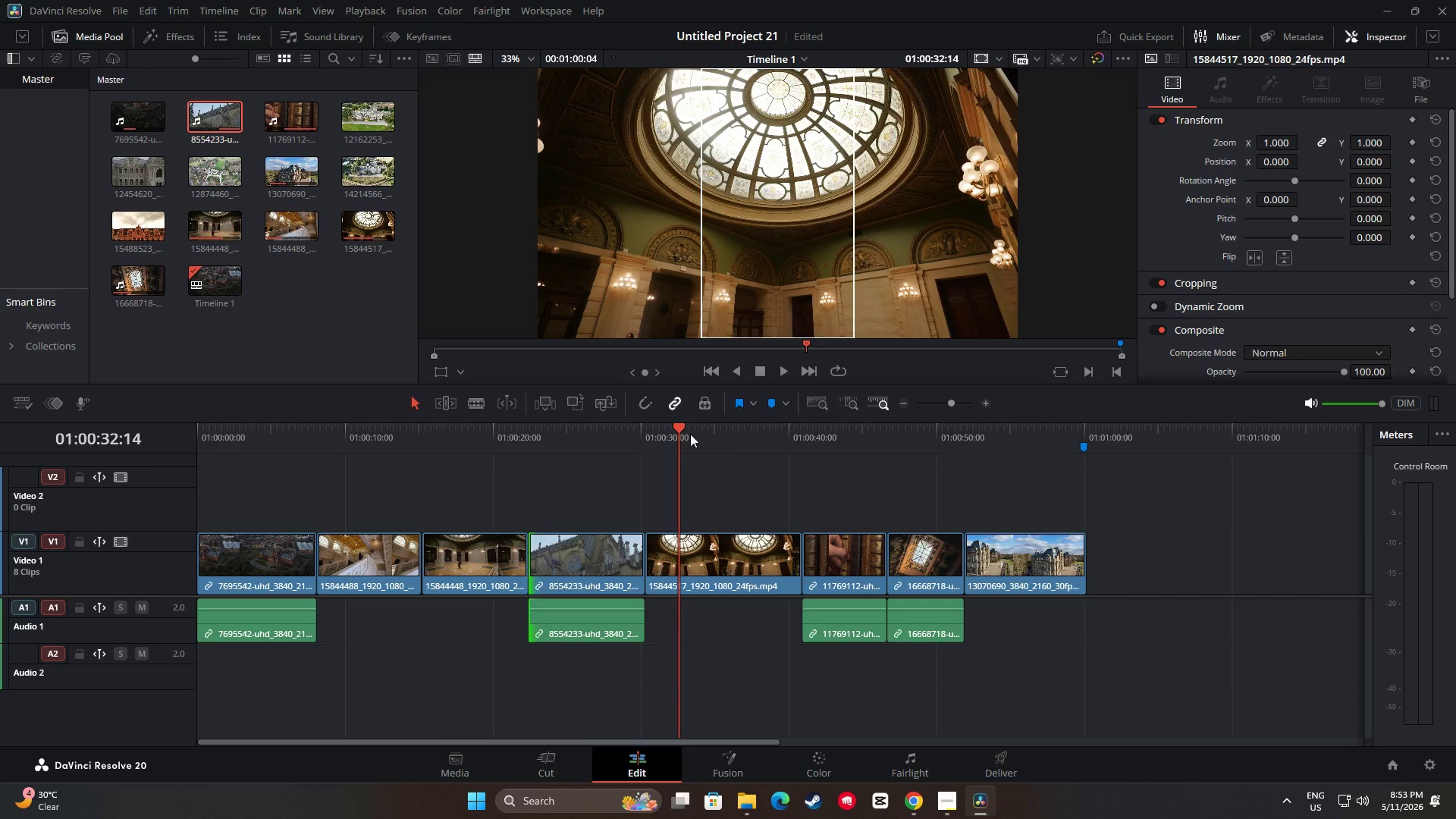 
left_click_drag(start_coordinate=[686, 431], to_coordinate=[307, 449])
 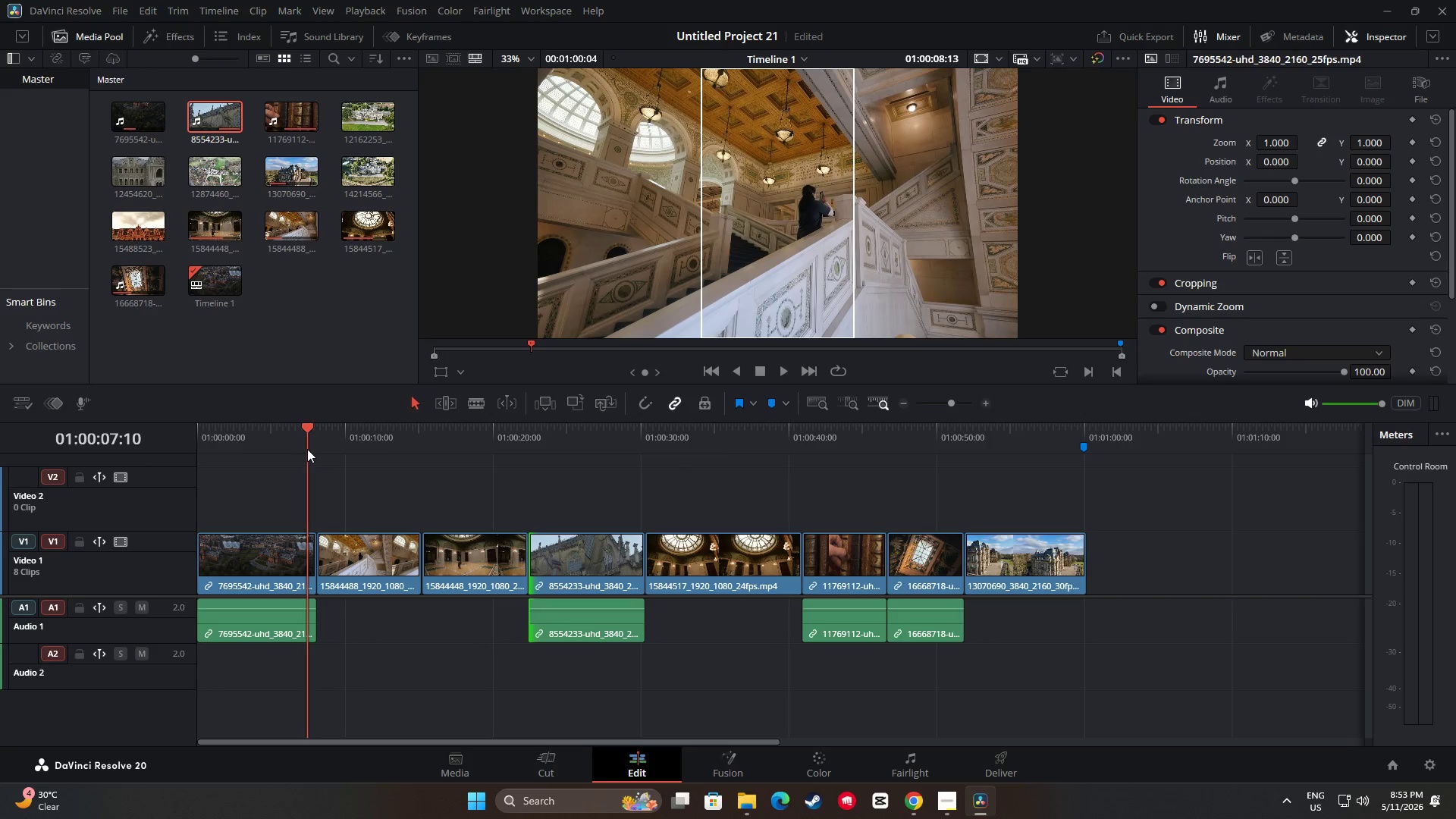 
key(Space)
 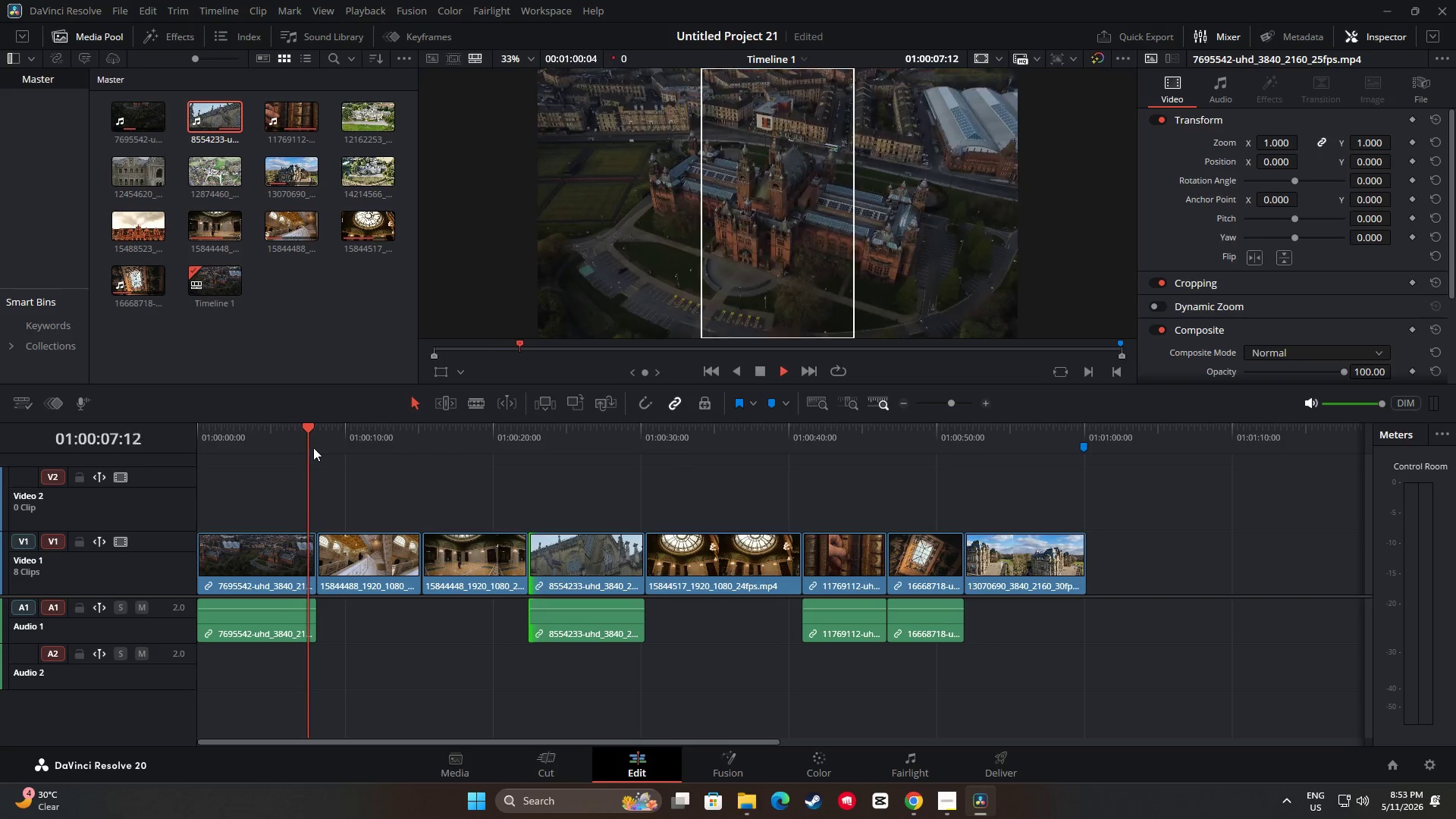 
key(Space)
 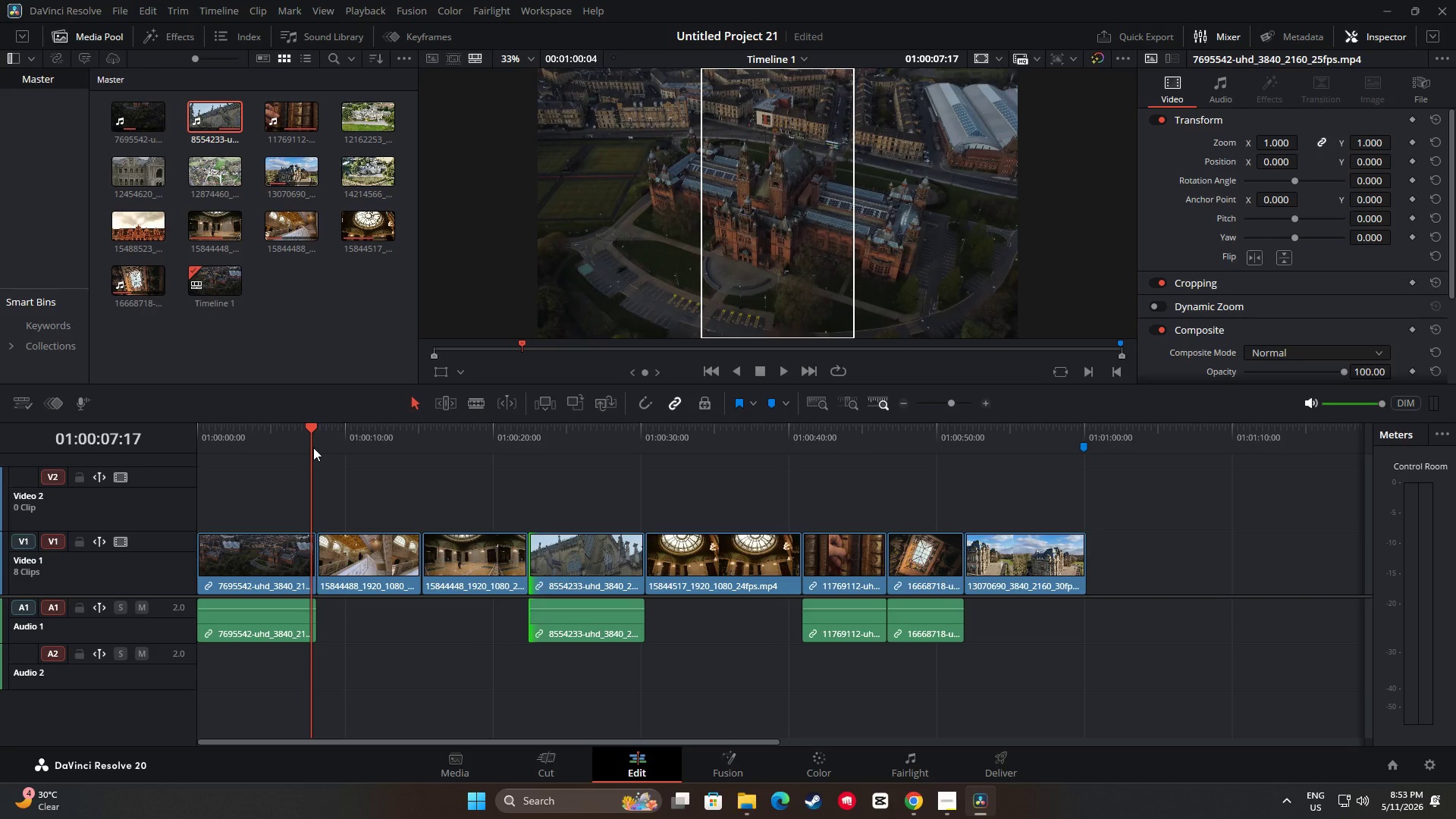 
key(Space)
 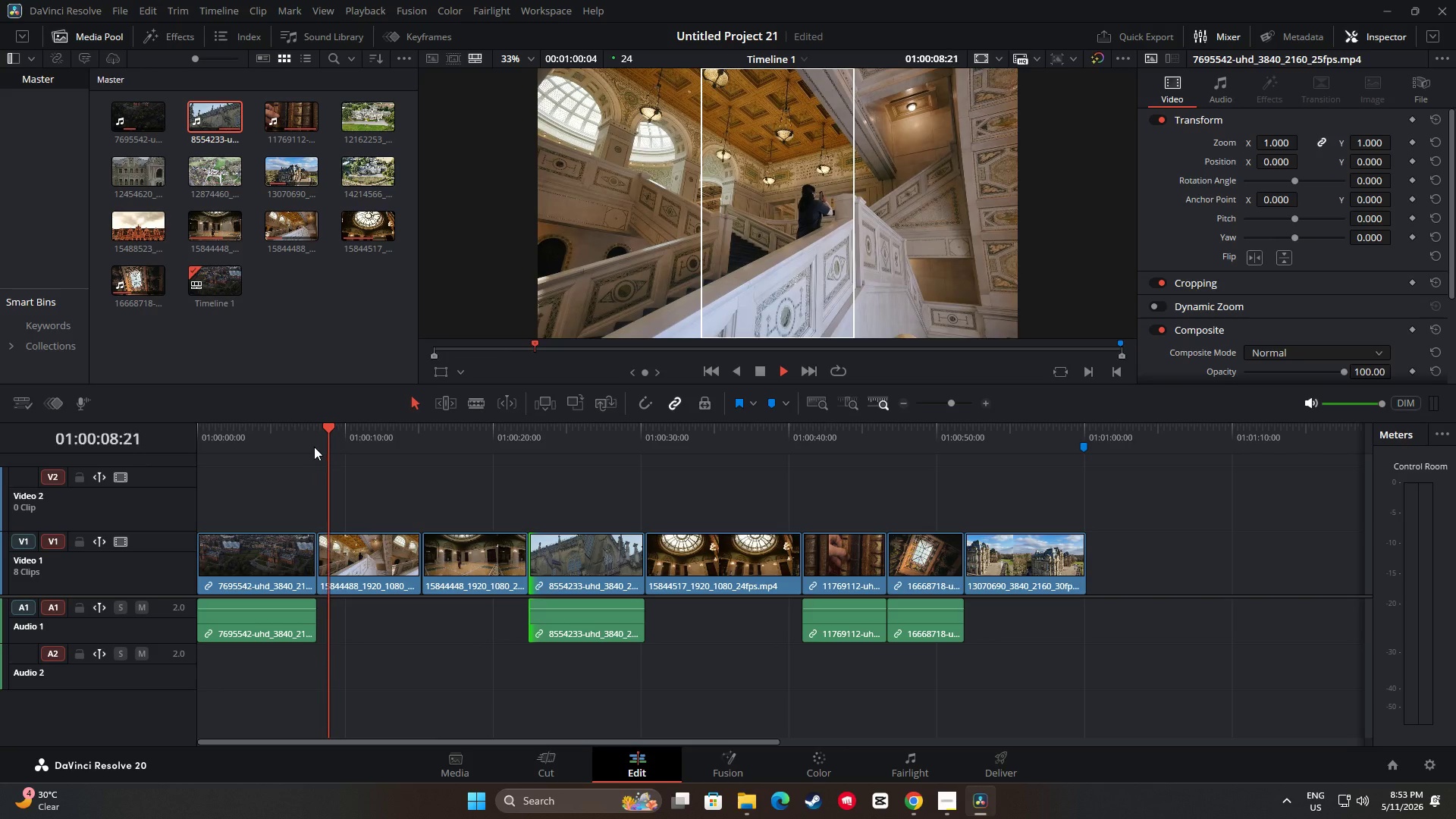 
key(Space)
 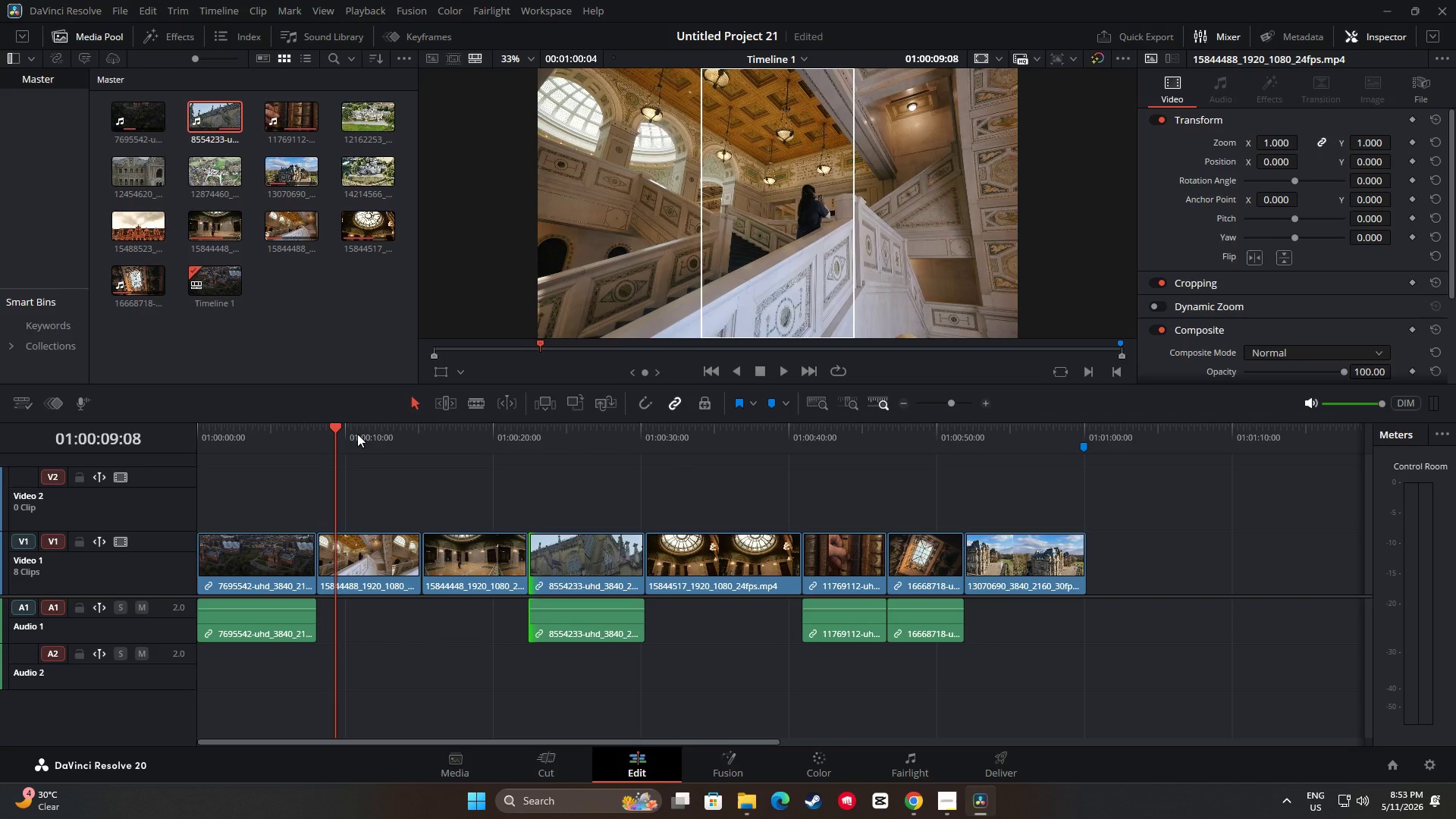 
left_click_drag(start_coordinate=[352, 429], to_coordinate=[263, 435])
 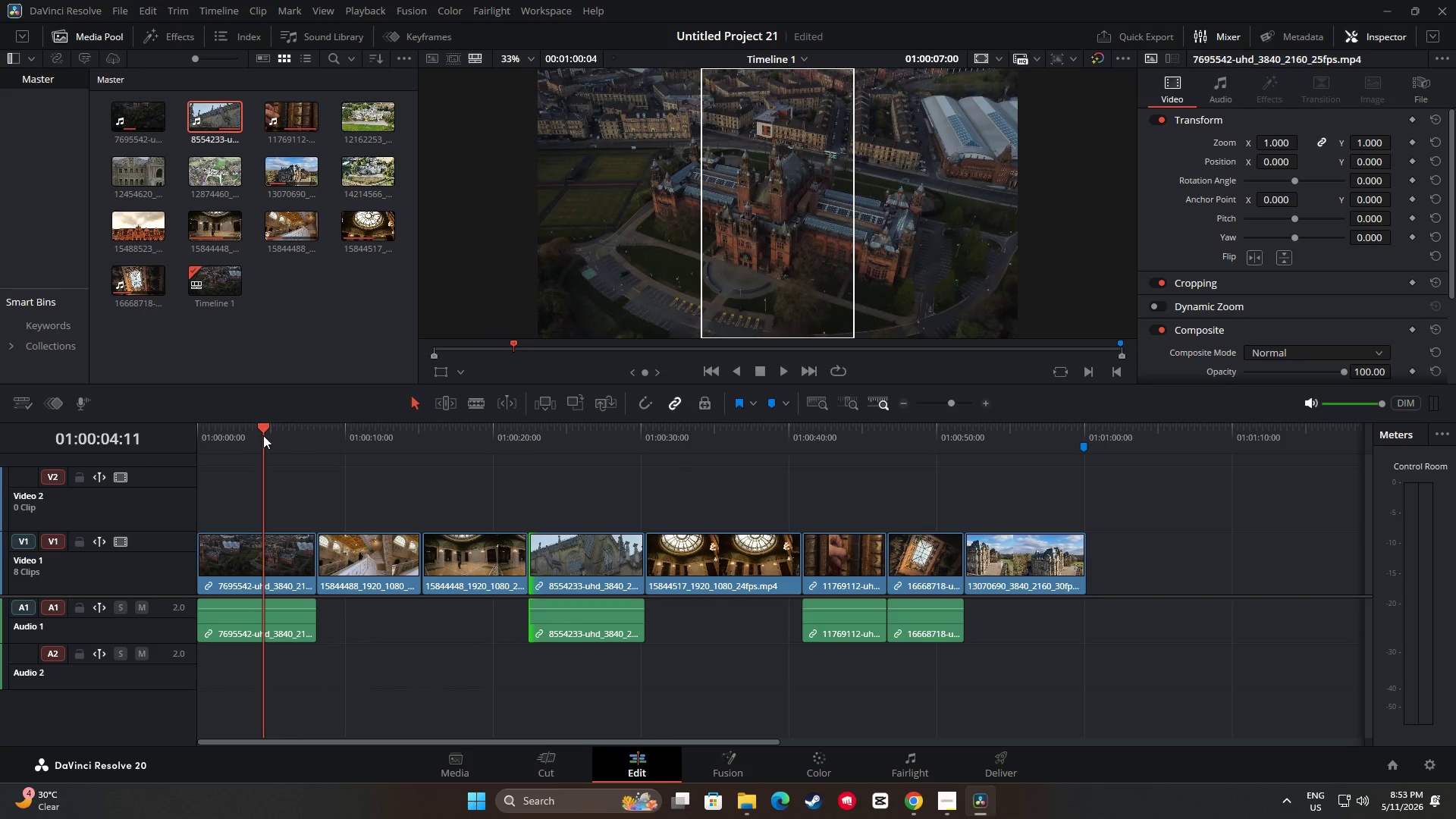 
key(Space)
 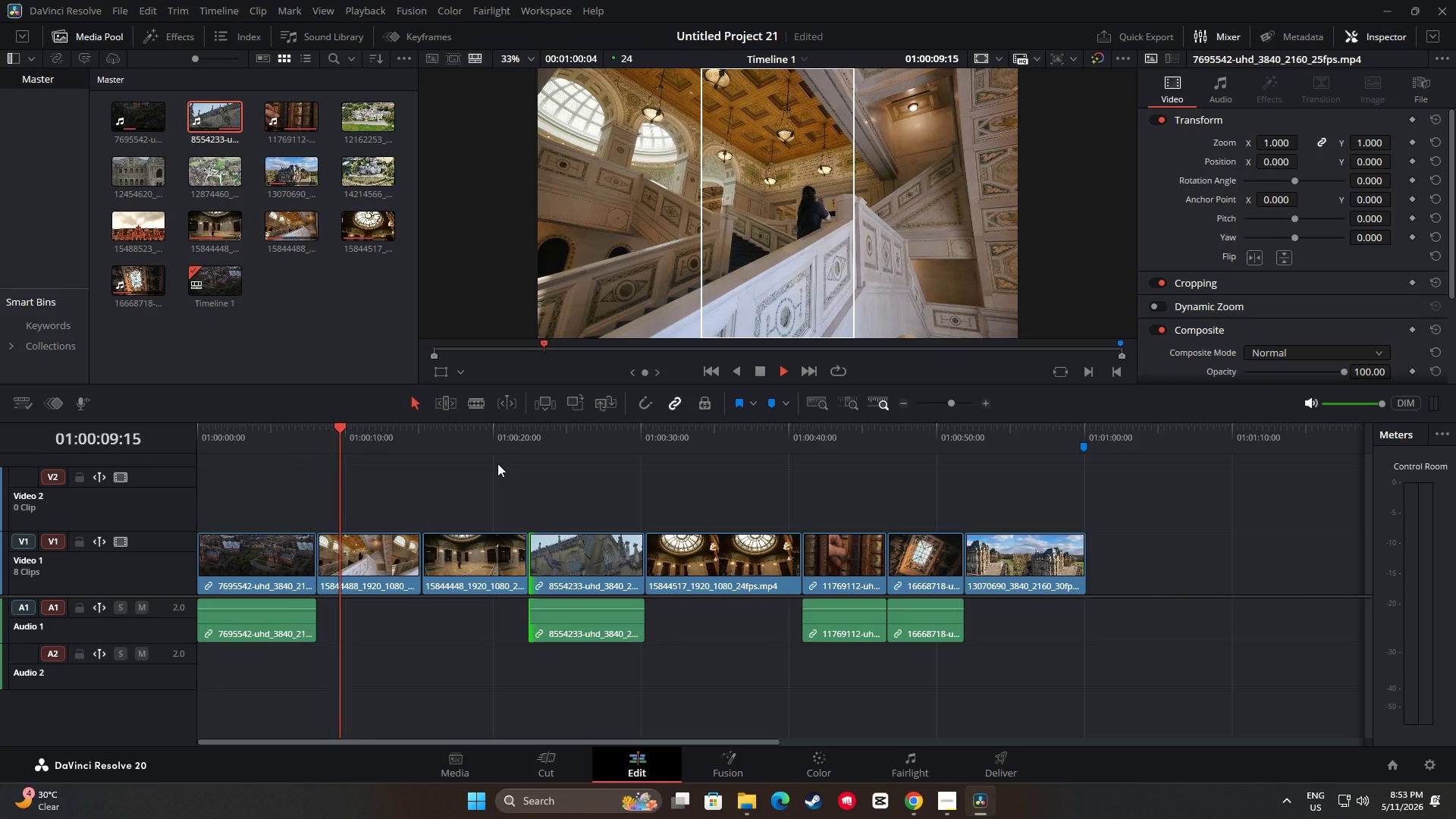 
wait(7.64)
 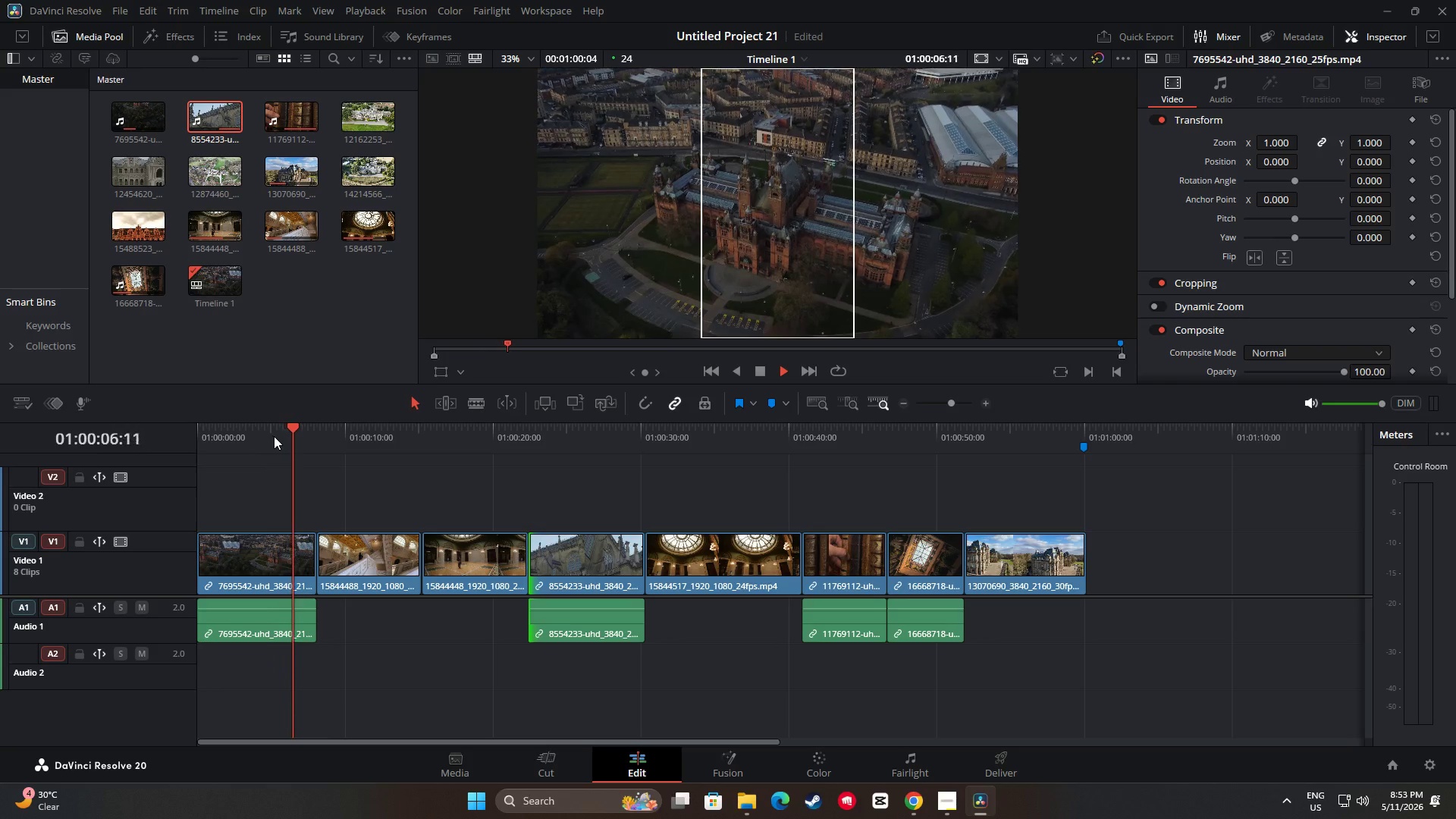 
key(Space)
 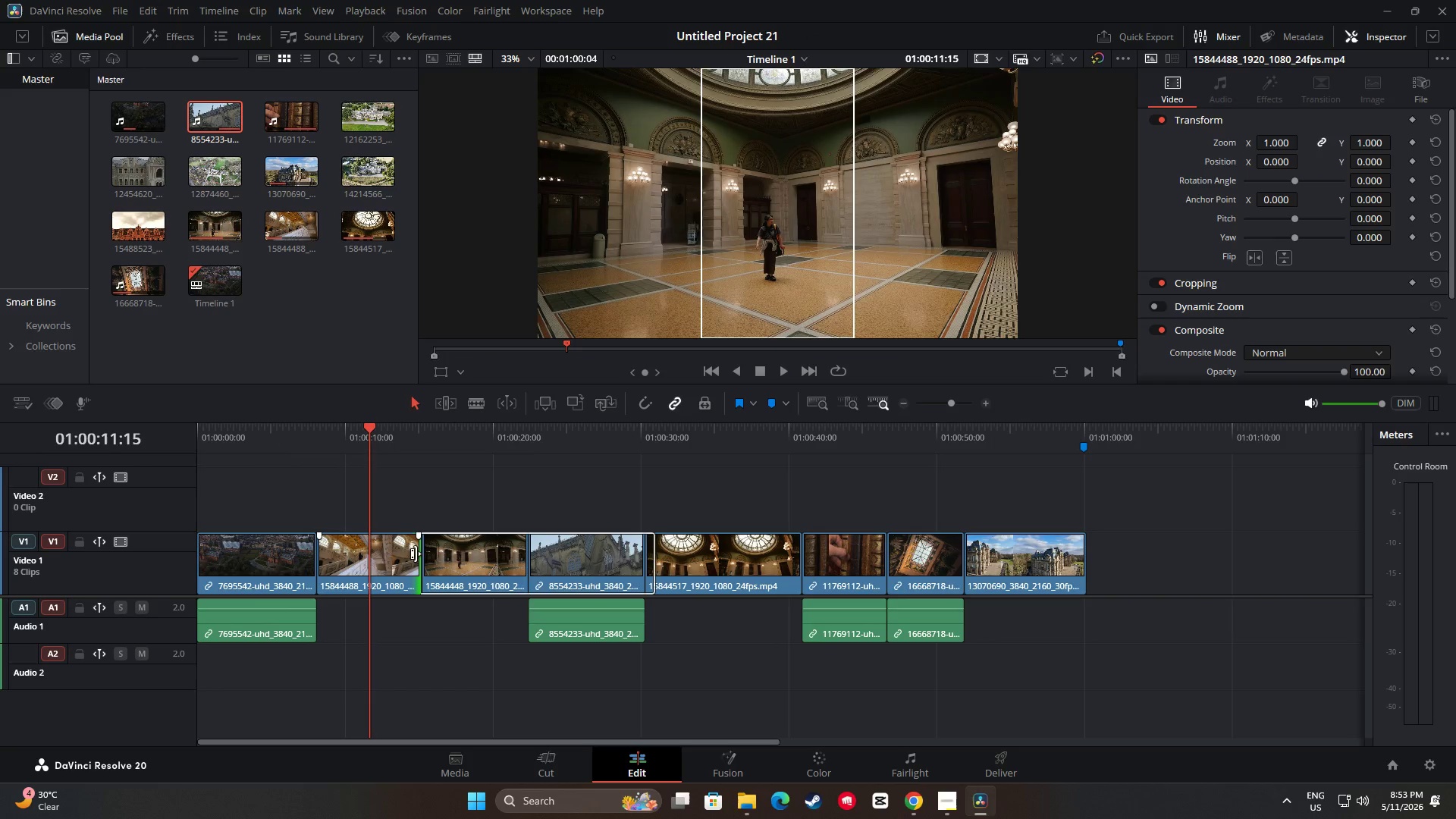 
key(Space)
 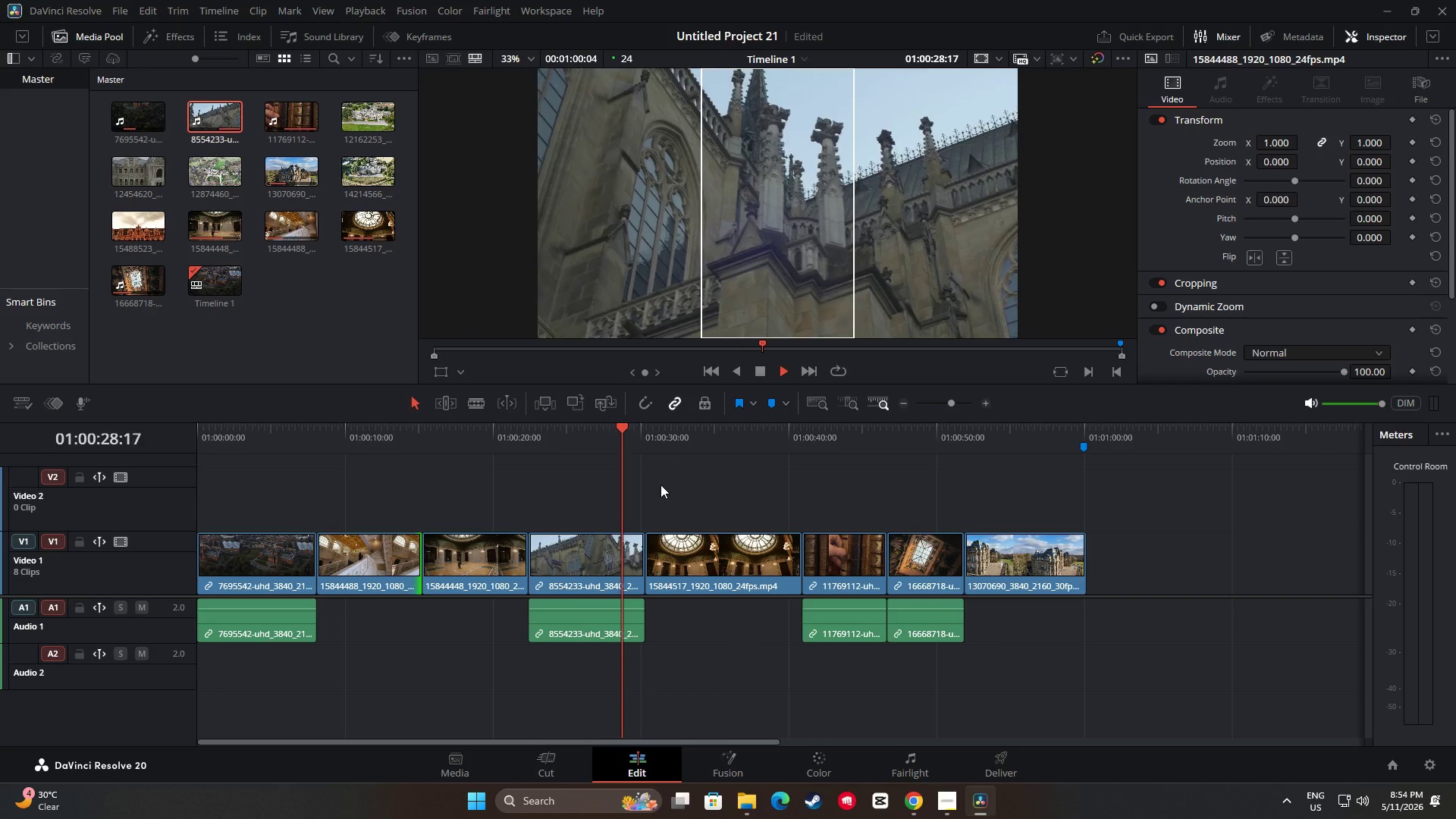 
wait(22.2)
 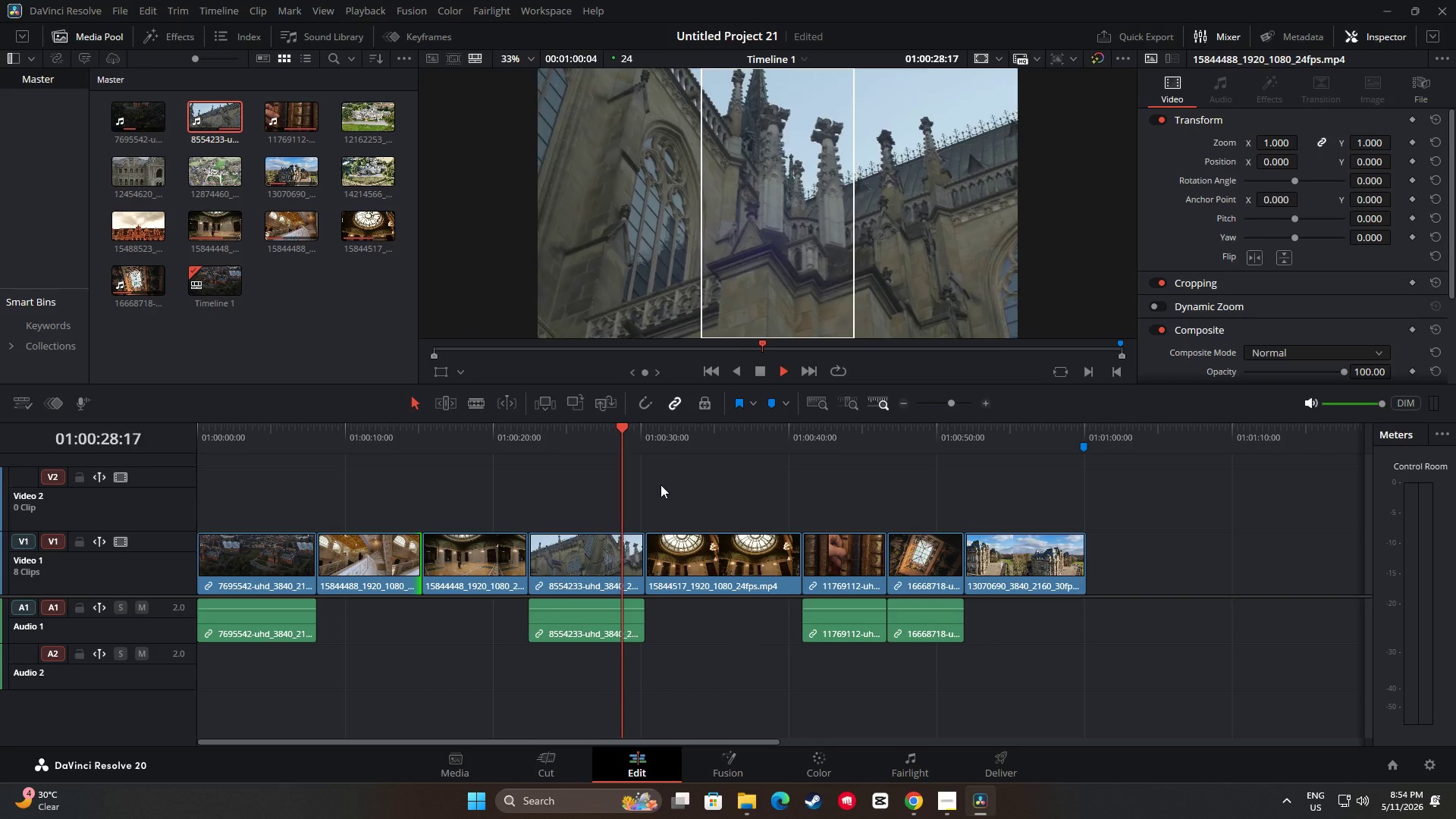 
left_click([787, 433])
 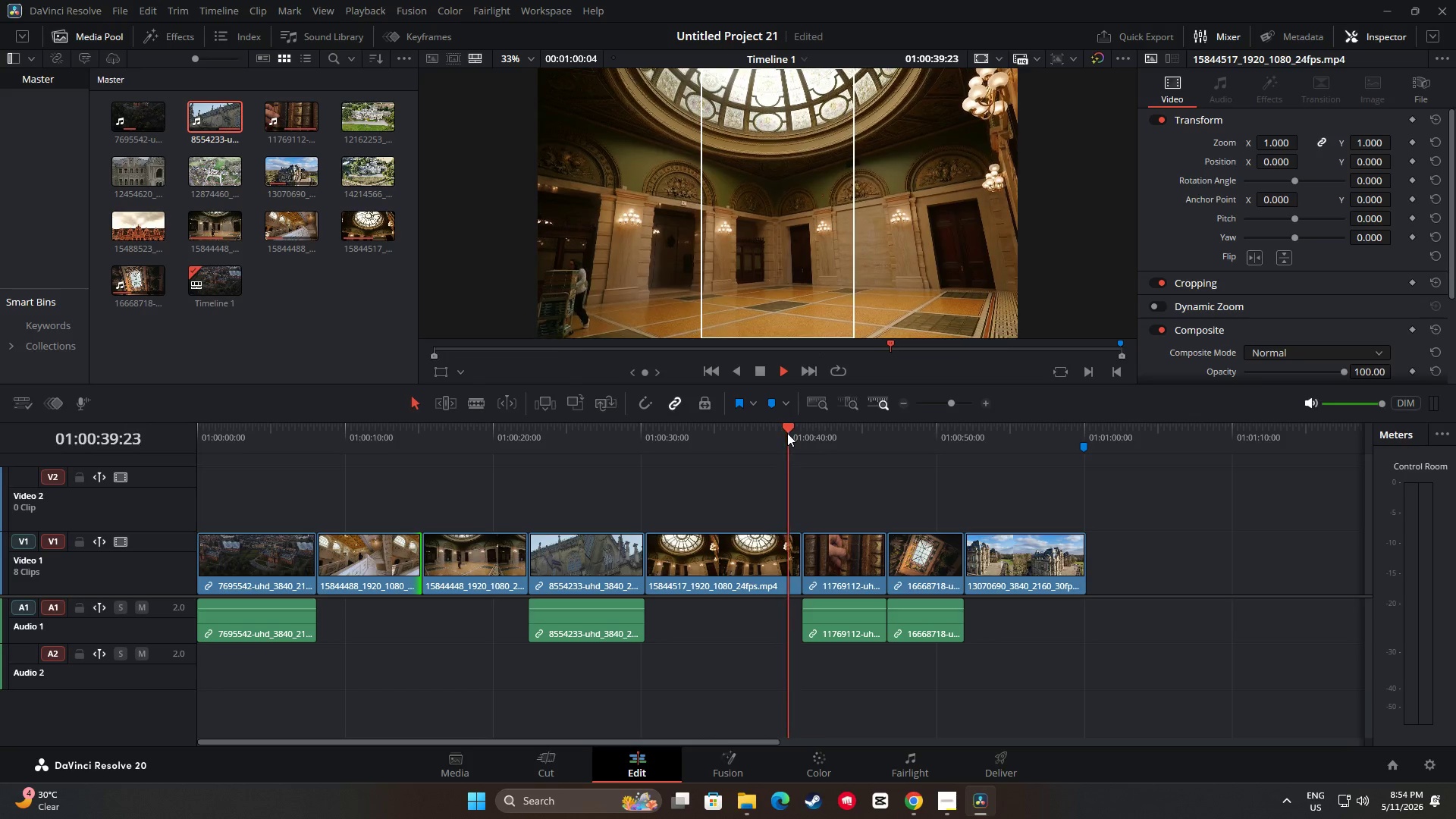 
key(Space)
 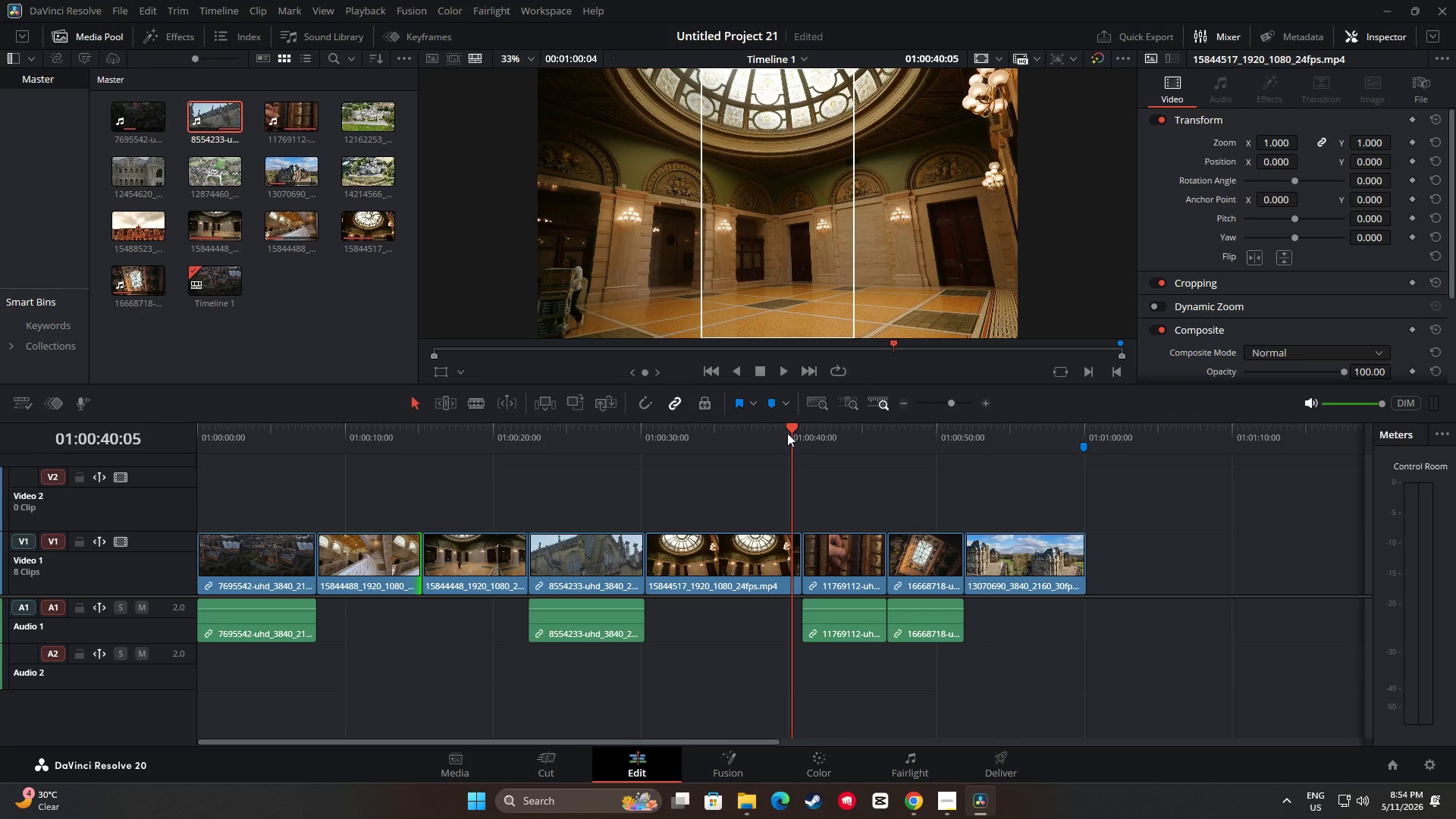 
key(Space)
 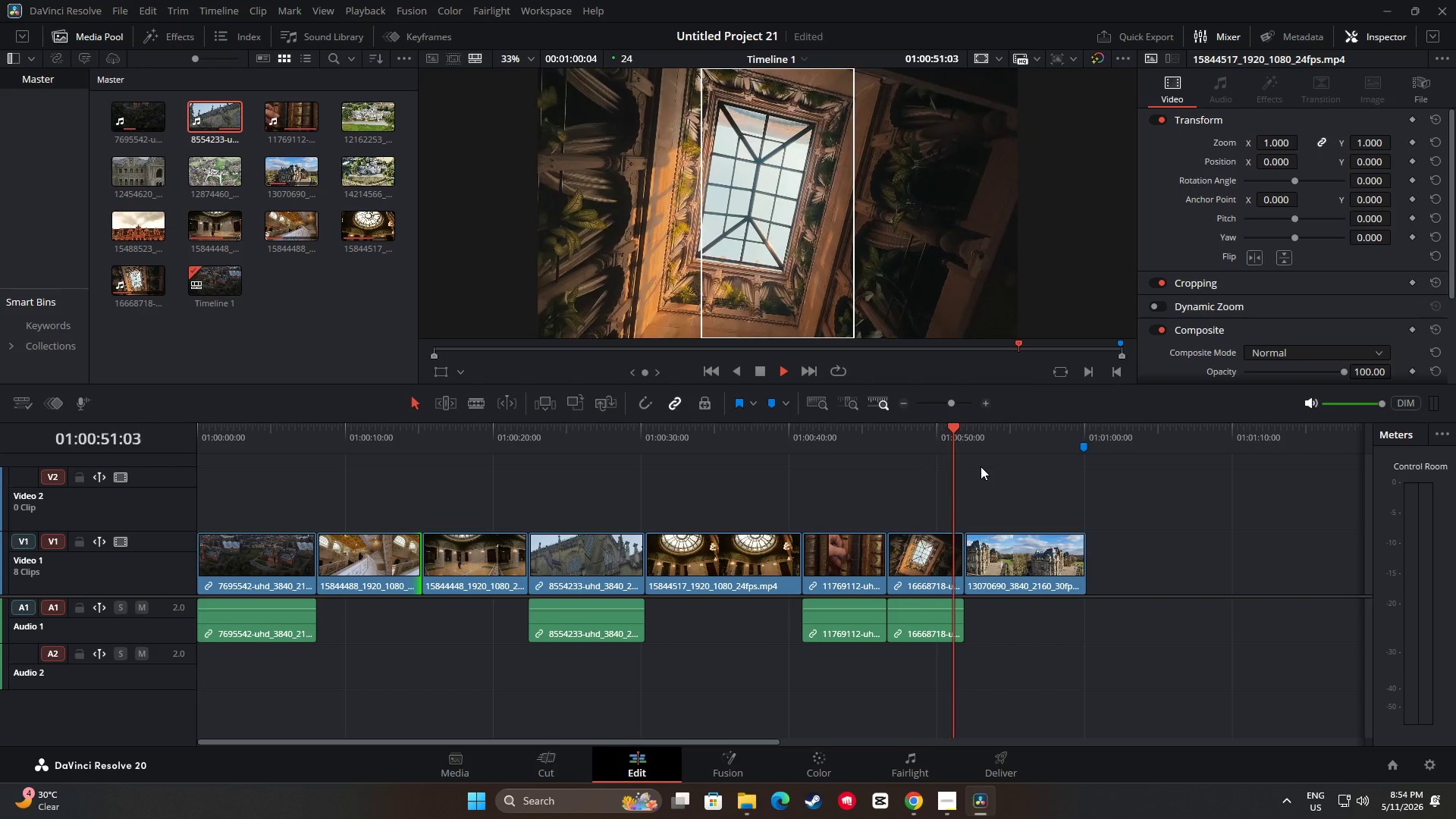 
wait(16.02)
 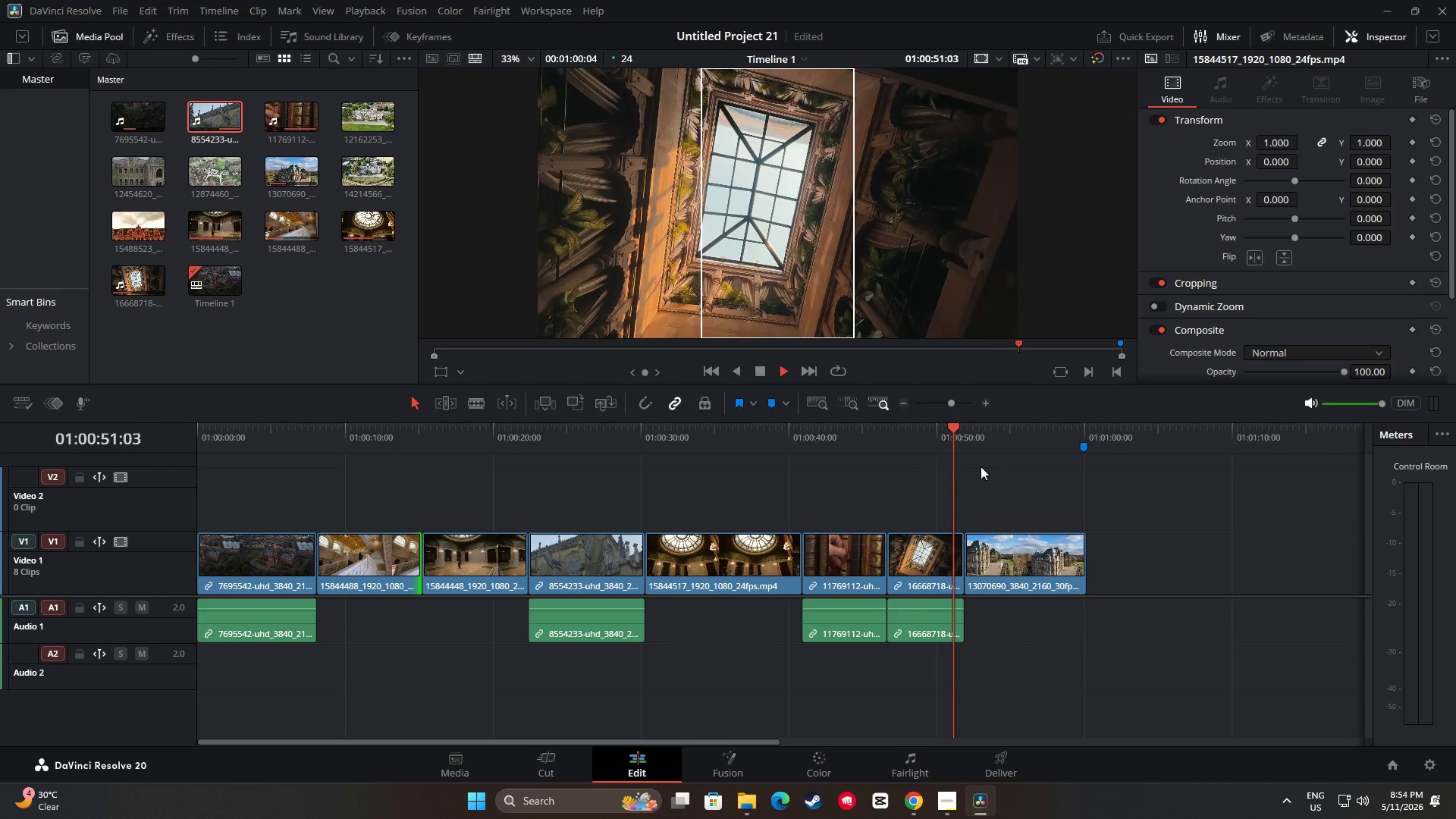 
key(Space)
 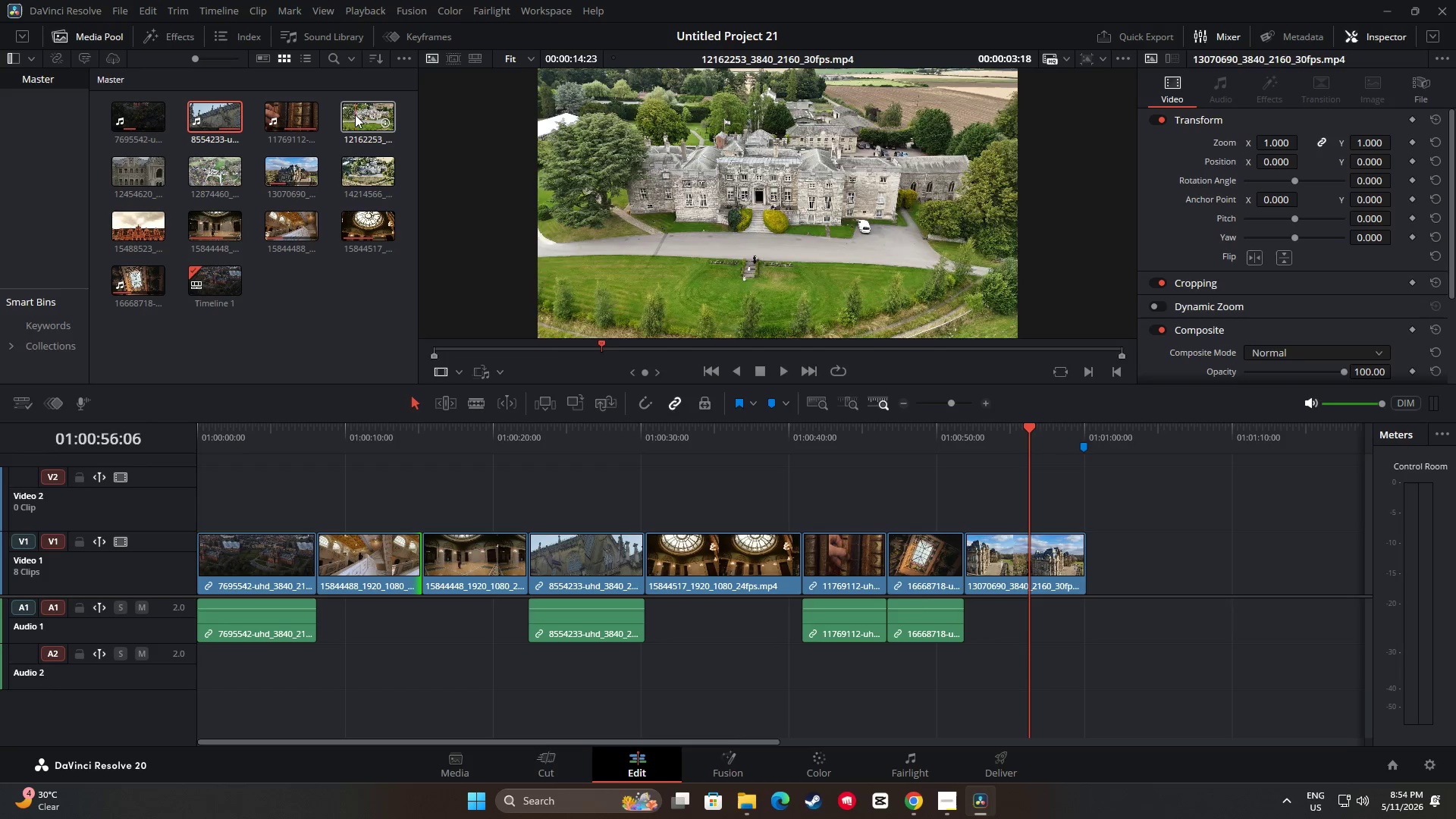 
wait(10.75)
 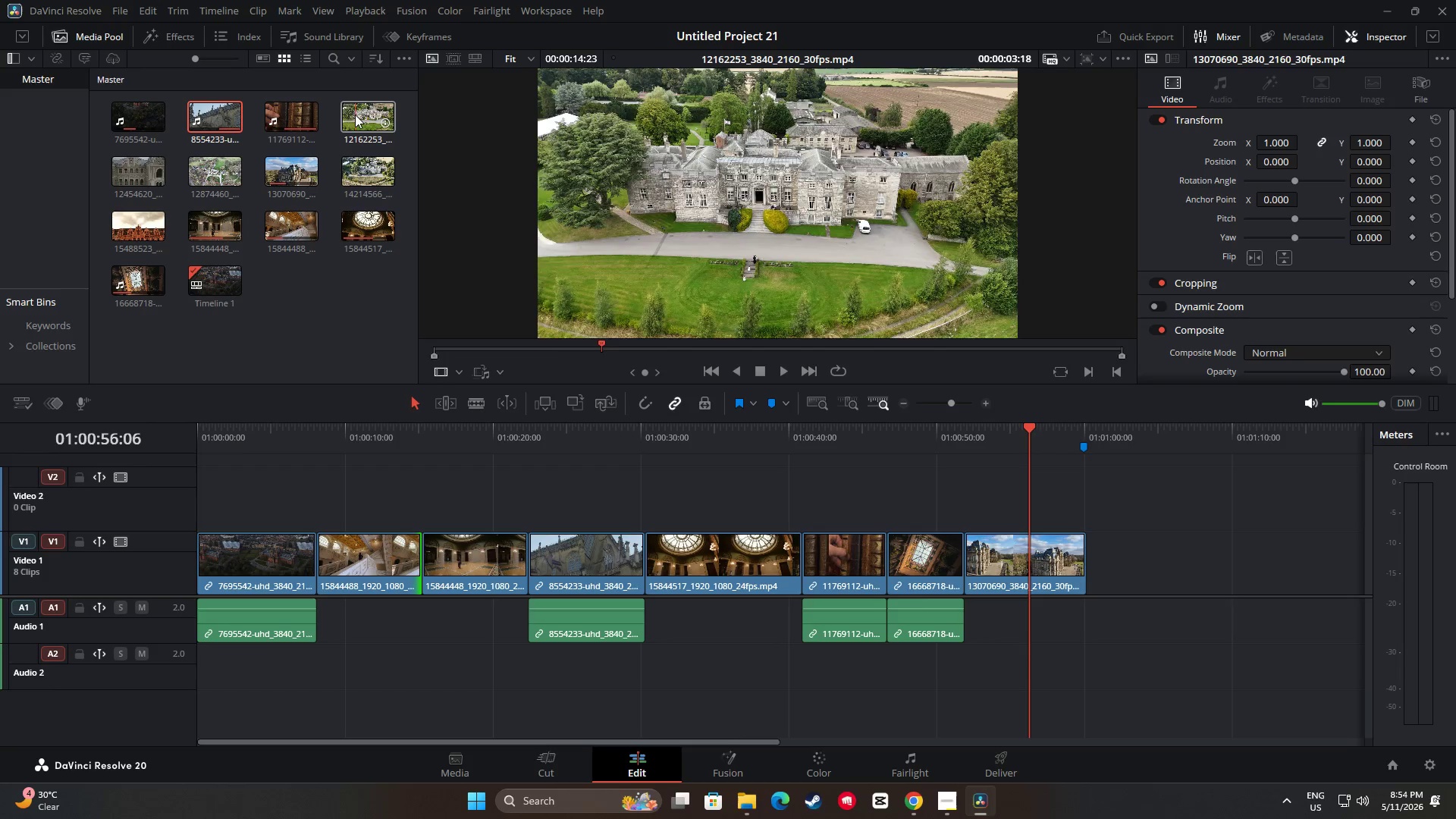 
mouse_move([197, 171])
 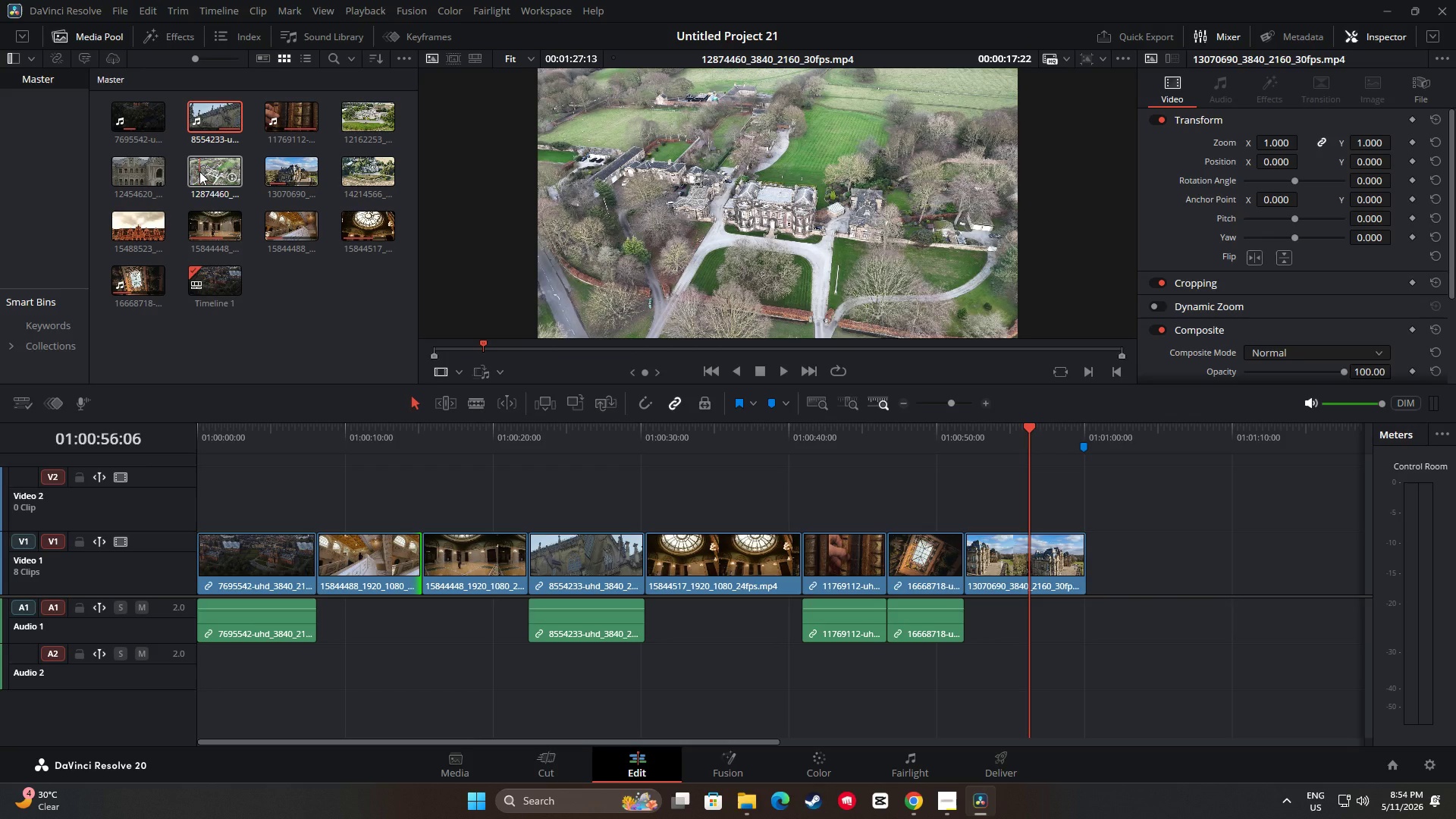 
wait(13.89)
 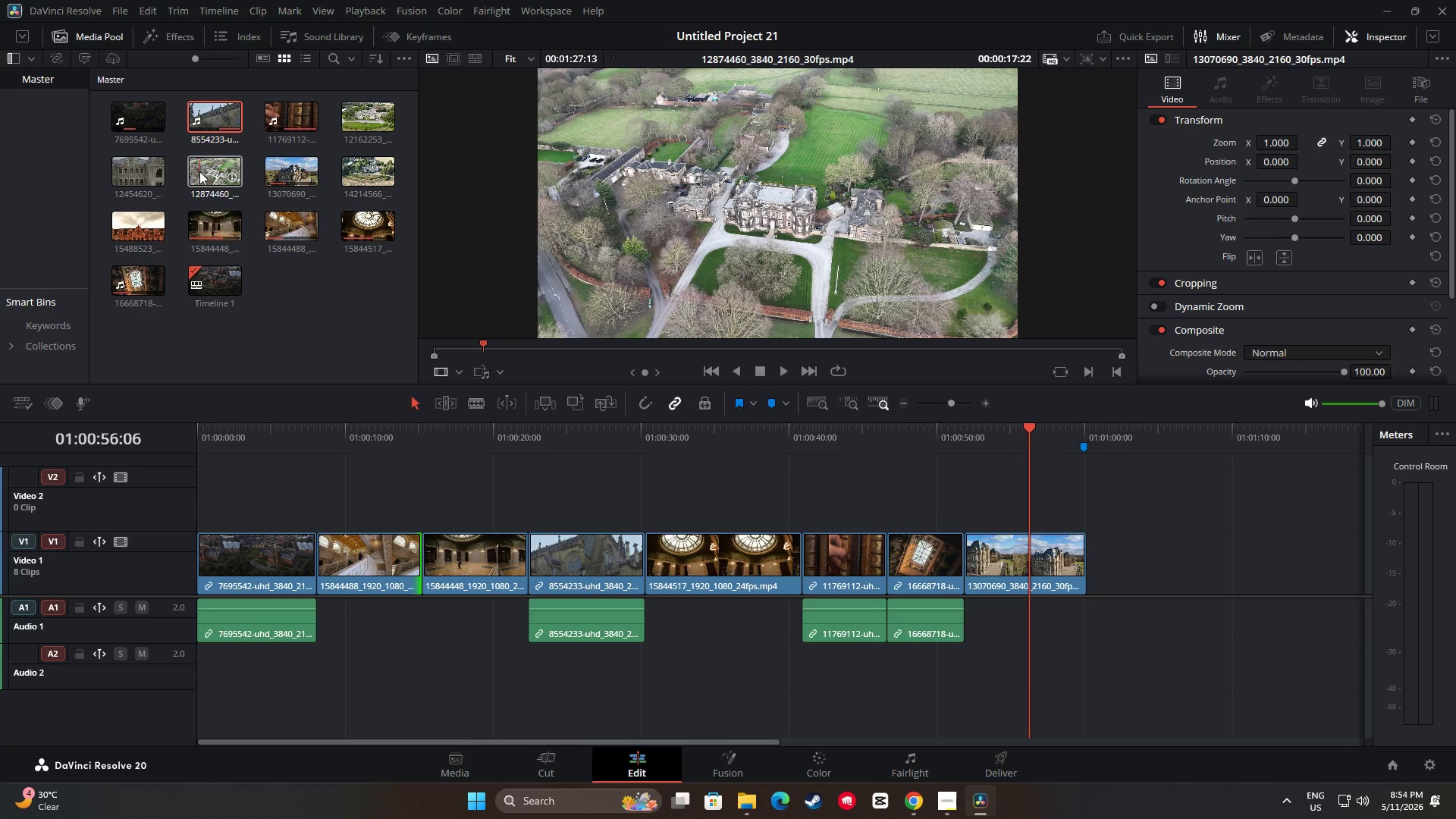 
left_click_drag(start_coordinate=[268, 557], to_coordinate=[267, 497])
 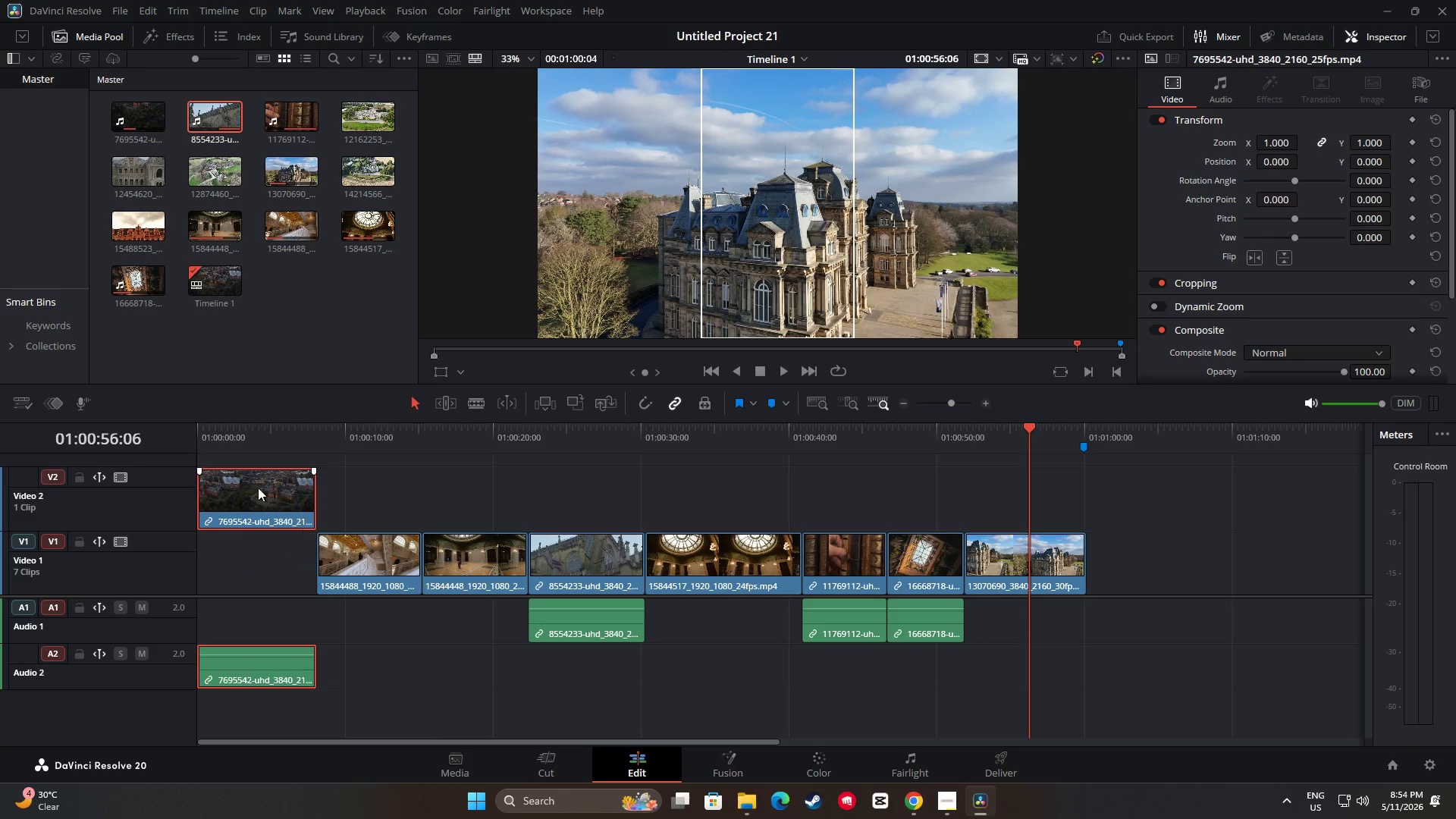 
left_click([258, 488])
 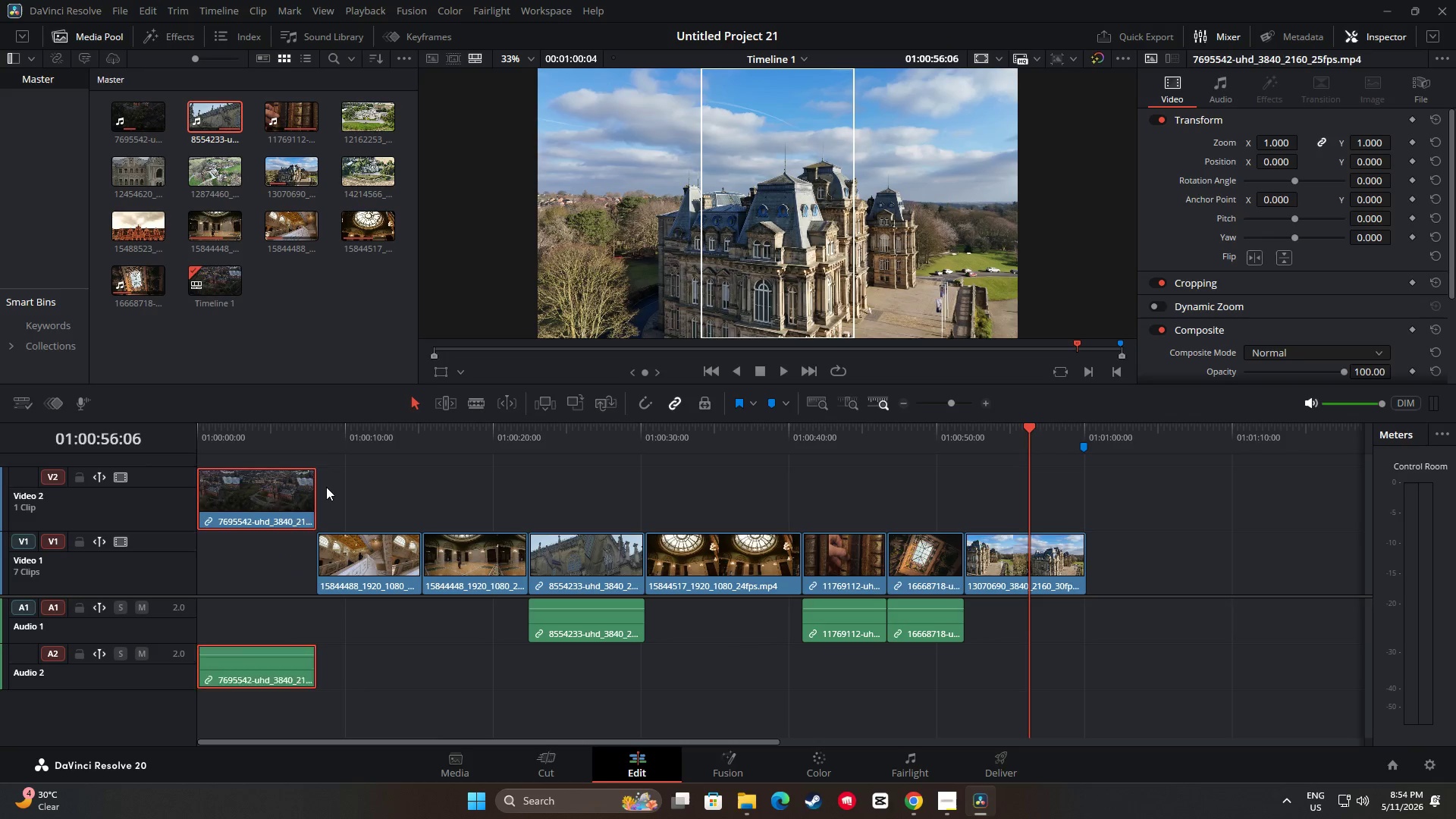 
key(Backspace)
 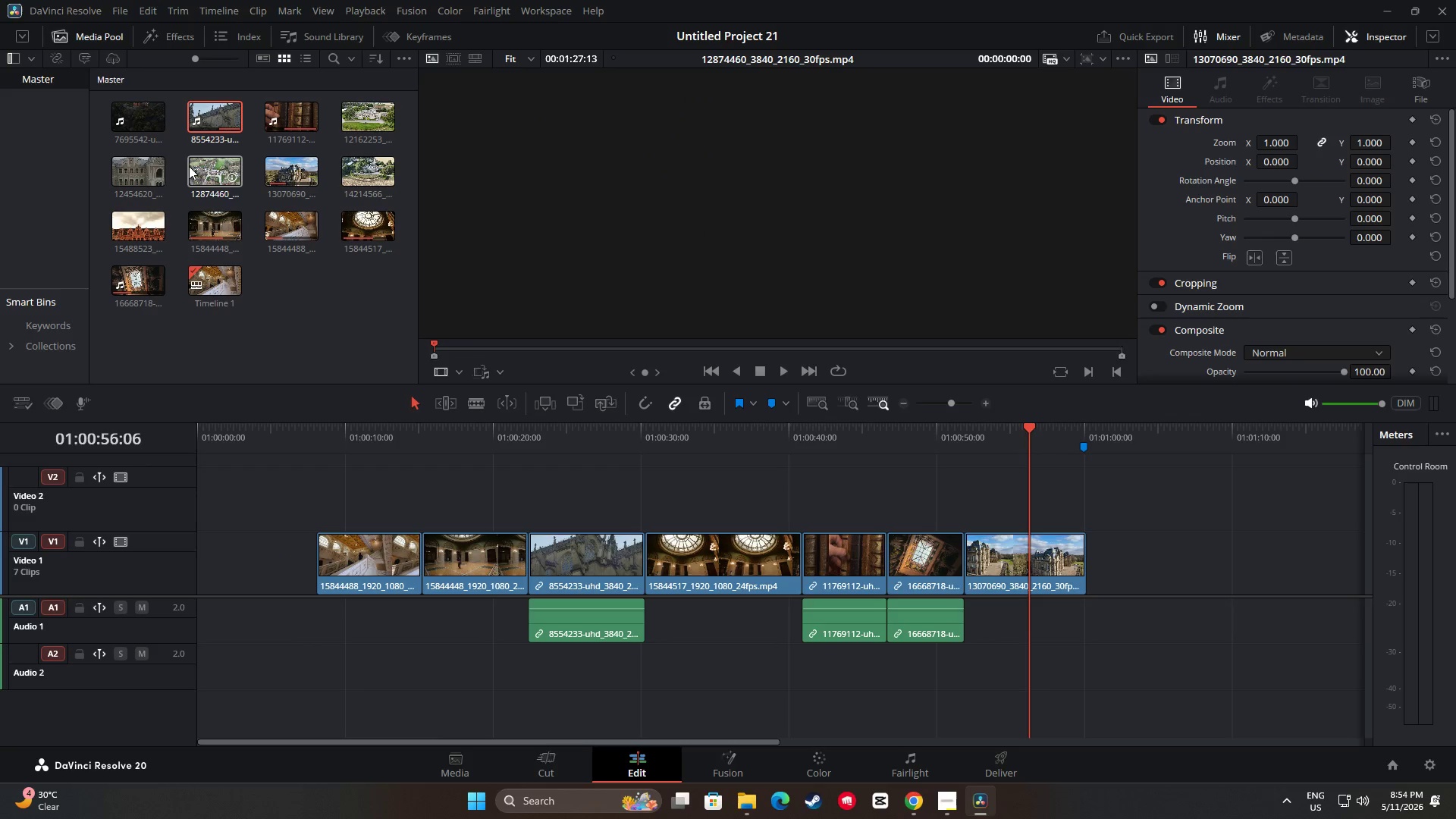 
left_click_drag(start_coordinate=[206, 173], to_coordinate=[190, 498])
 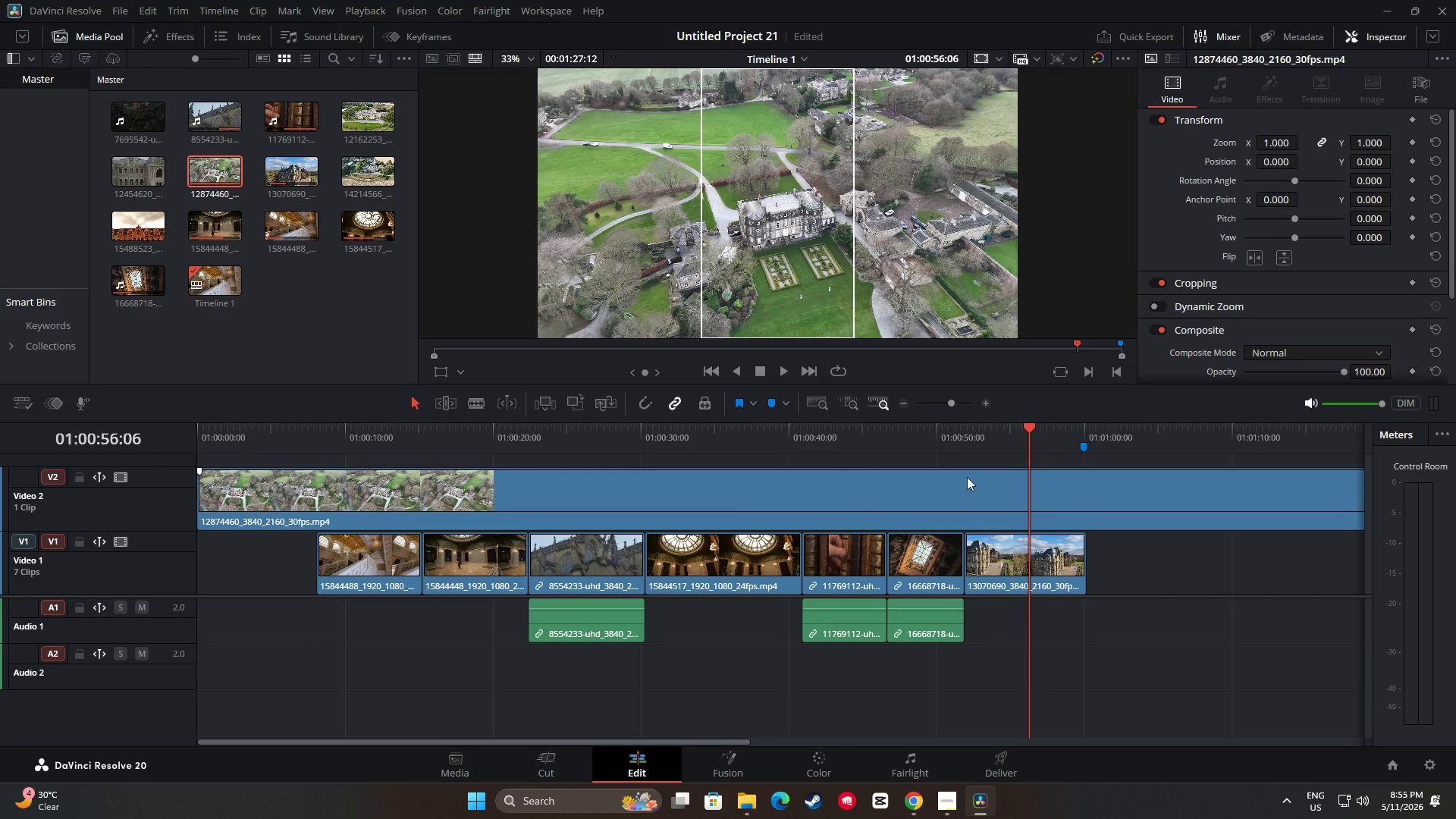 
left_click_drag(start_coordinate=[1034, 434], to_coordinate=[318, 455])
 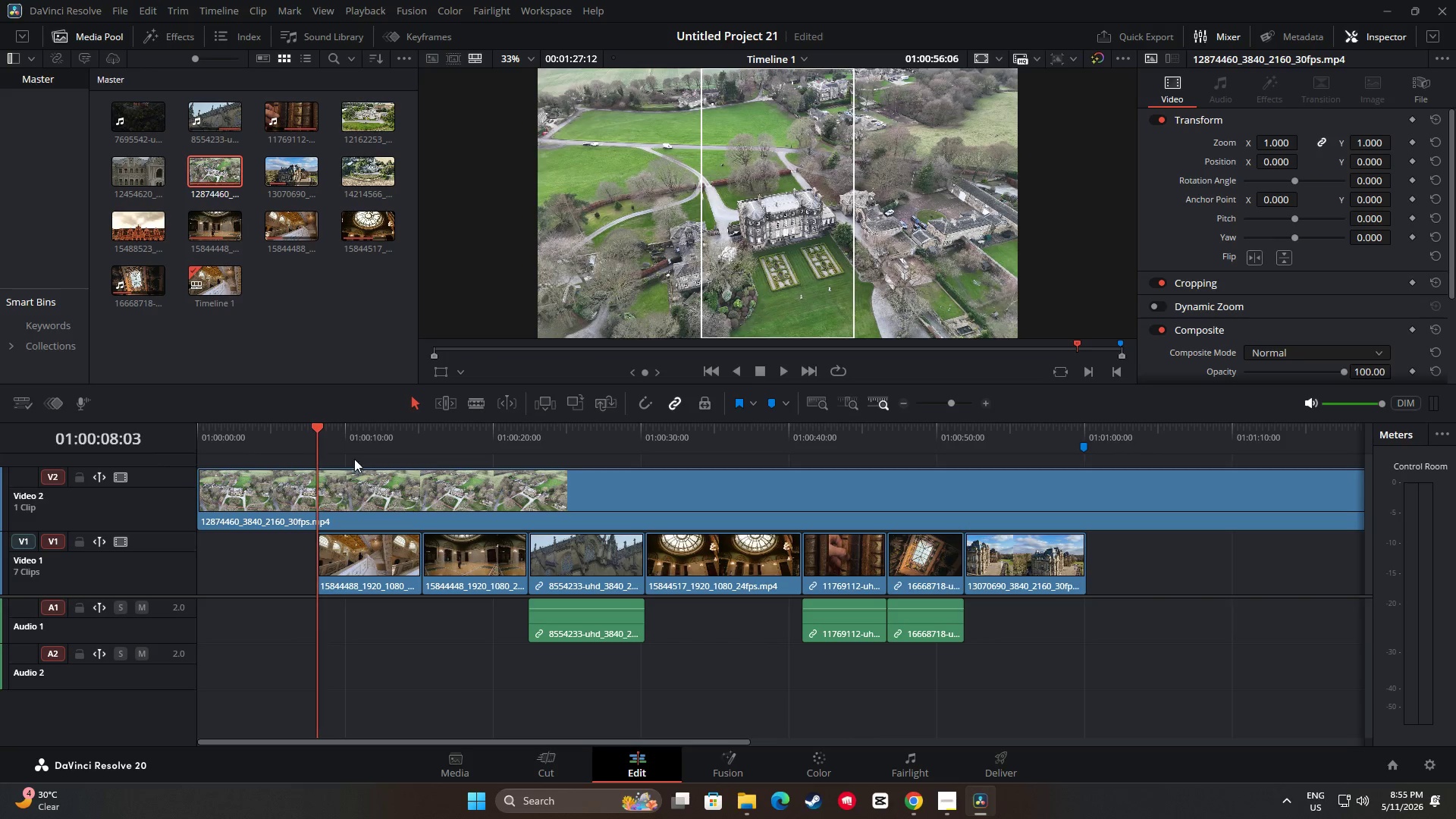 
left_click([359, 460])
 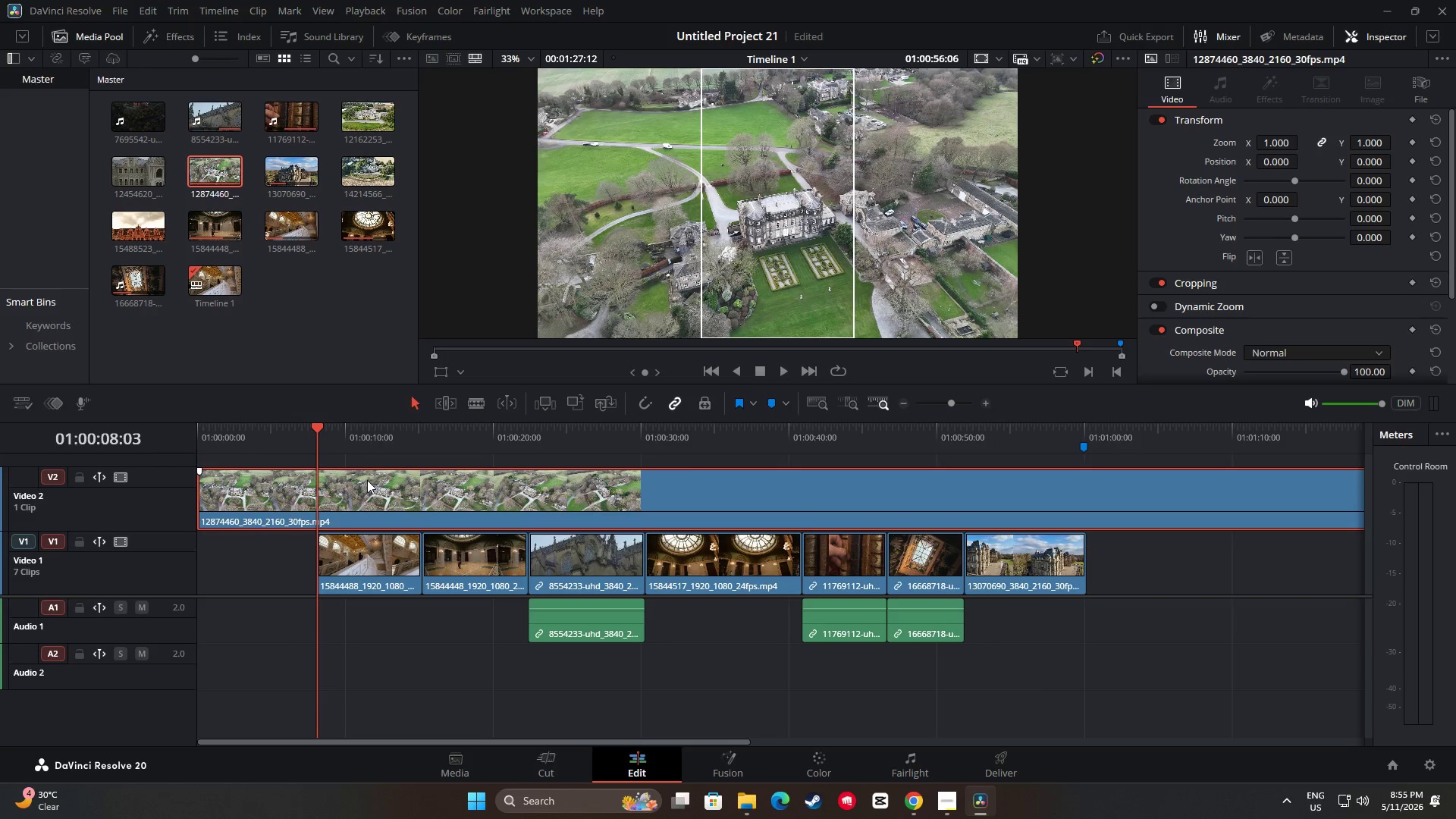 
key(Control+B)
 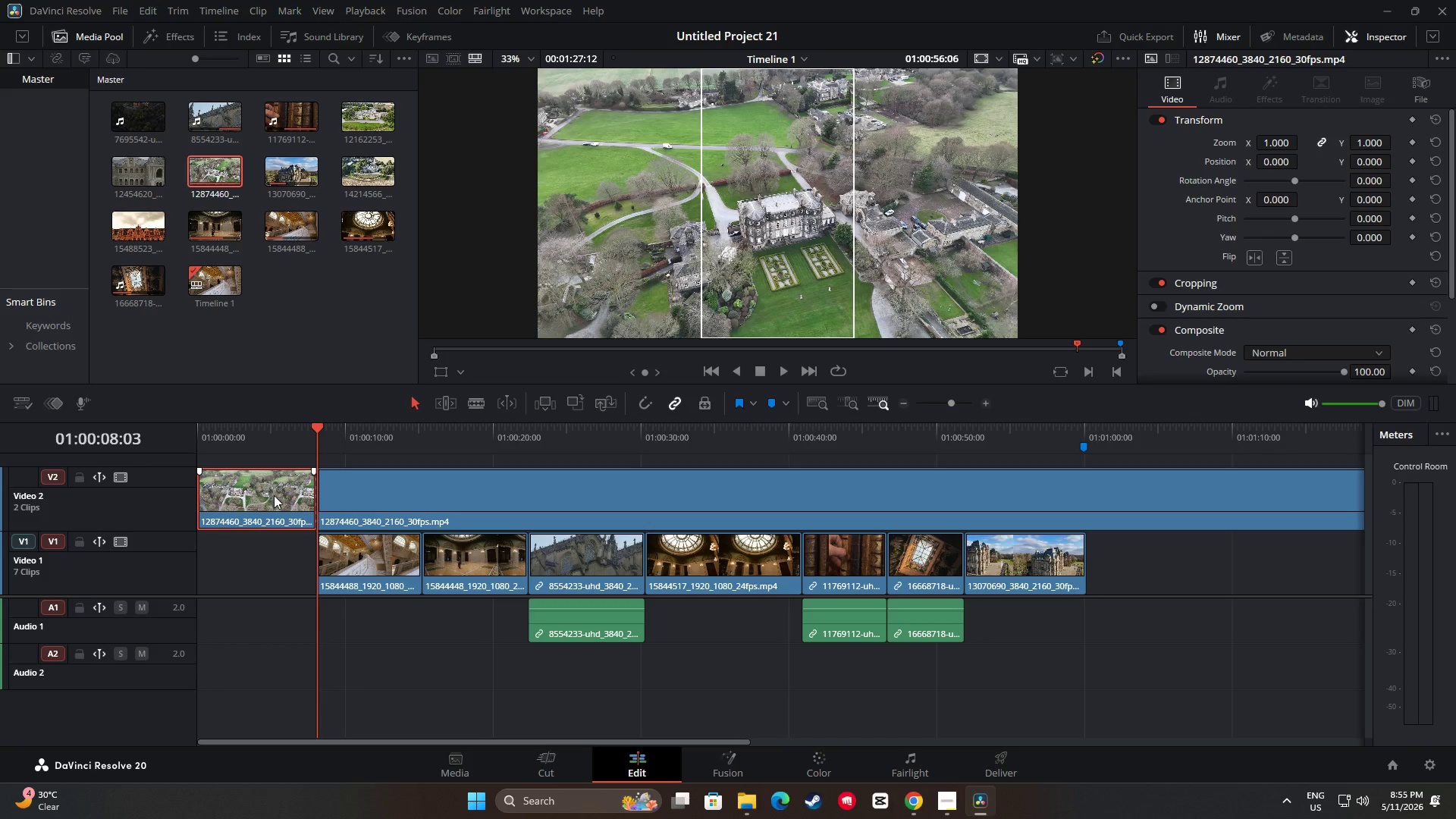 
left_click([367, 499])
 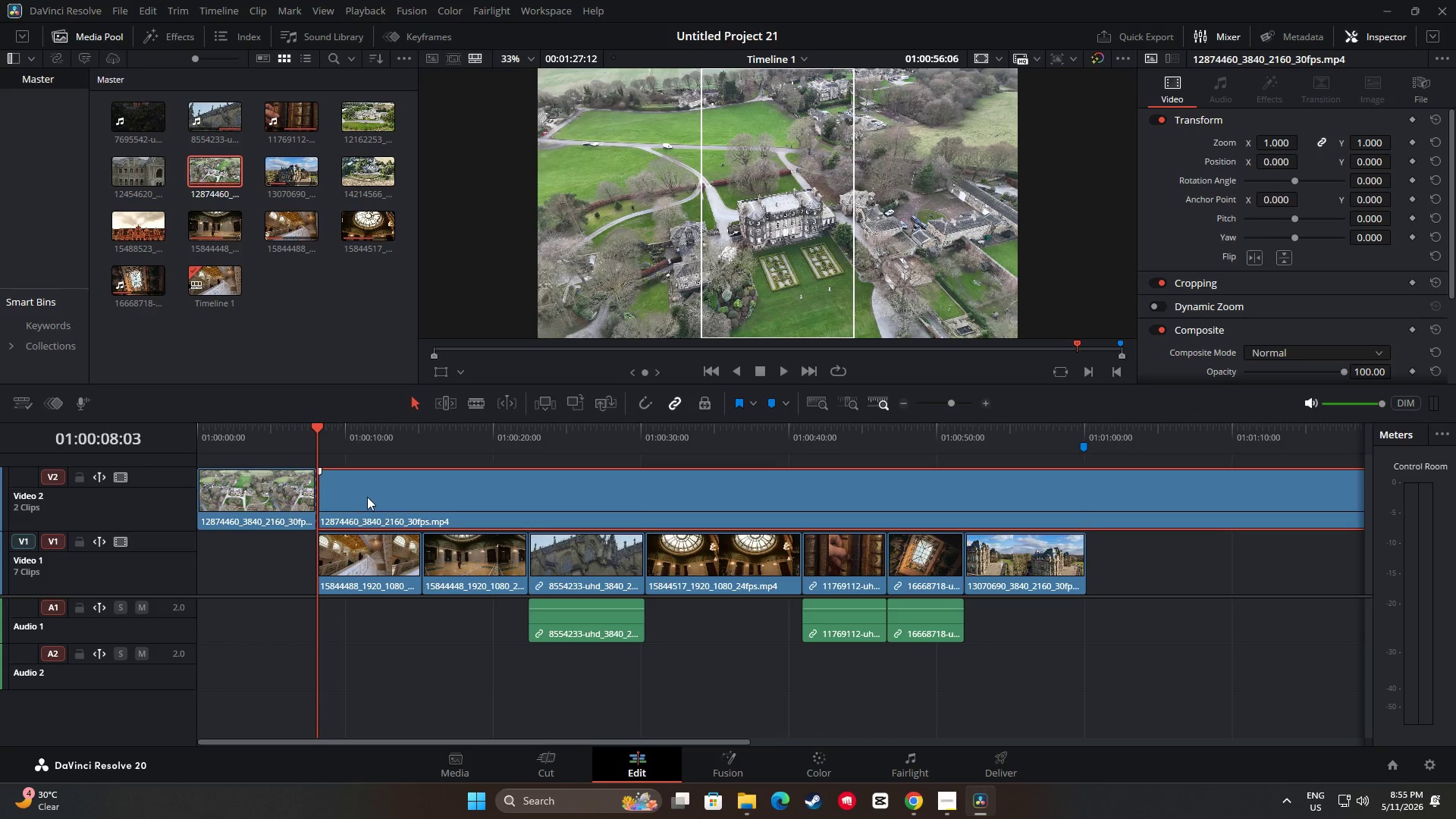 
key(Backspace)
 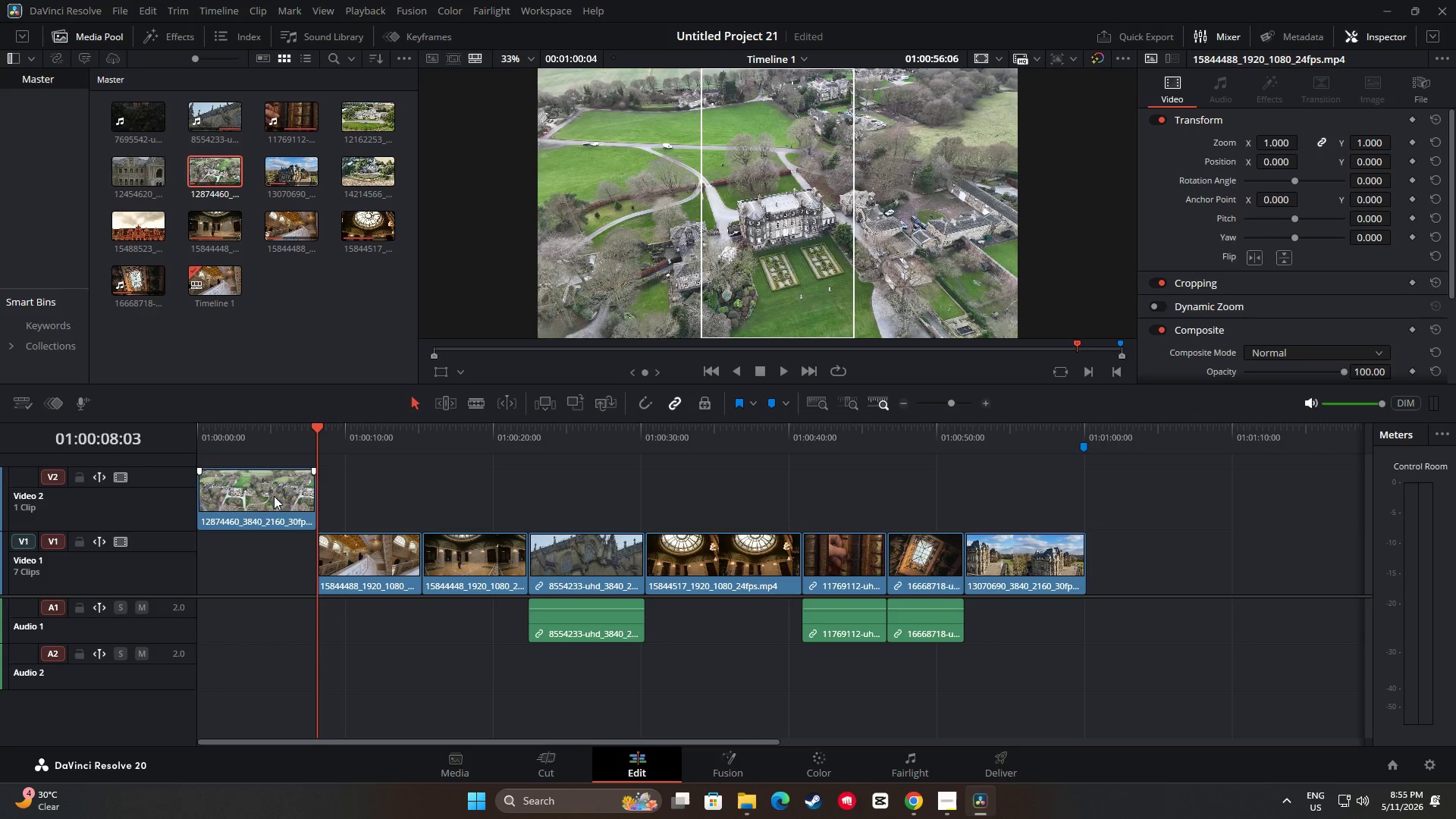 
left_click_drag(start_coordinate=[256, 494], to_coordinate=[254, 541])
 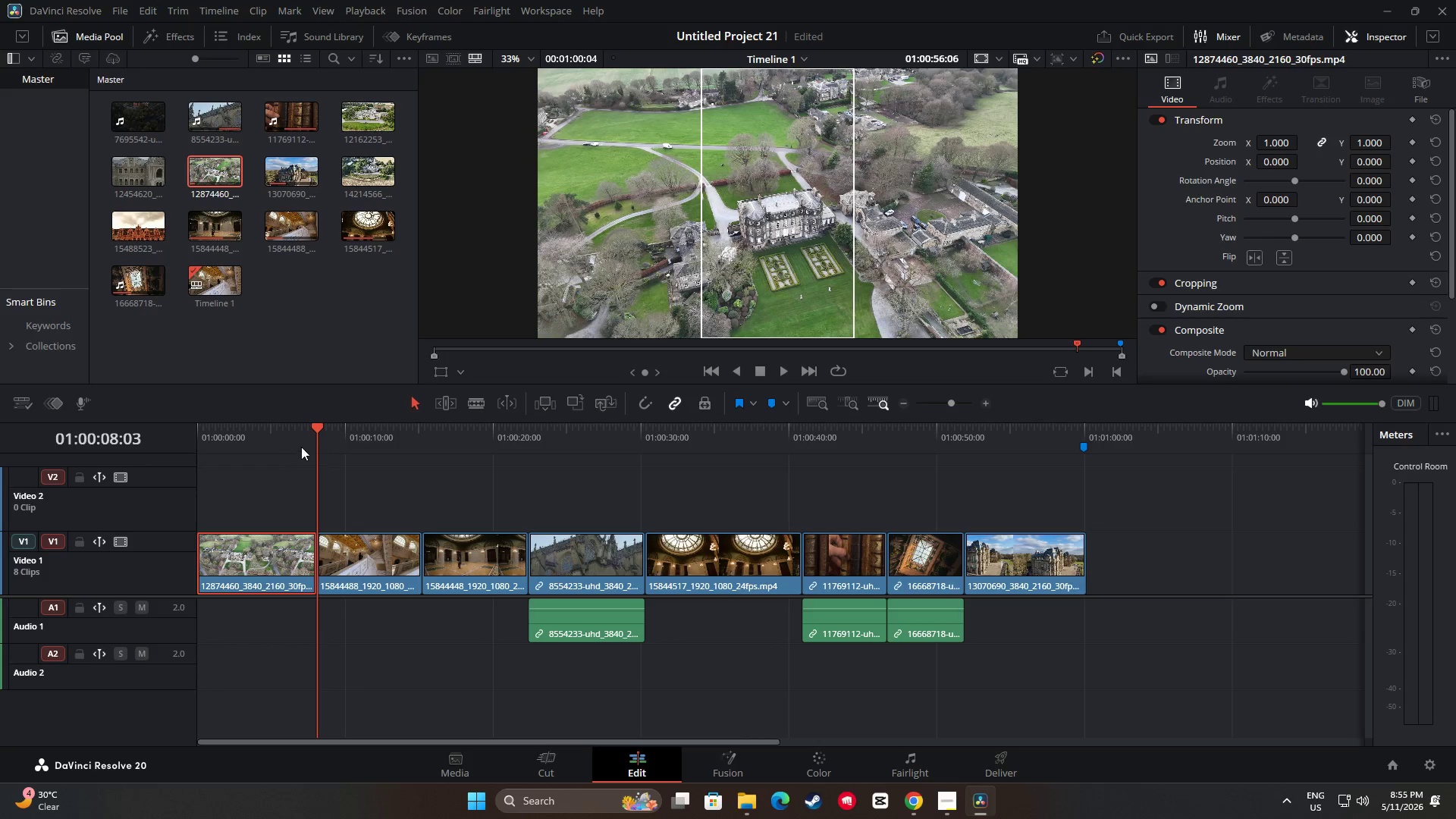 
left_click_drag(start_coordinate=[330, 420], to_coordinate=[303, 422])
 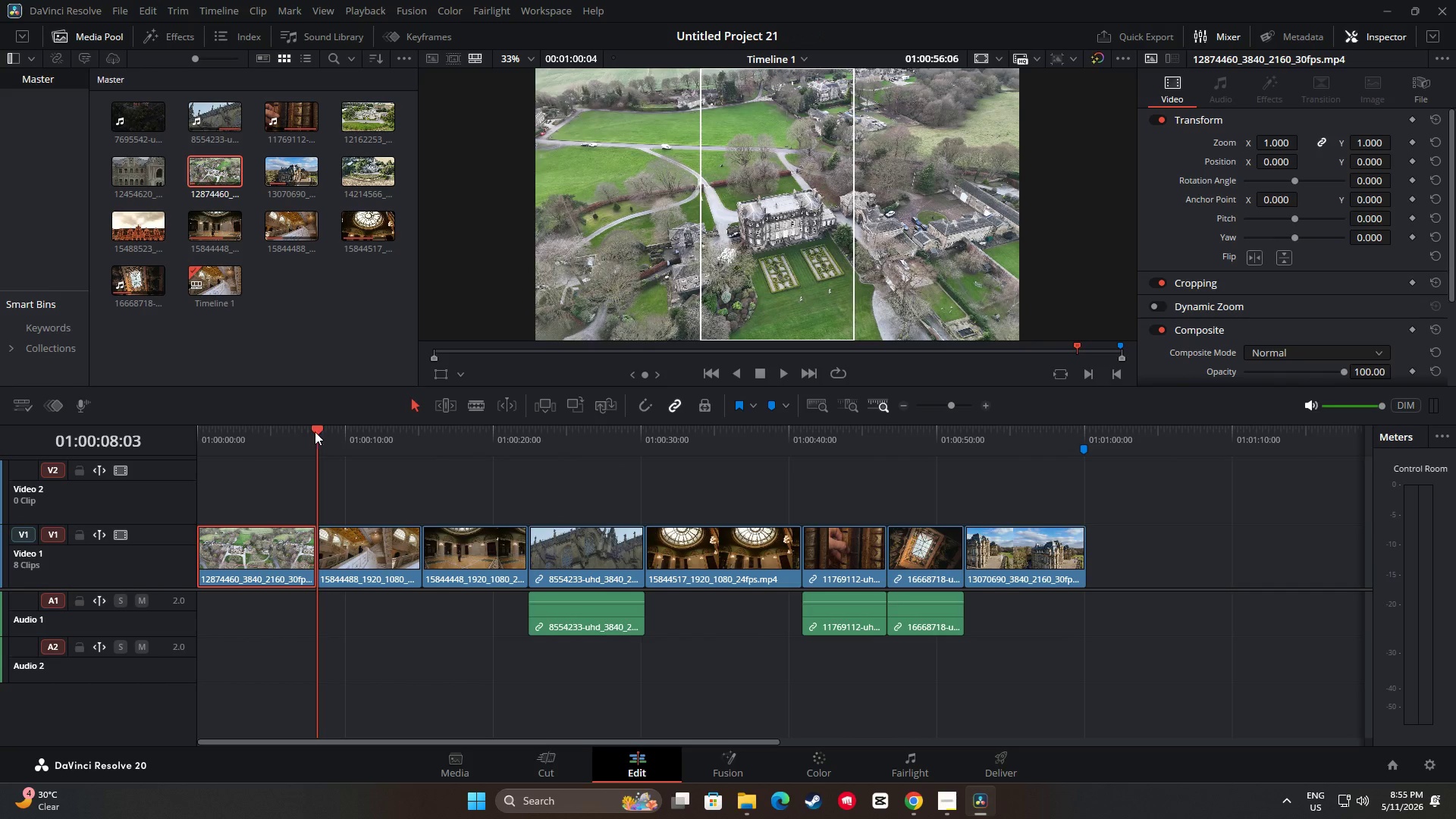 
left_click_drag(start_coordinate=[315, 431], to_coordinate=[162, 435])
 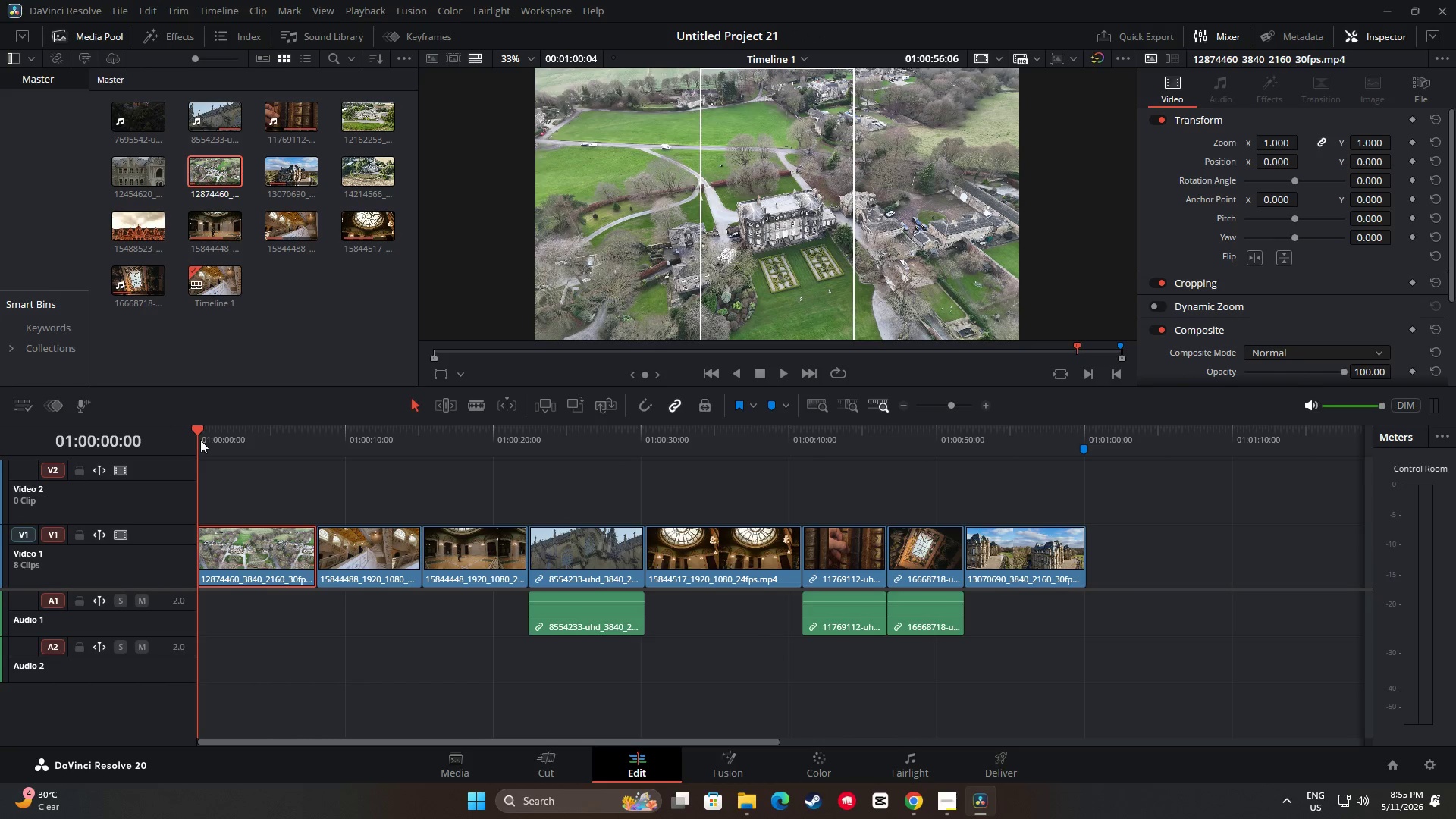 
key(Space)
 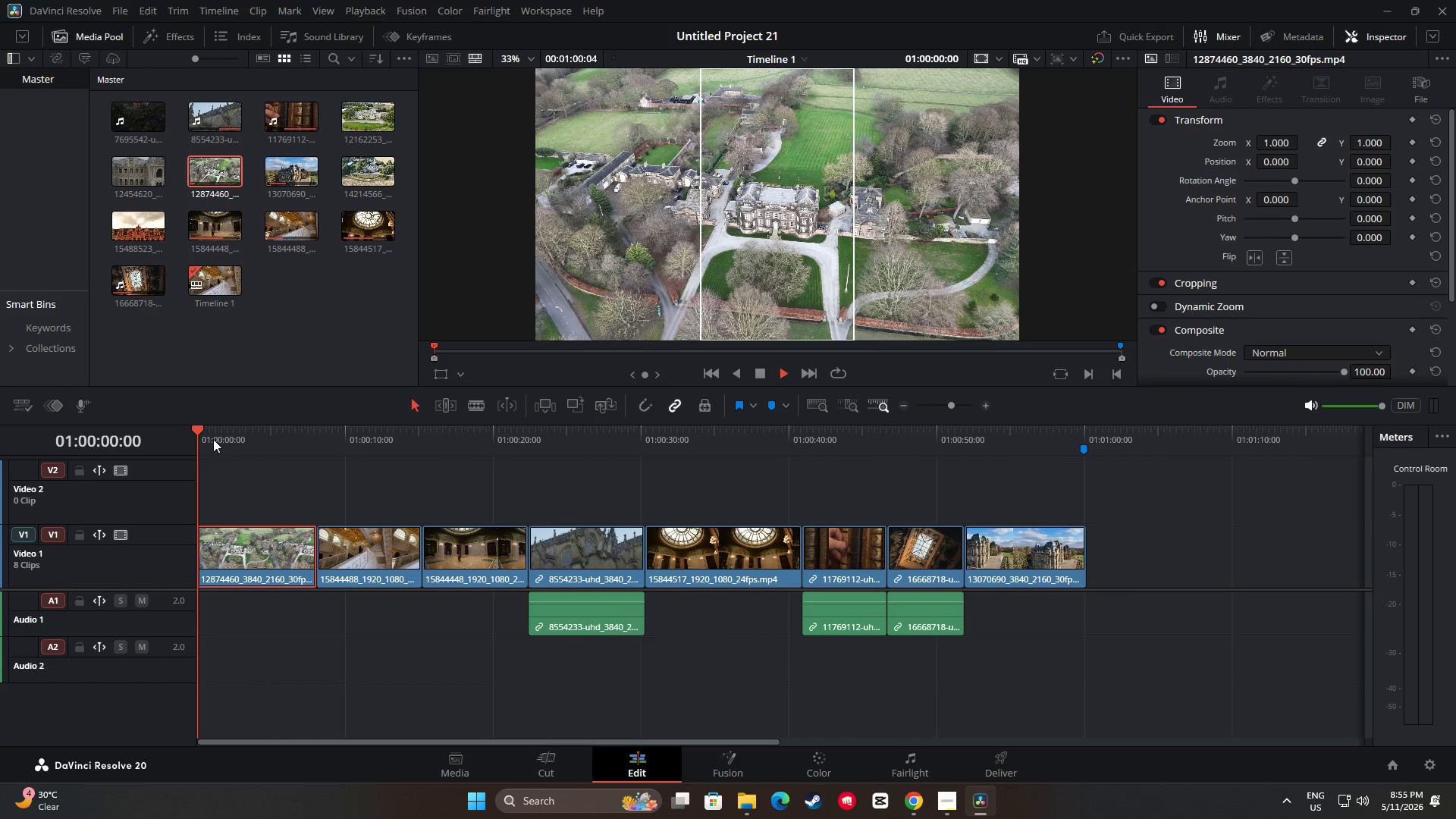 
key(Space)
 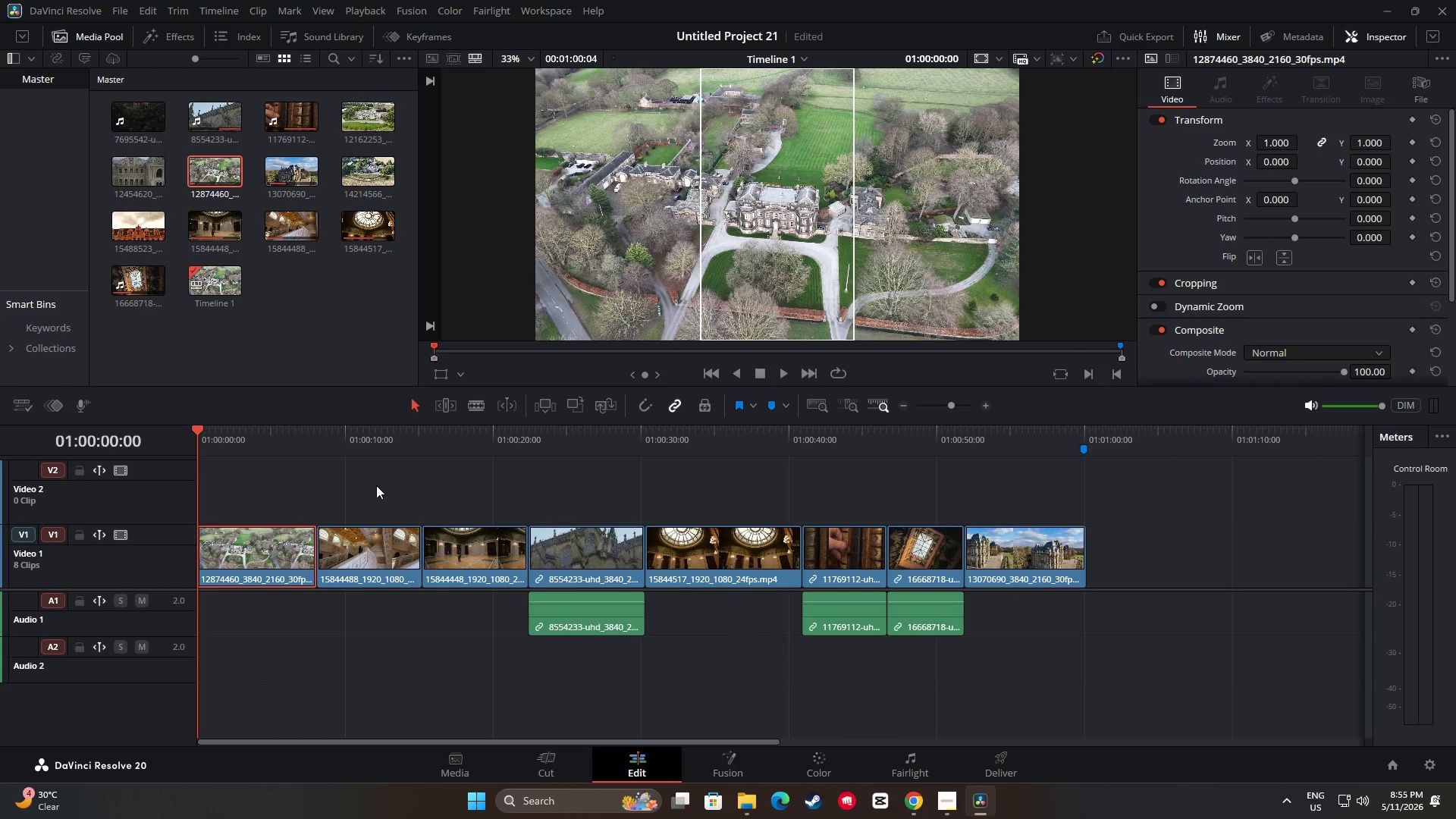 
key(Space)
 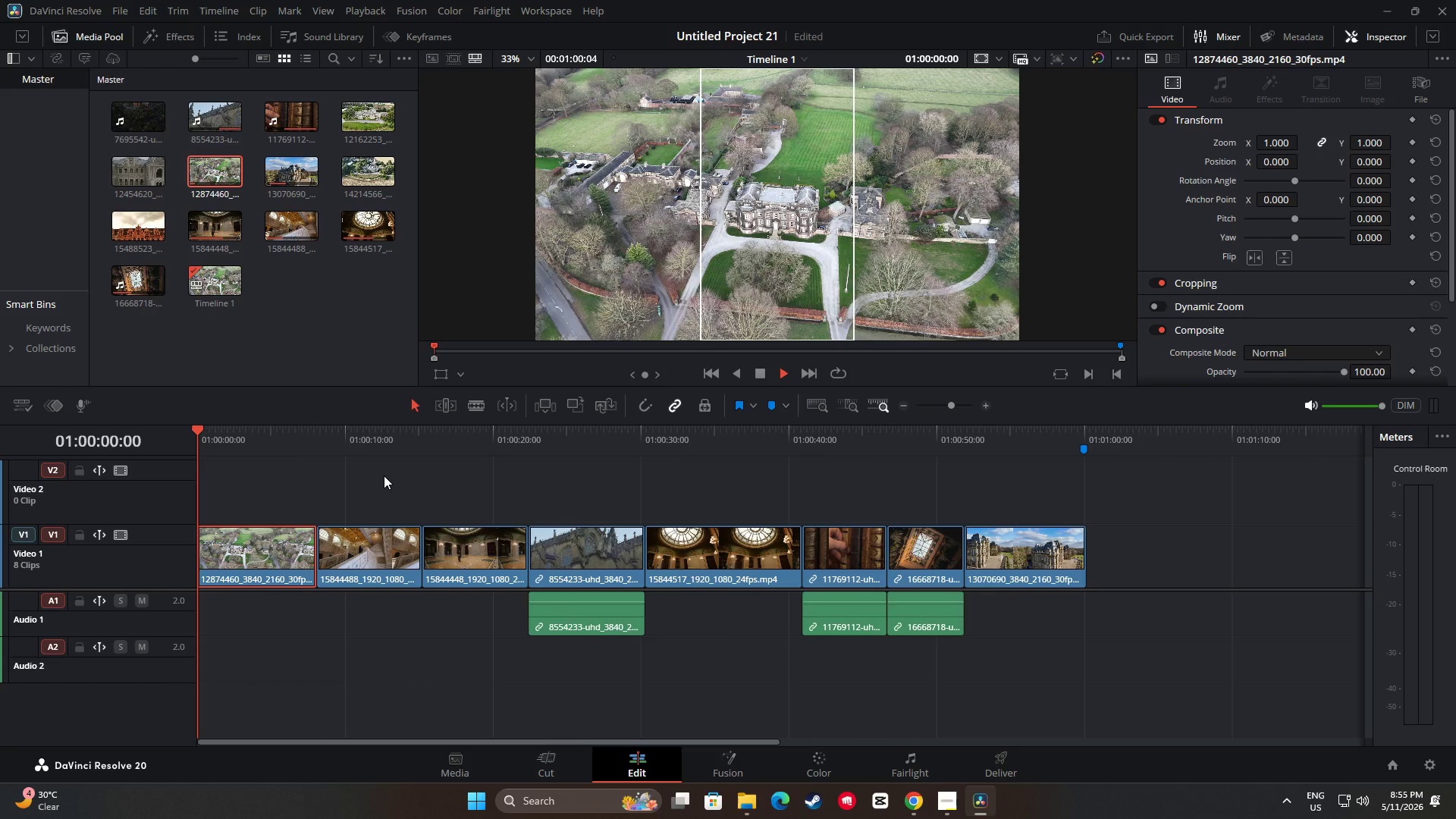 
key(Space)
 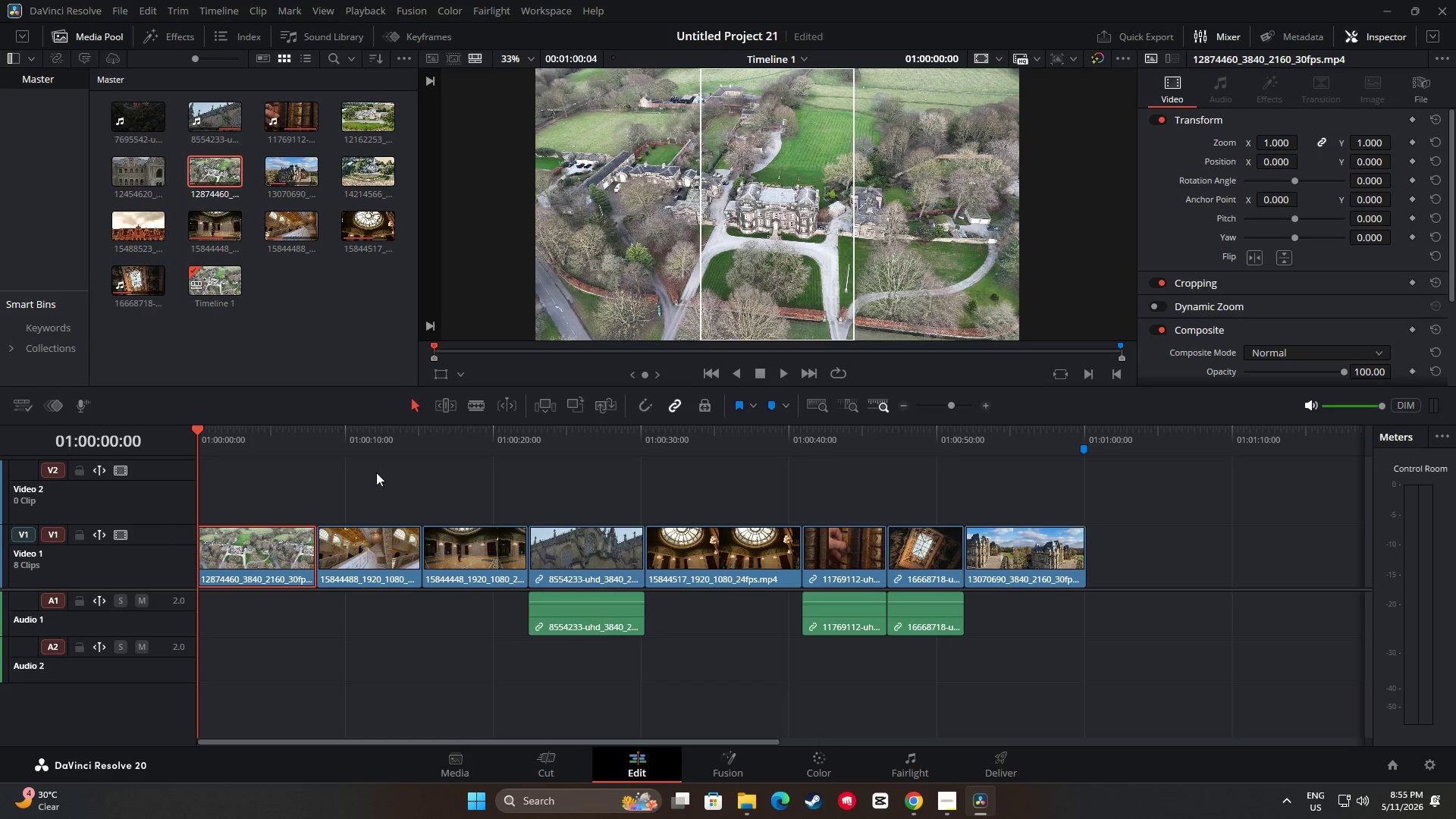 
left_click([270, 444])
 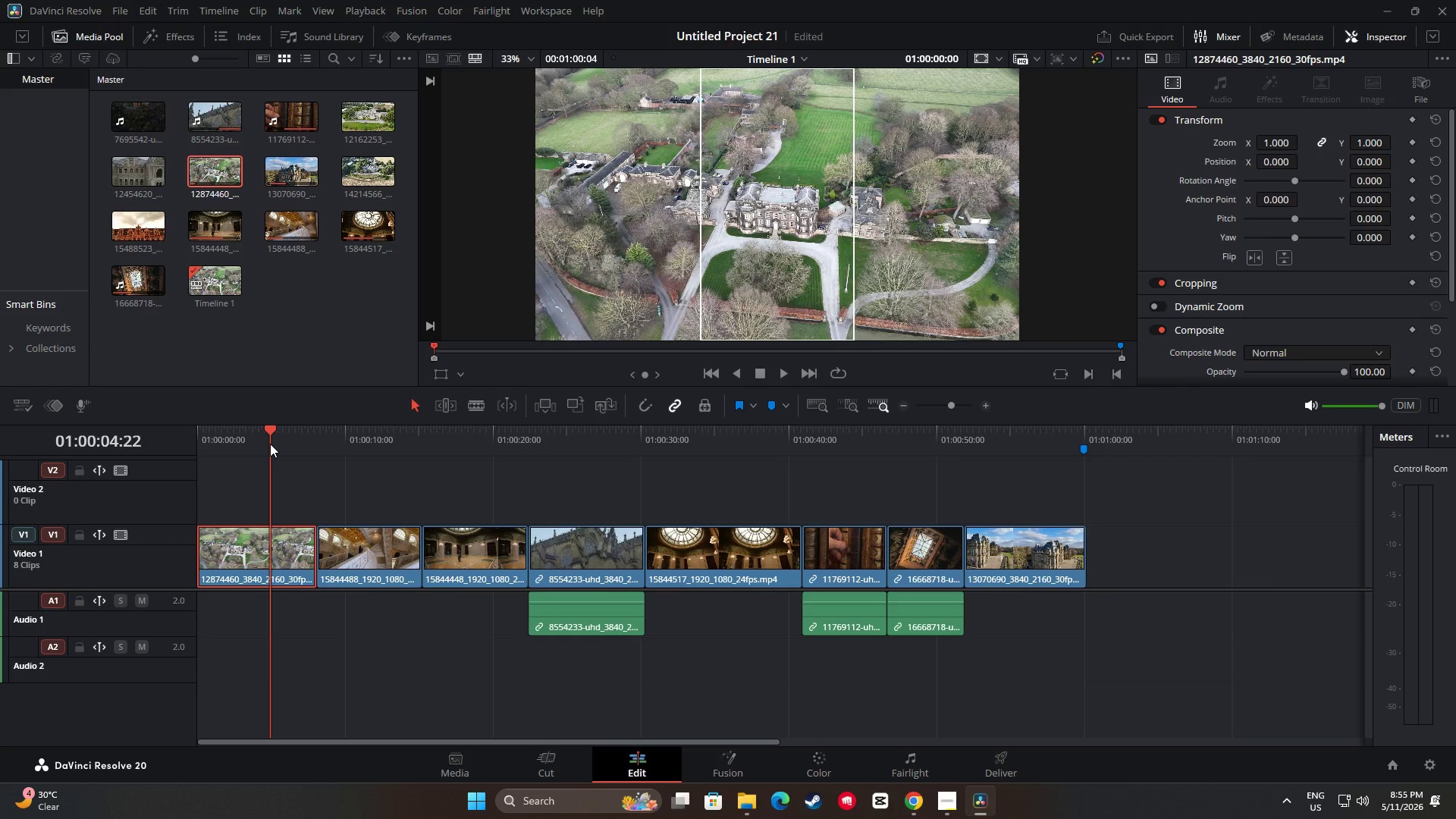 
key(Space)
 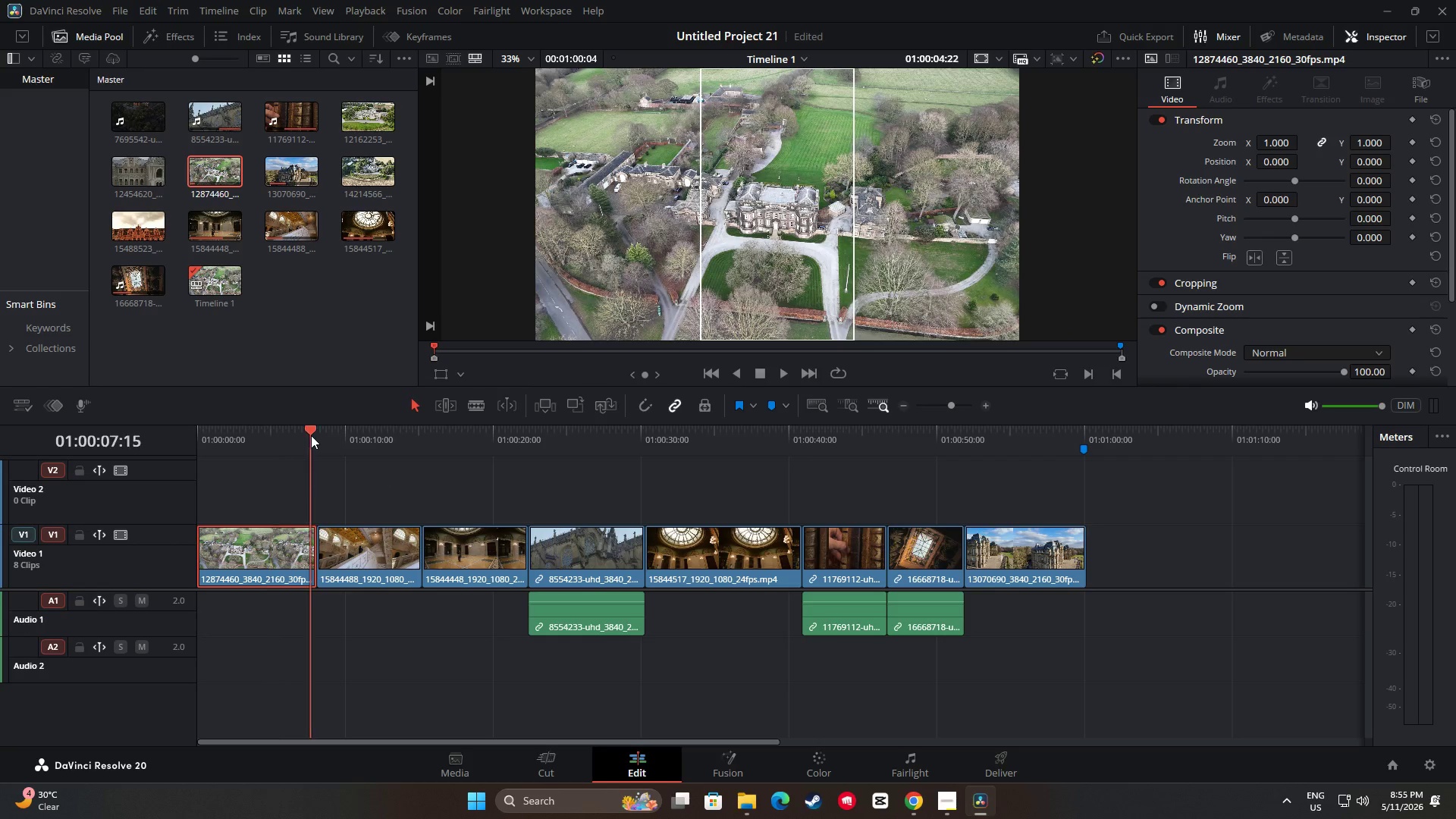 
double_click([348, 438])
 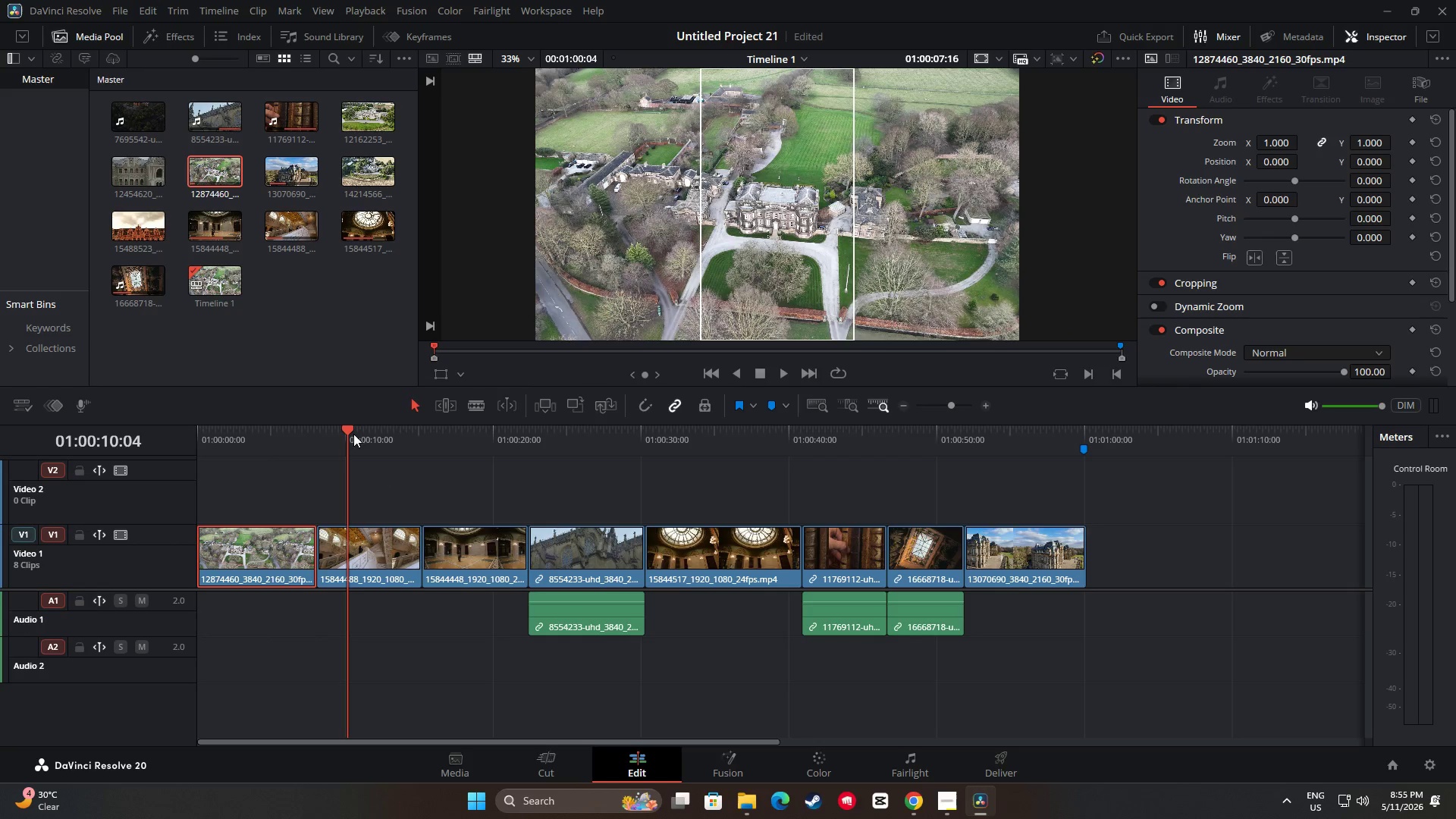 
left_click_drag(start_coordinate=[358, 429], to_coordinate=[190, 431])
 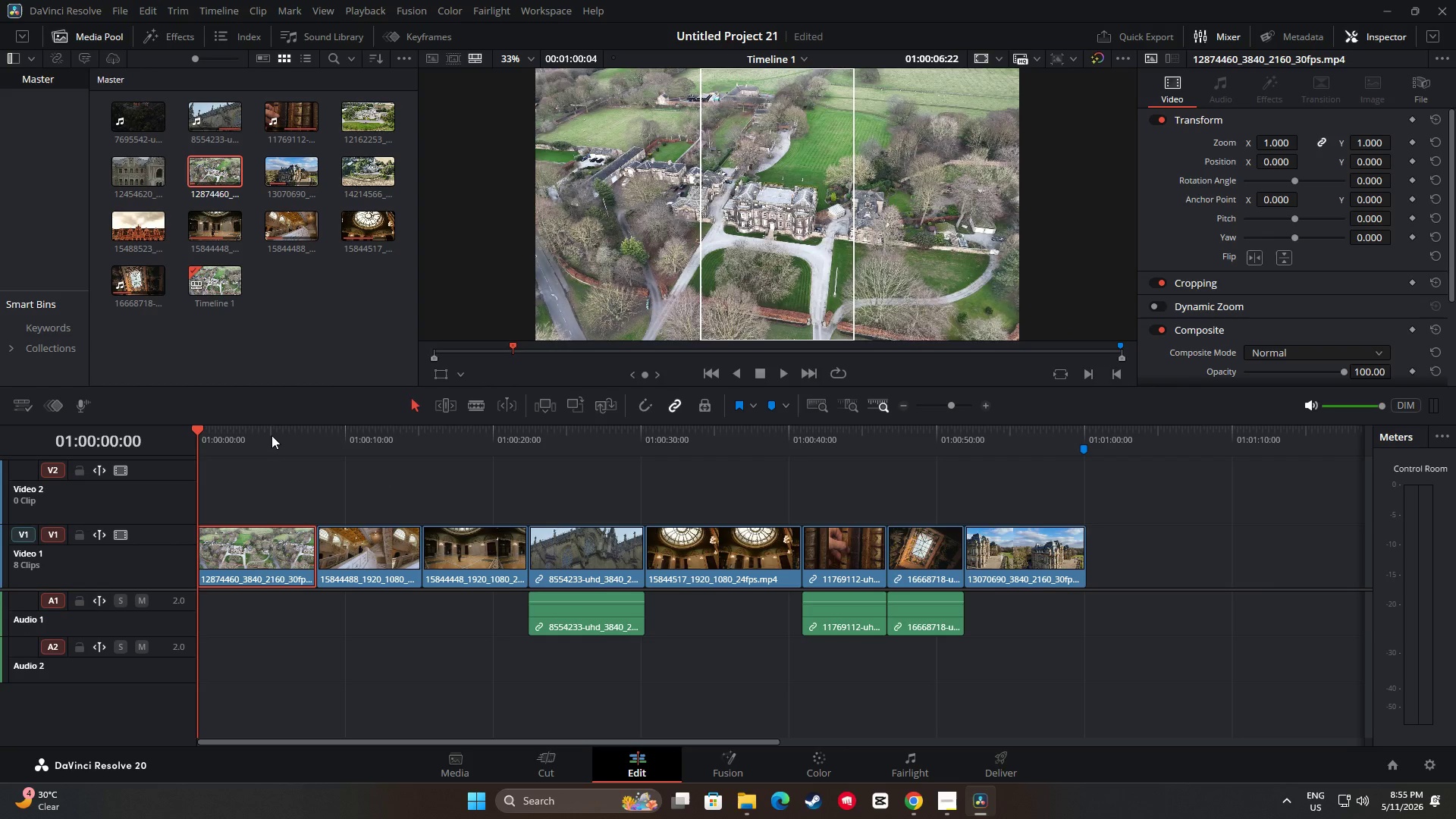 
key(Space)
 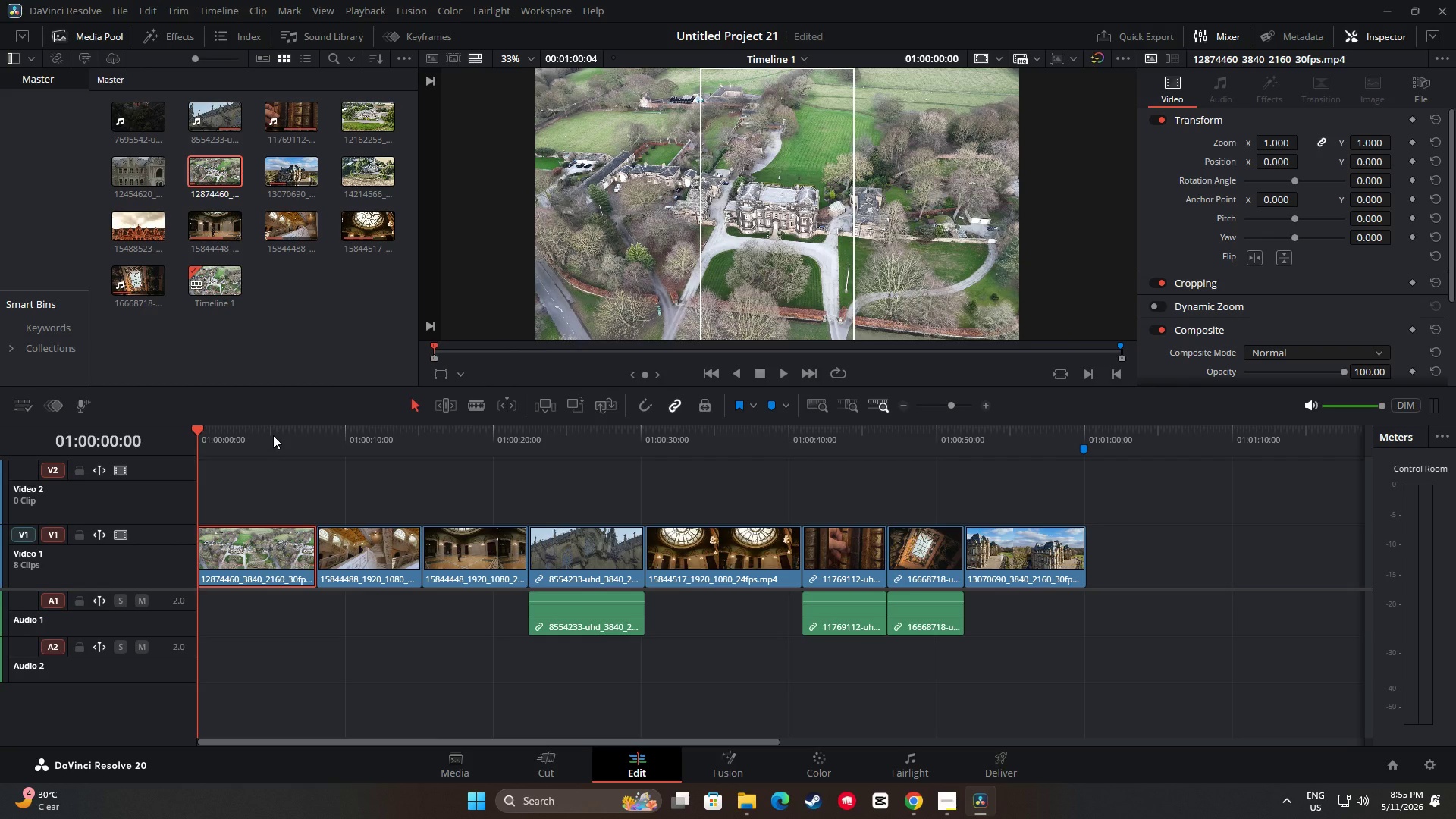 
left_click([365, 536])
 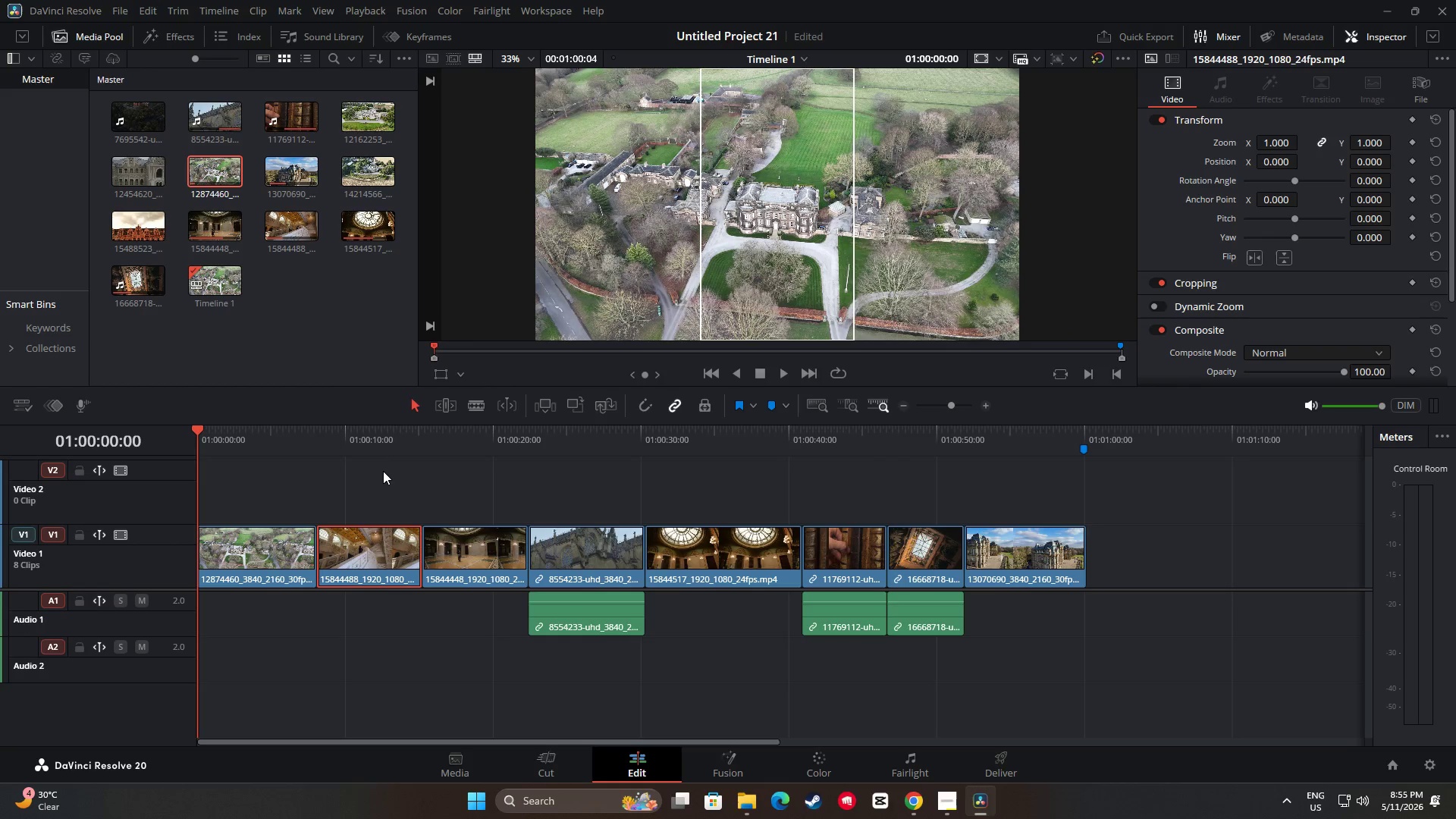 
left_click([388, 444])
 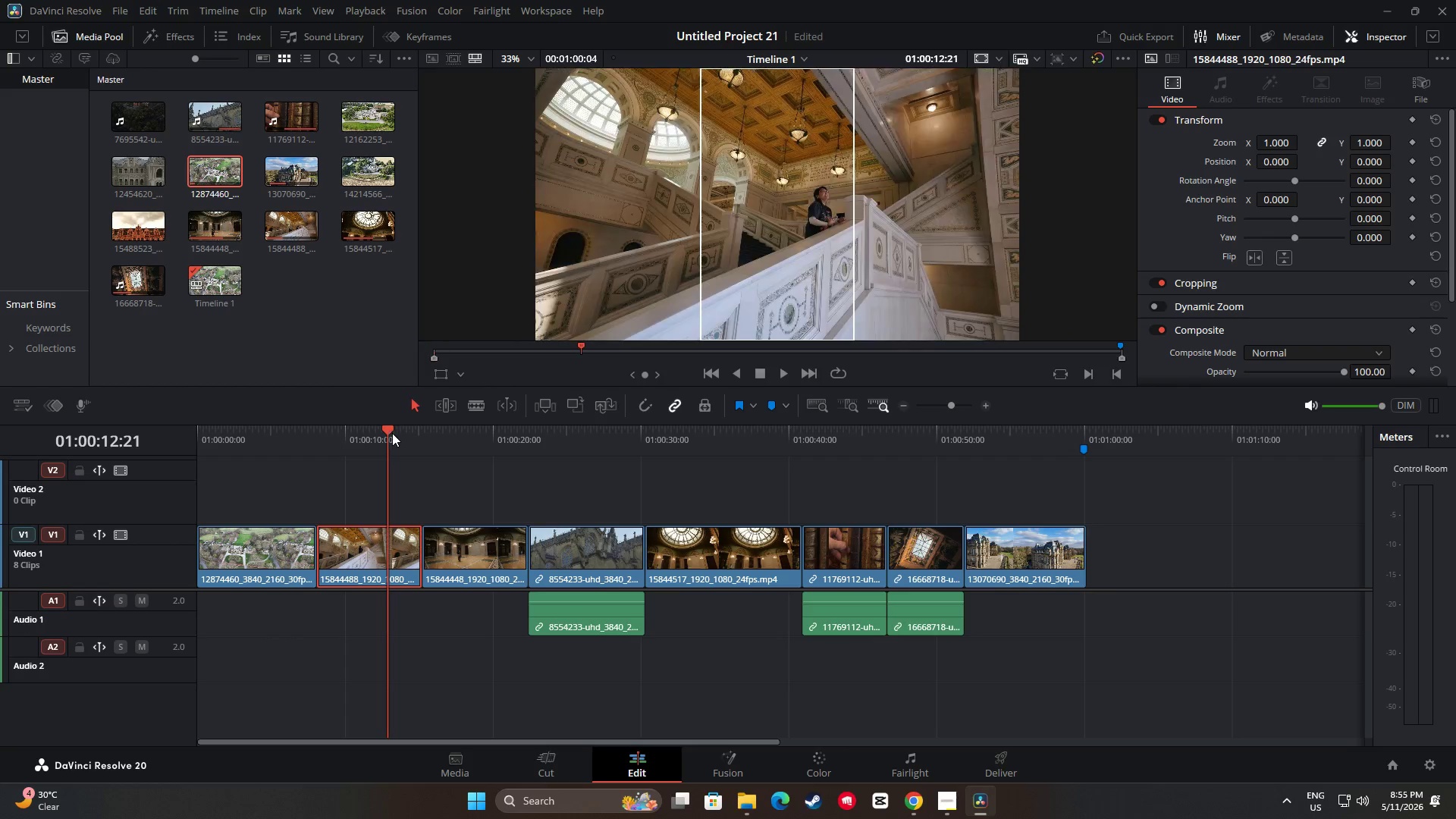 
left_click_drag(start_coordinate=[388, 433], to_coordinate=[397, 433])
 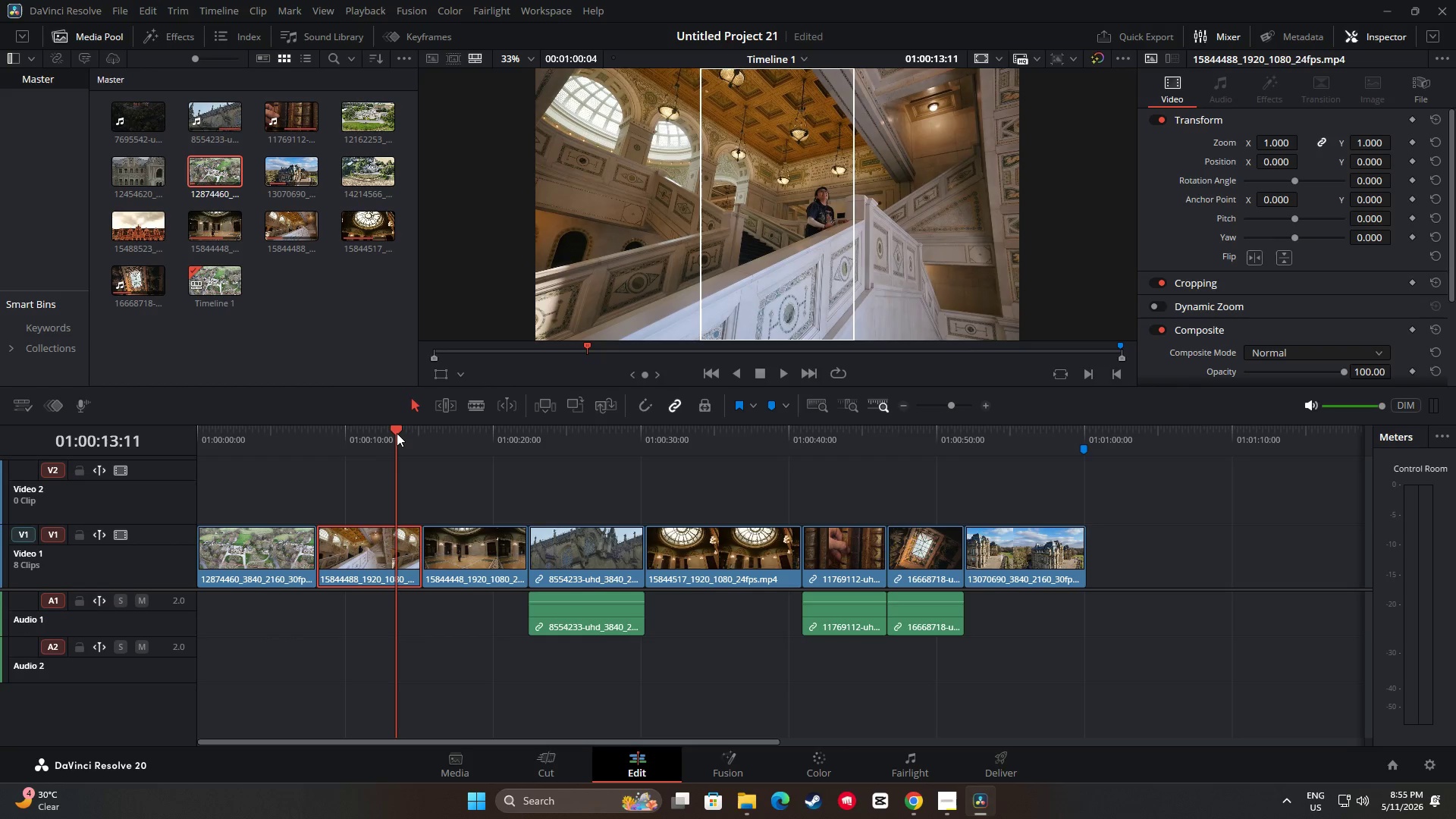 
key(Space)
 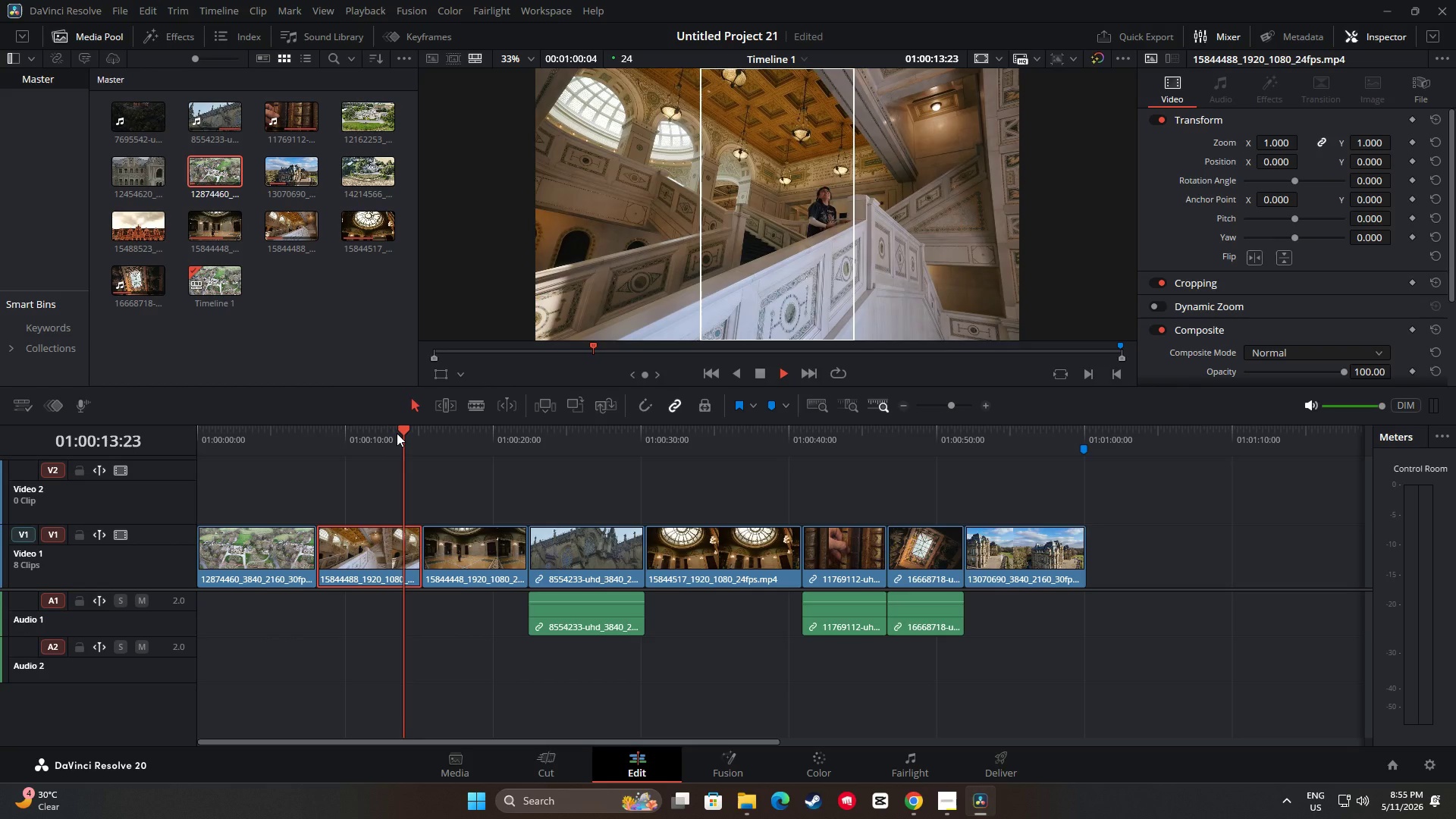 
left_click_drag(start_coordinate=[397, 433], to_coordinate=[310, 432])
 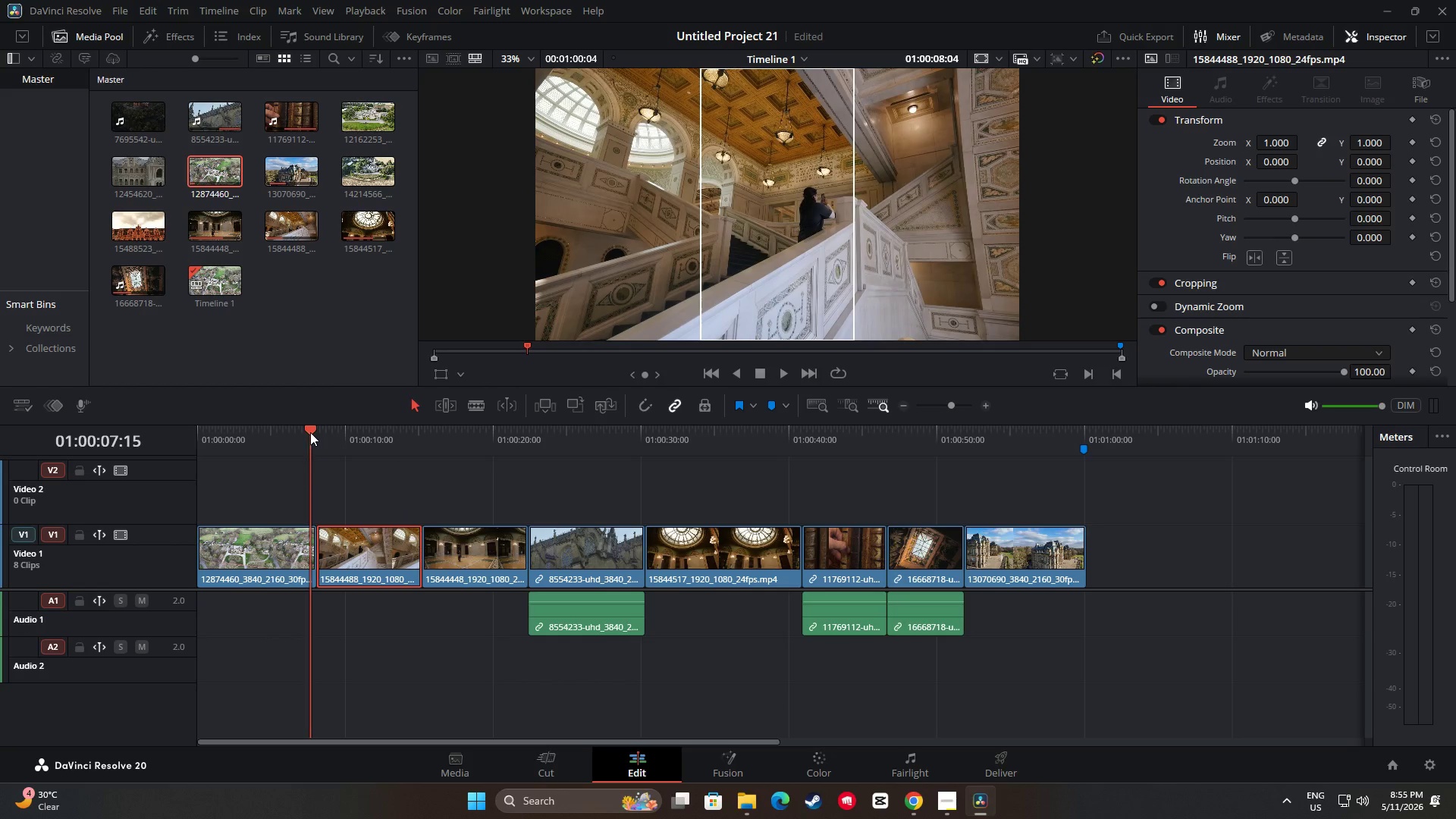 
key(Space)
 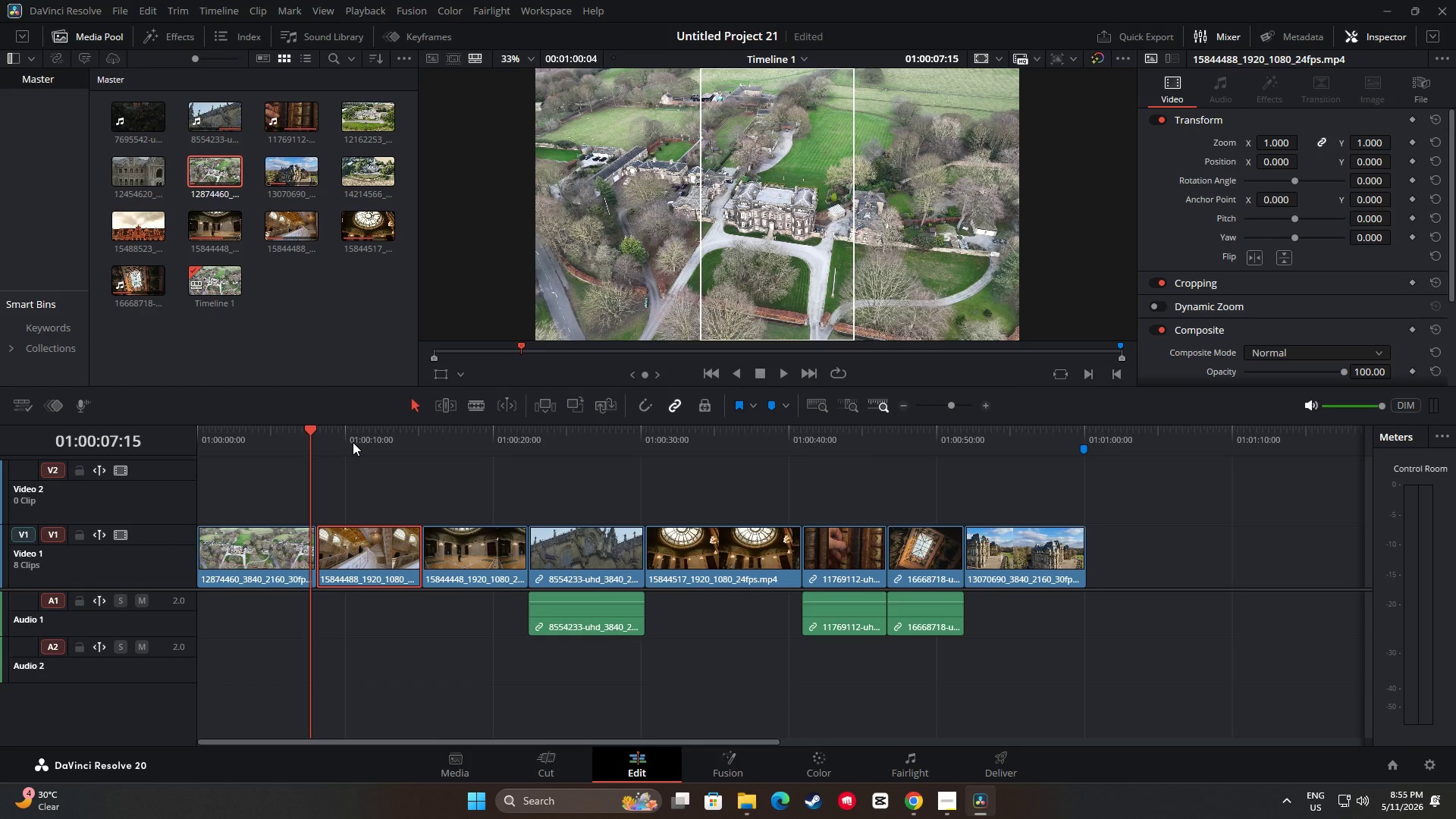 
key(Space)
 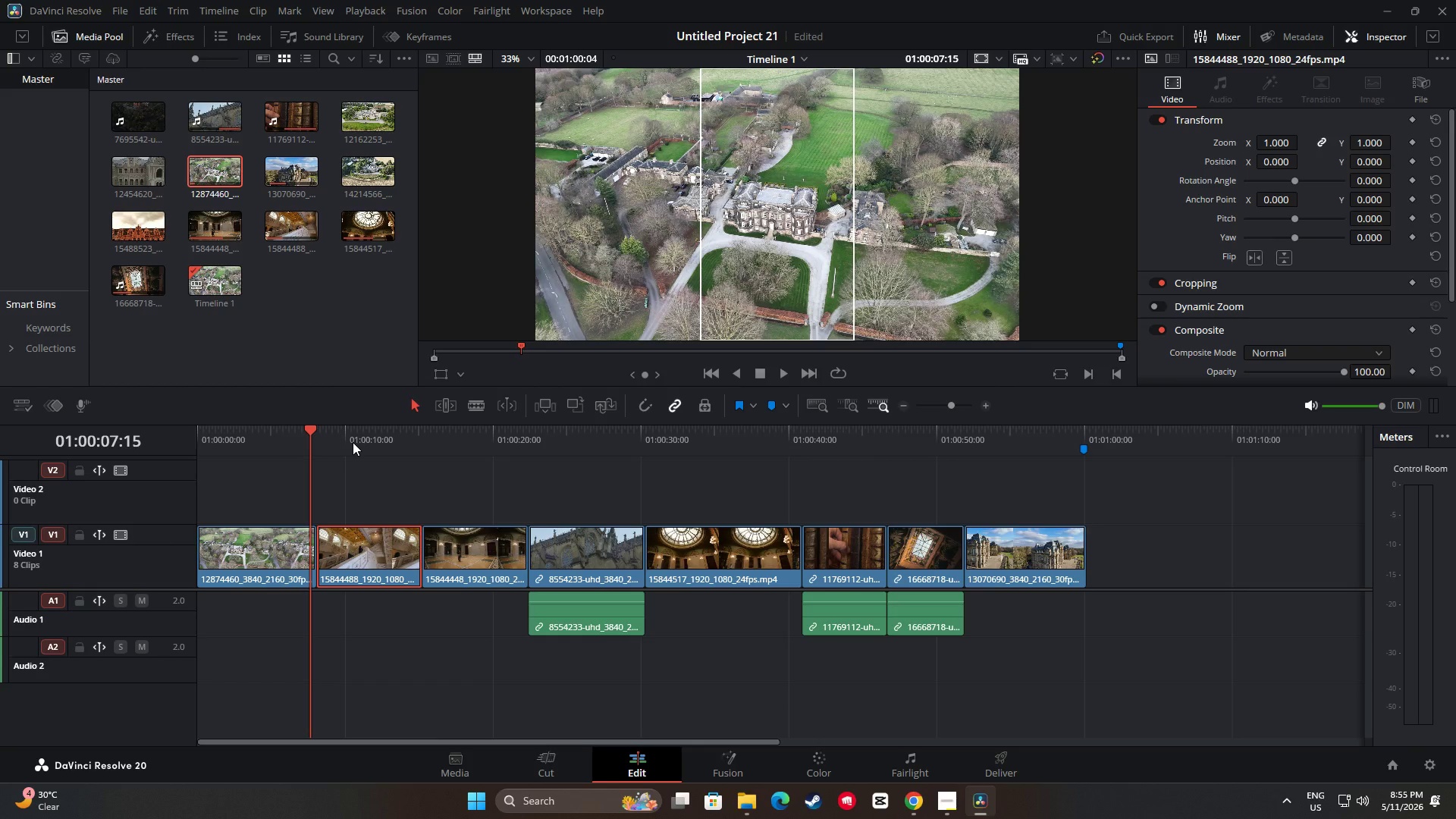 
key(Space)
 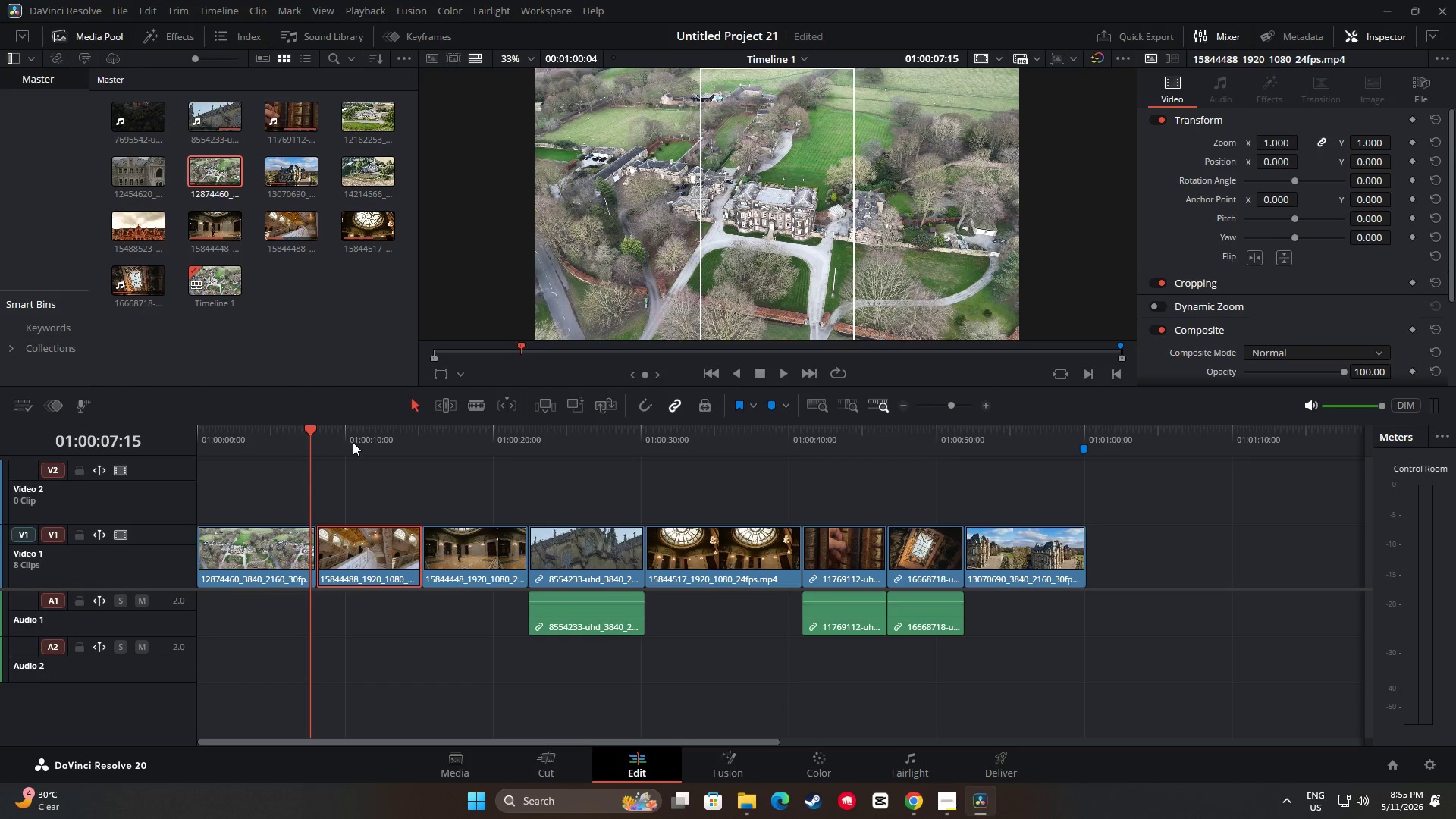 
key(Space)
 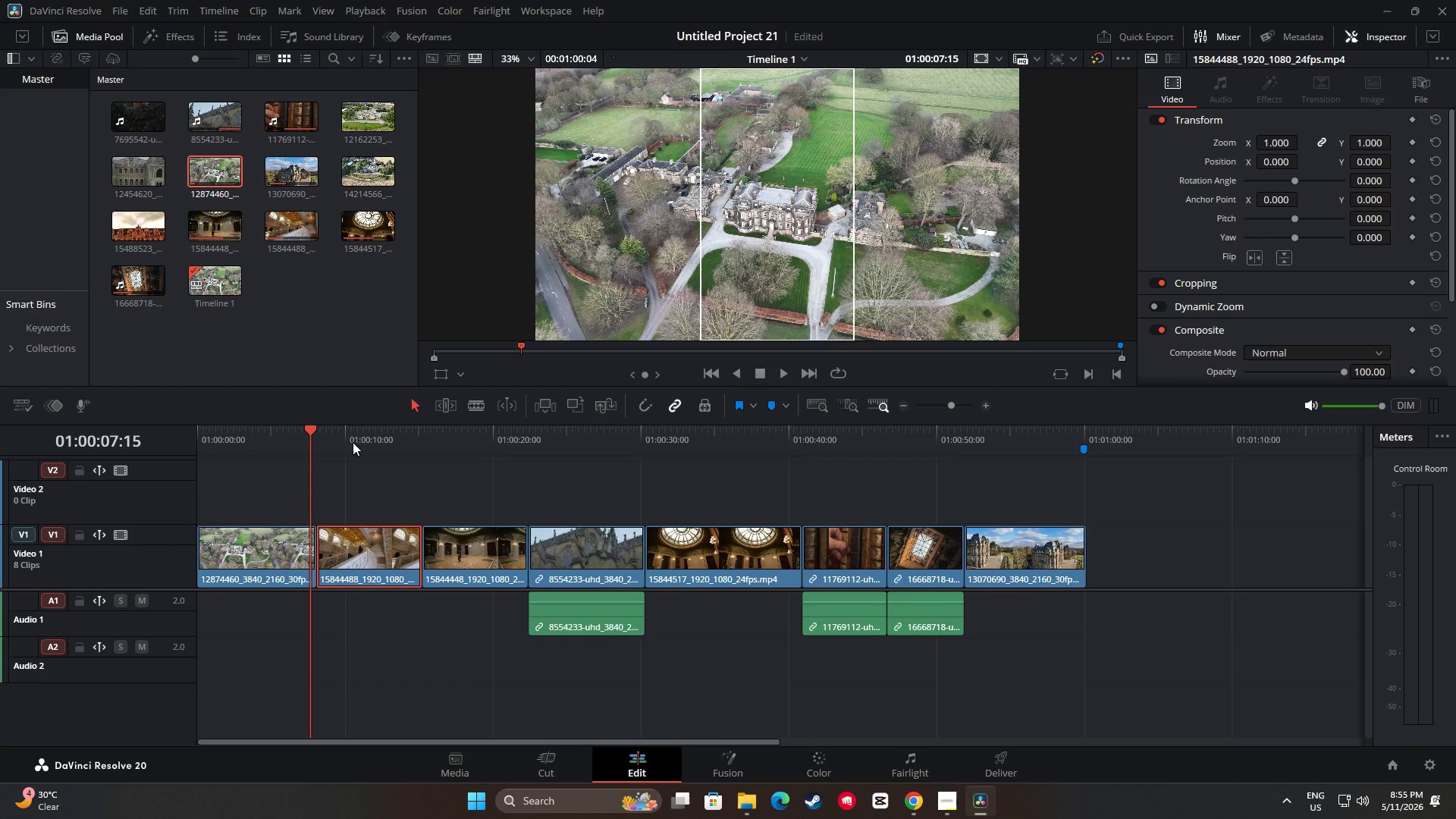 
key(Space)
 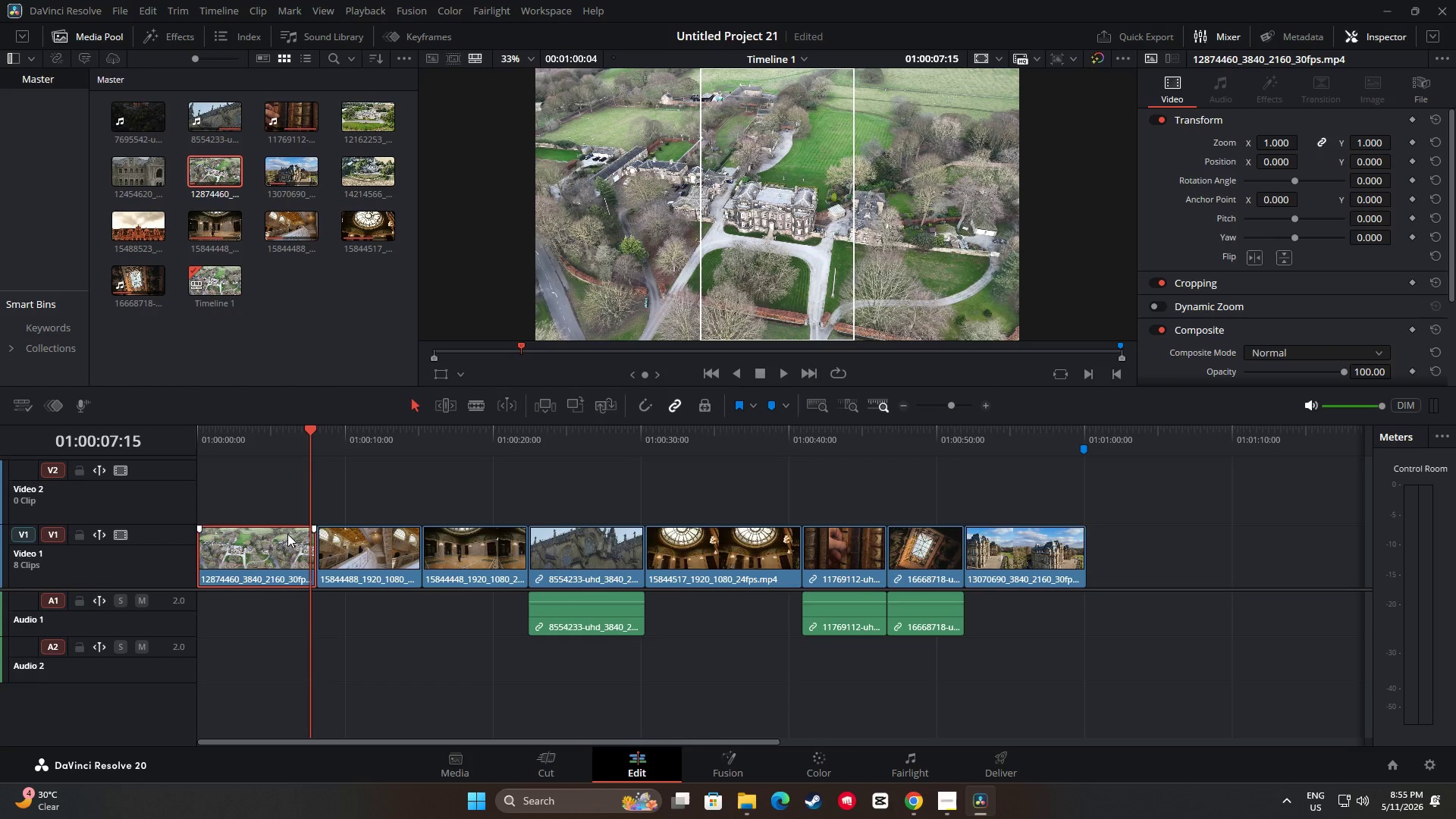 
left_click_drag(start_coordinate=[314, 436], to_coordinate=[248, 479])
 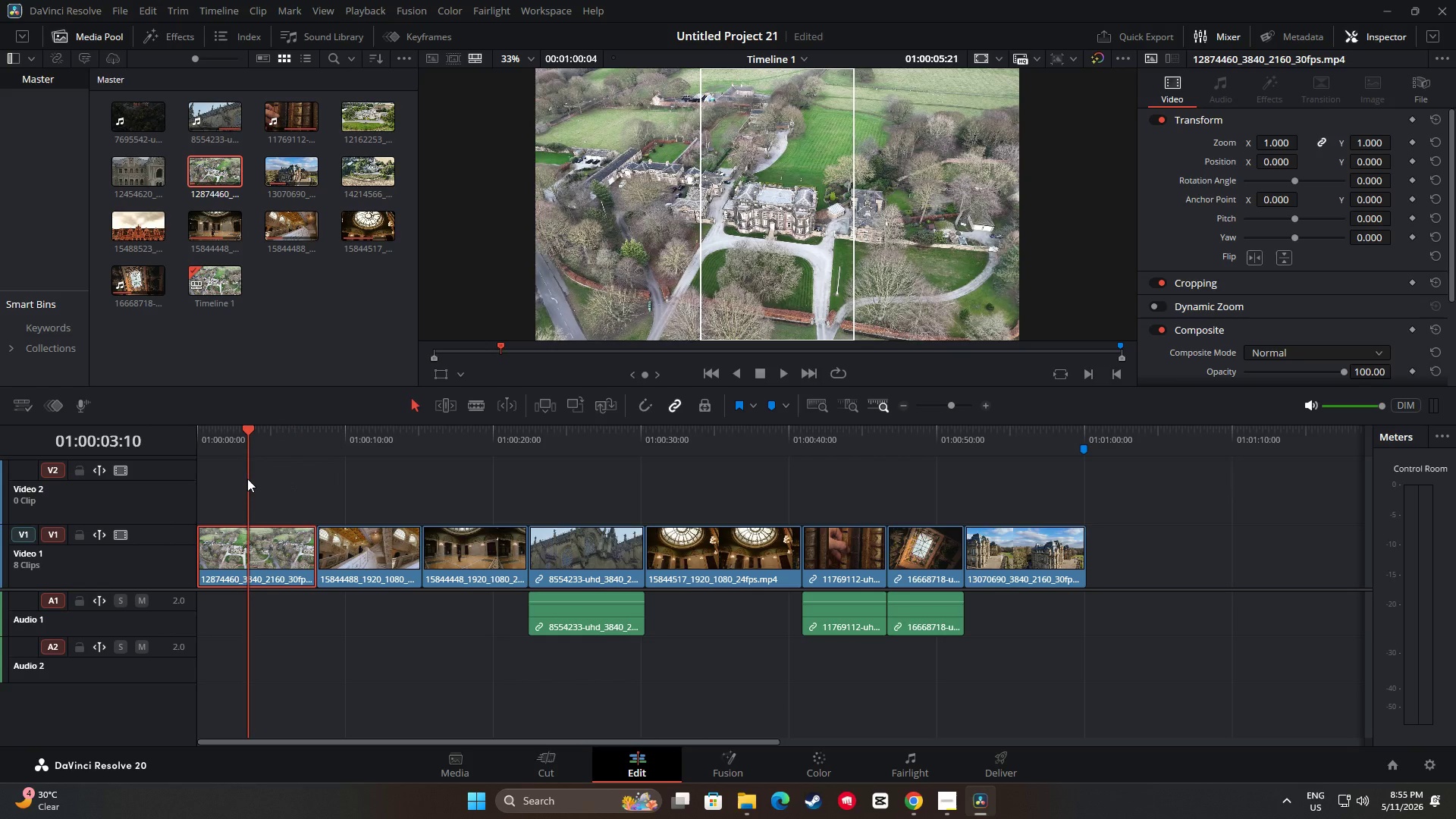 
key(Space)
 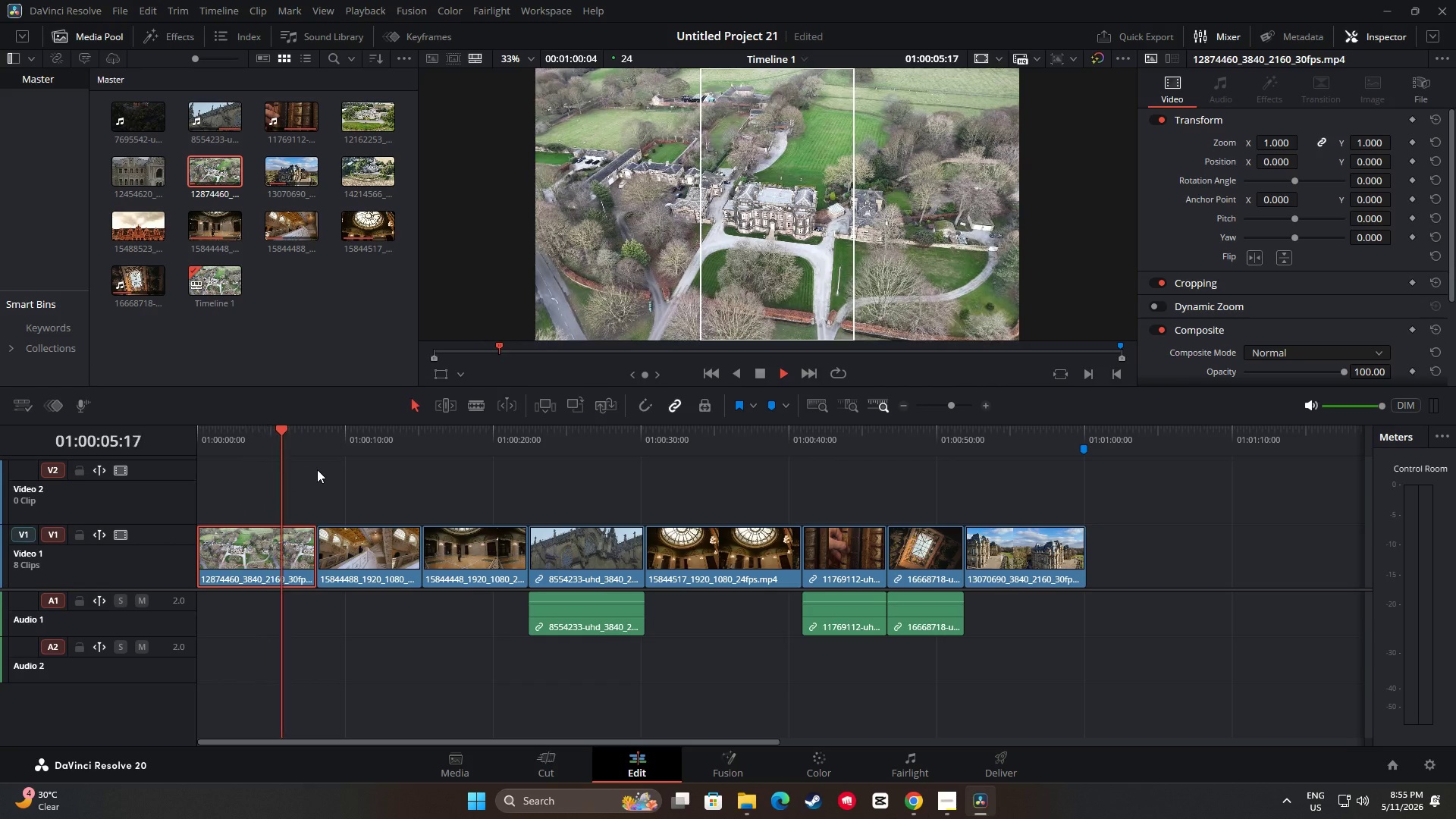 
key(Space)
 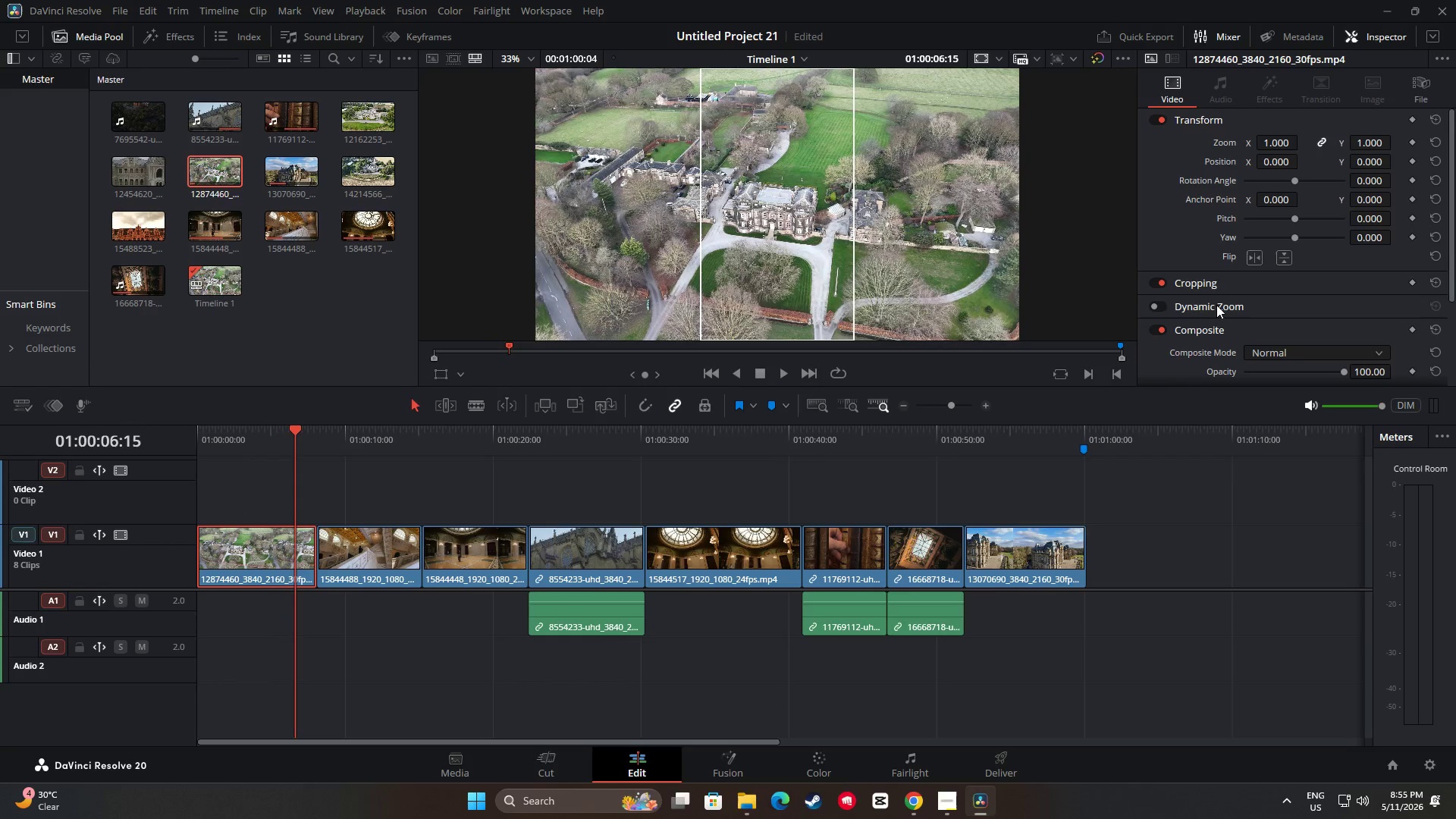 
scroll: coordinate [1216, 306], scroll_direction: down, amount: 2.0
 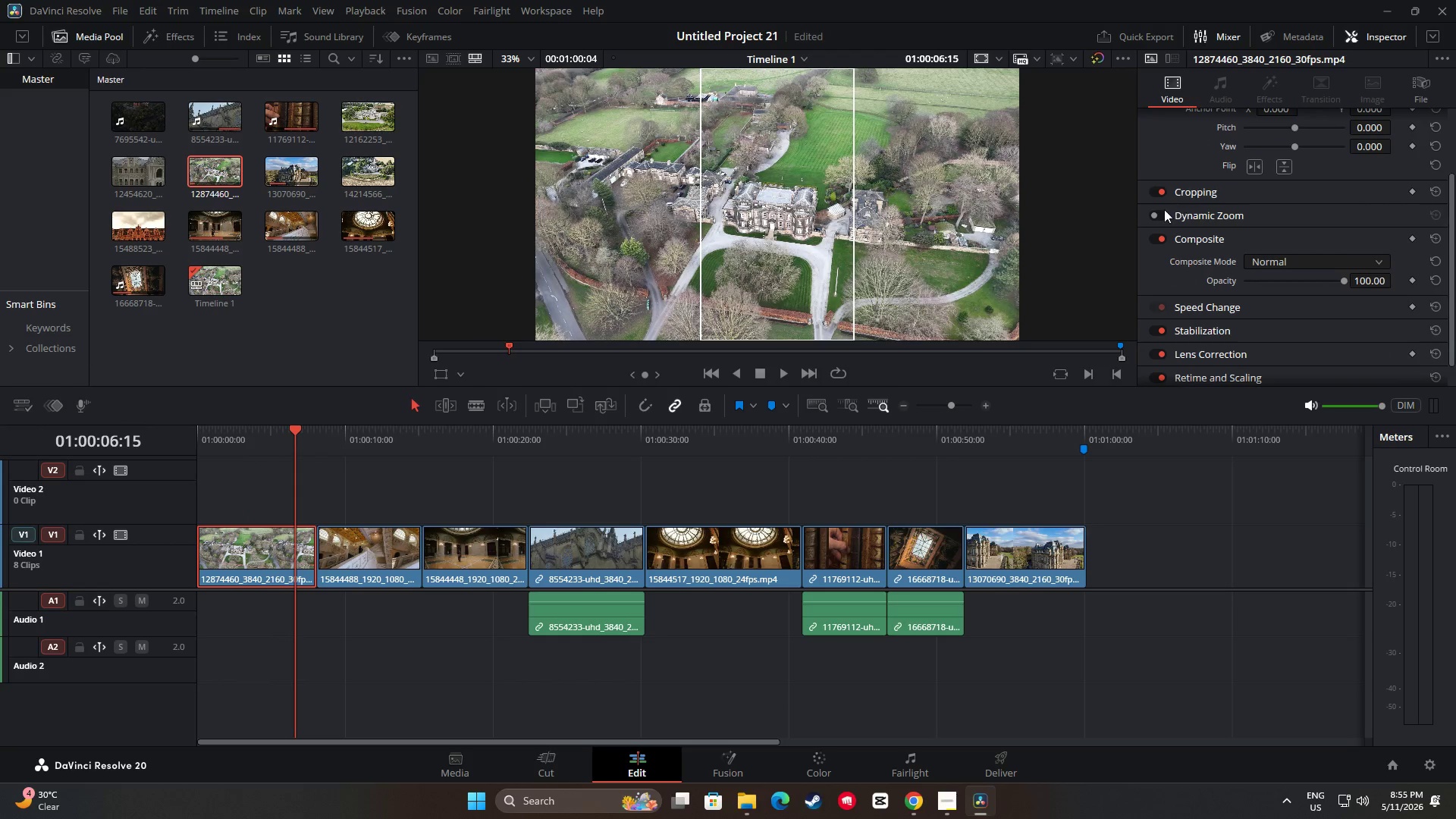 
left_click([1163, 212])
 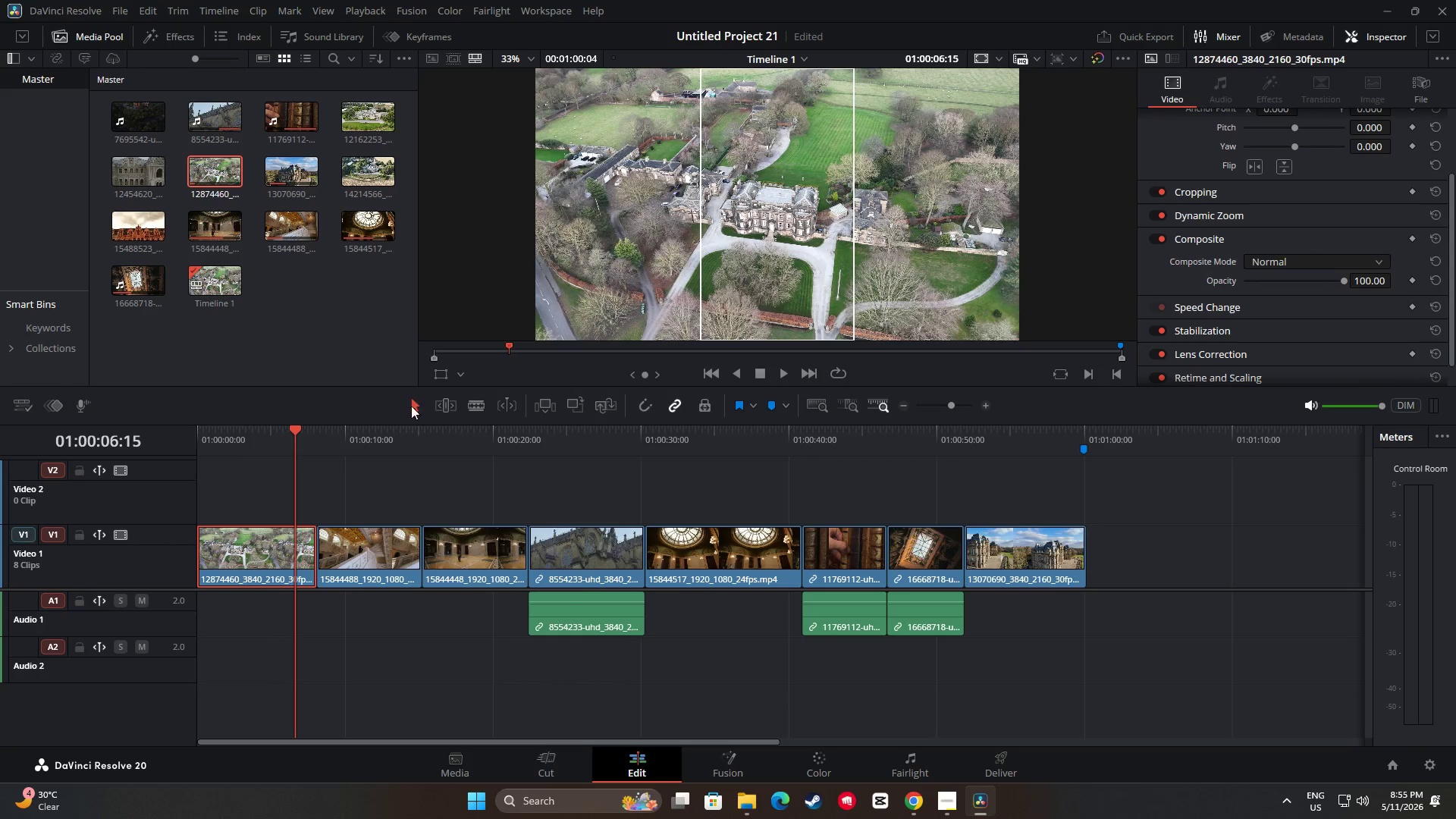 
left_click_drag(start_coordinate=[287, 437], to_coordinate=[182, 436])
 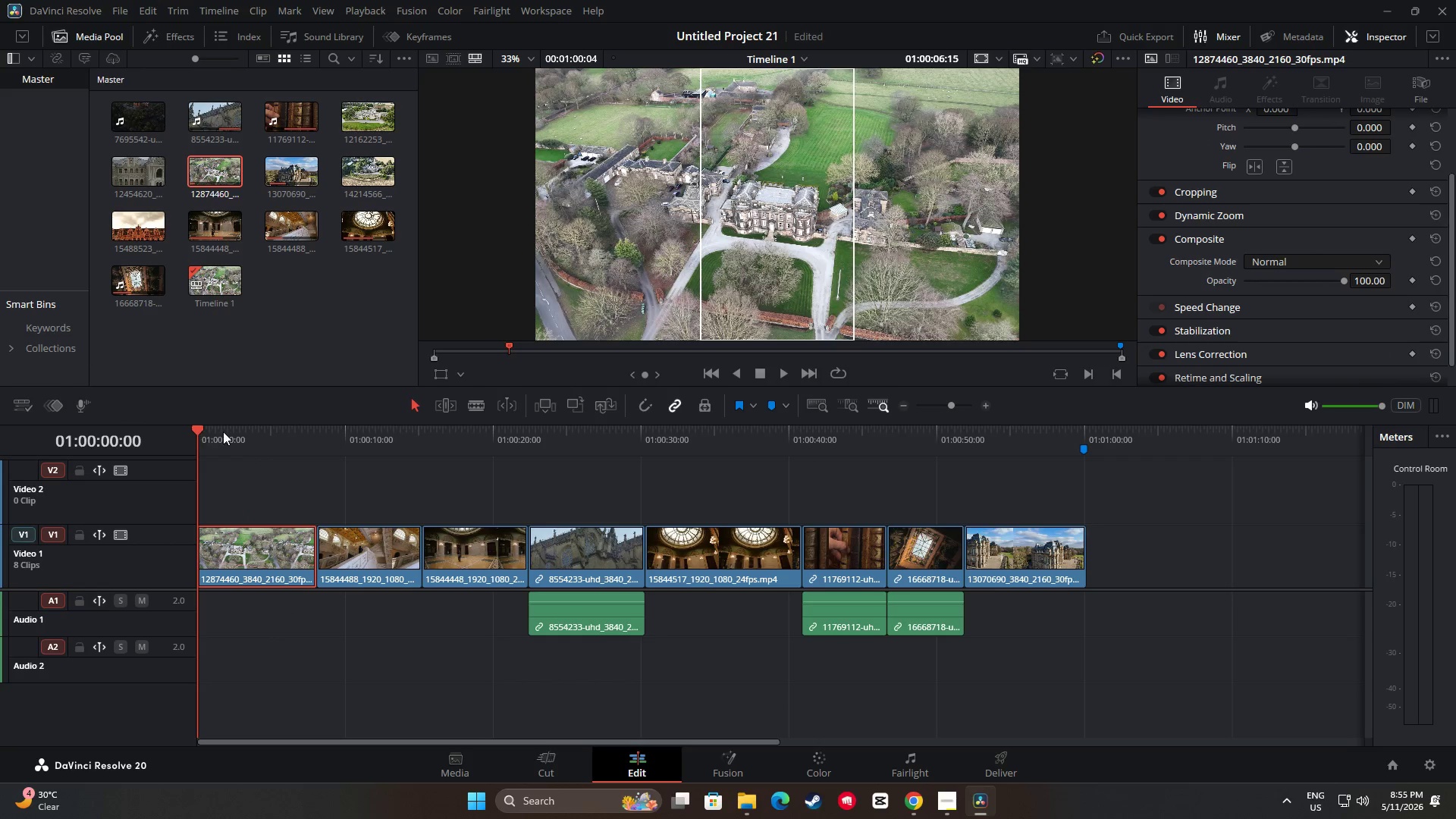 
key(Space)
 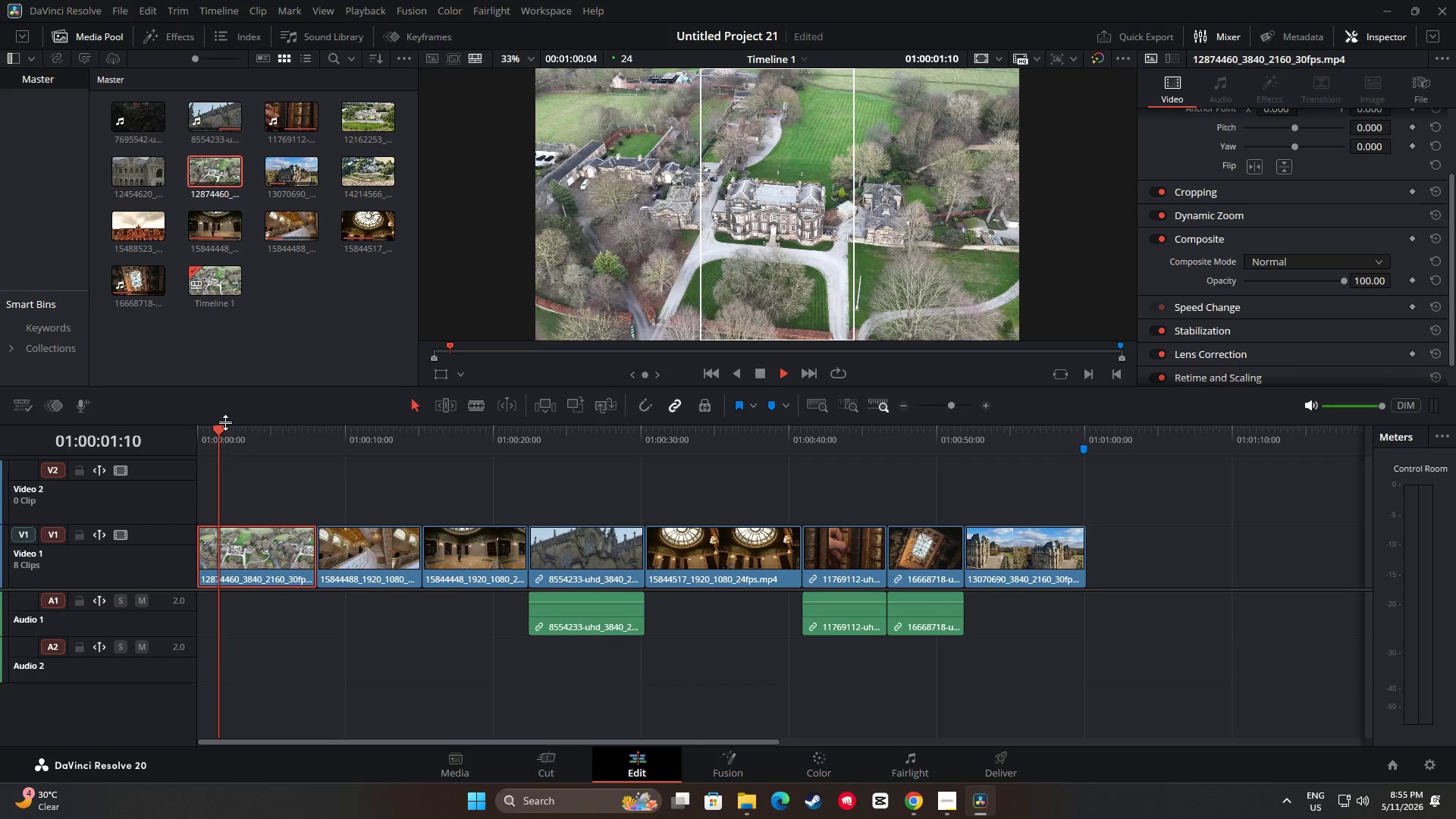 
key(Space)
 